 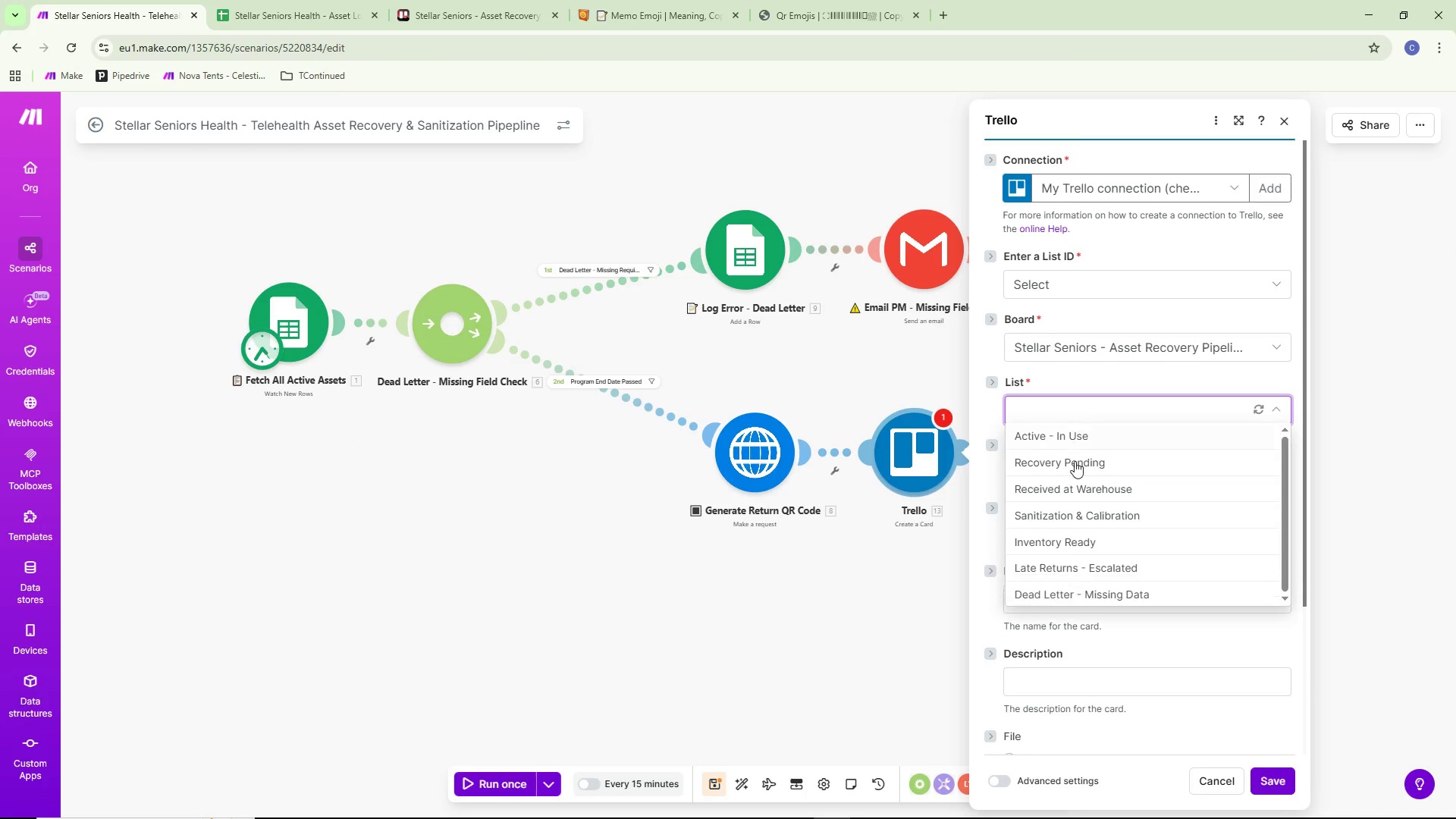 
left_click([1069, 462])
 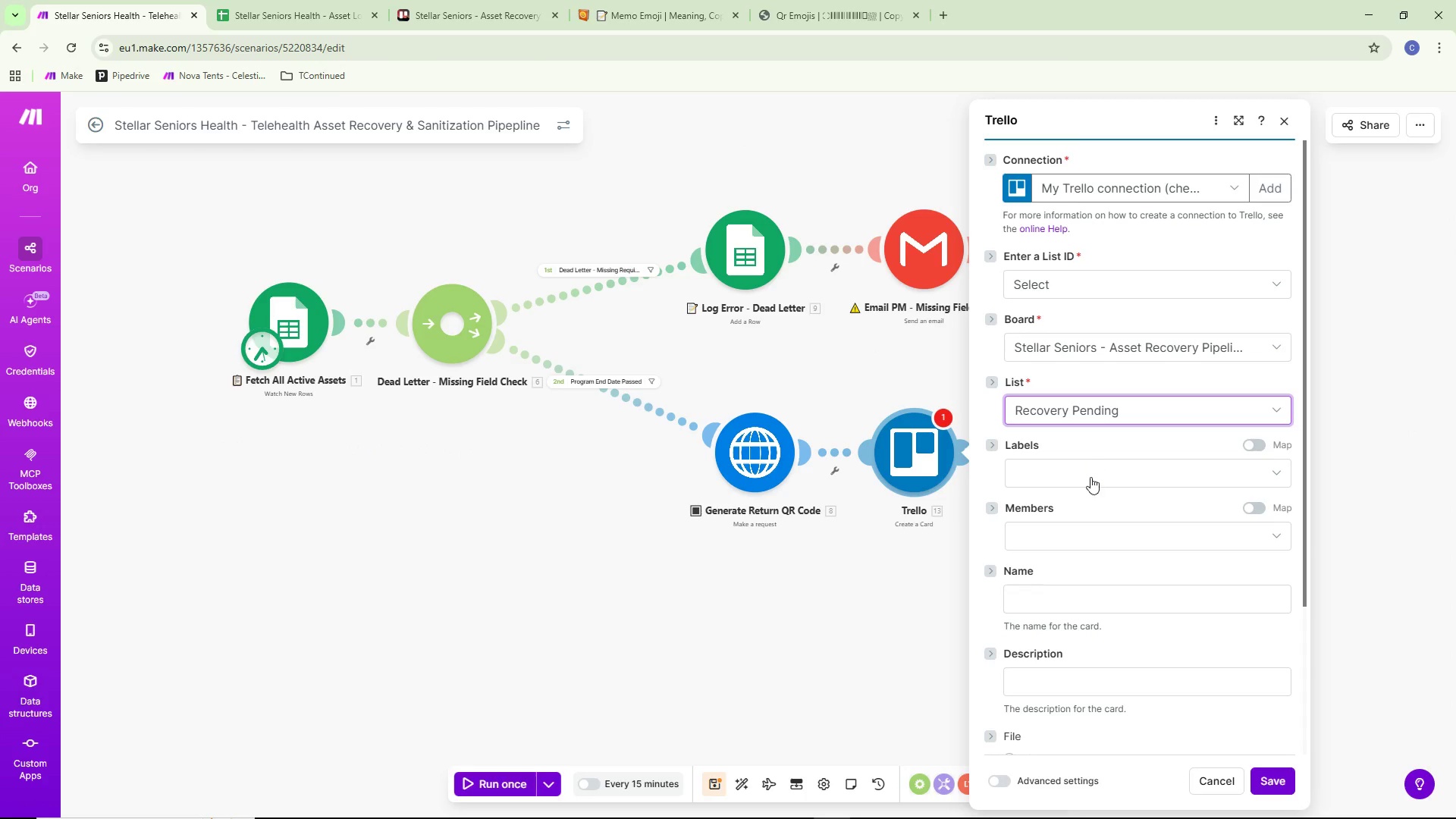 
left_click([1084, 506])
 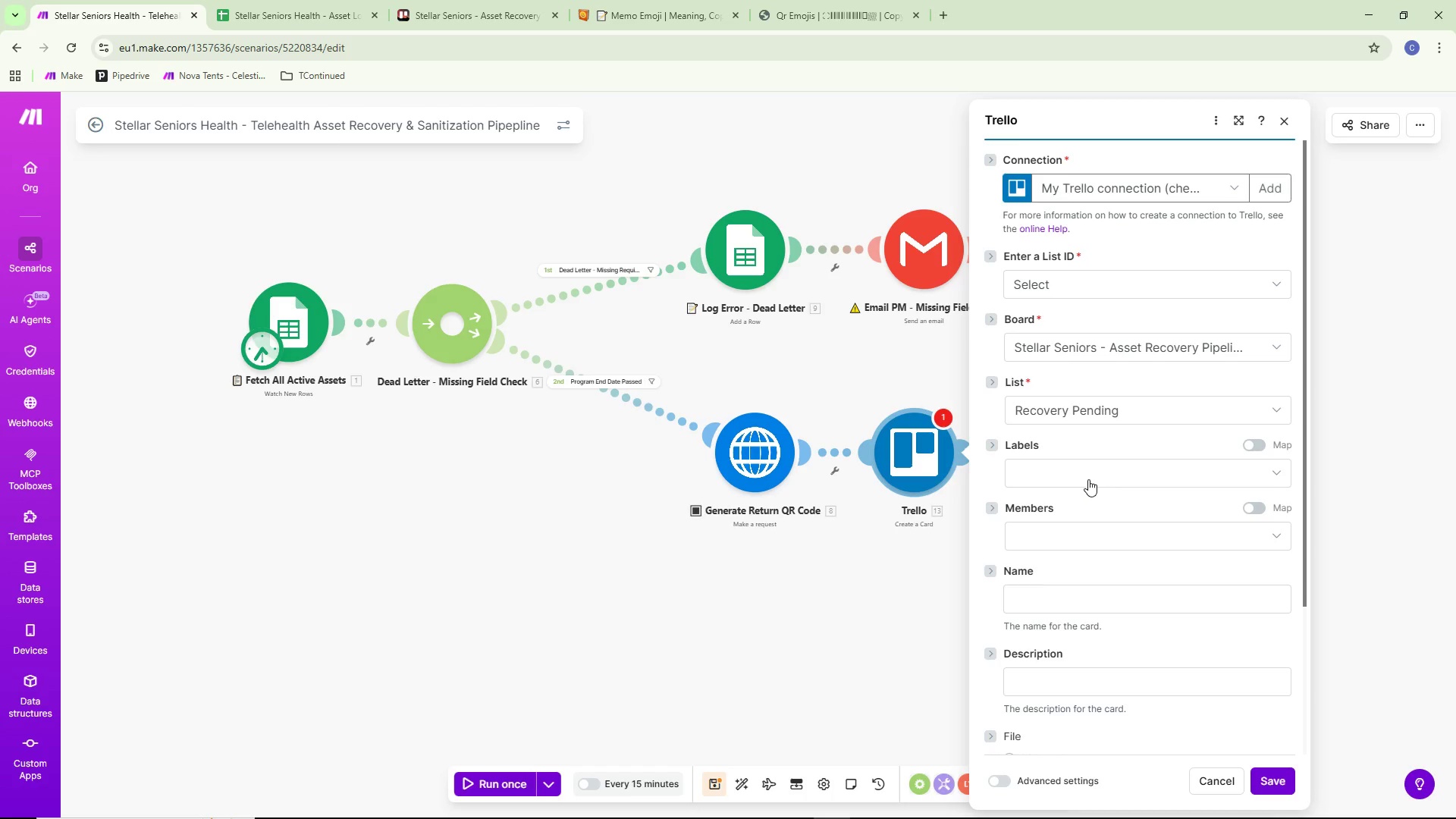 
left_click([1088, 479])
 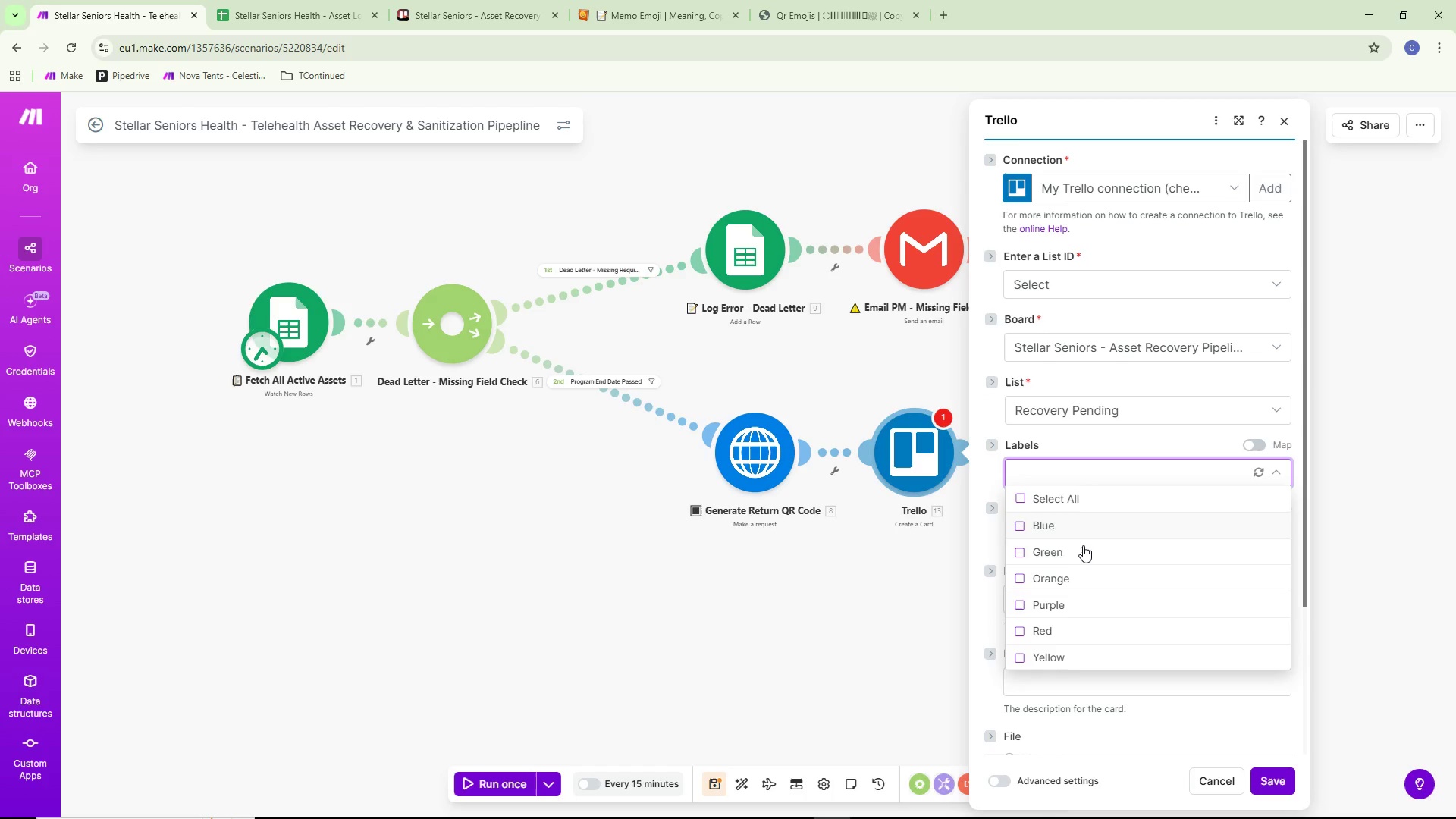 
wait(9.17)
 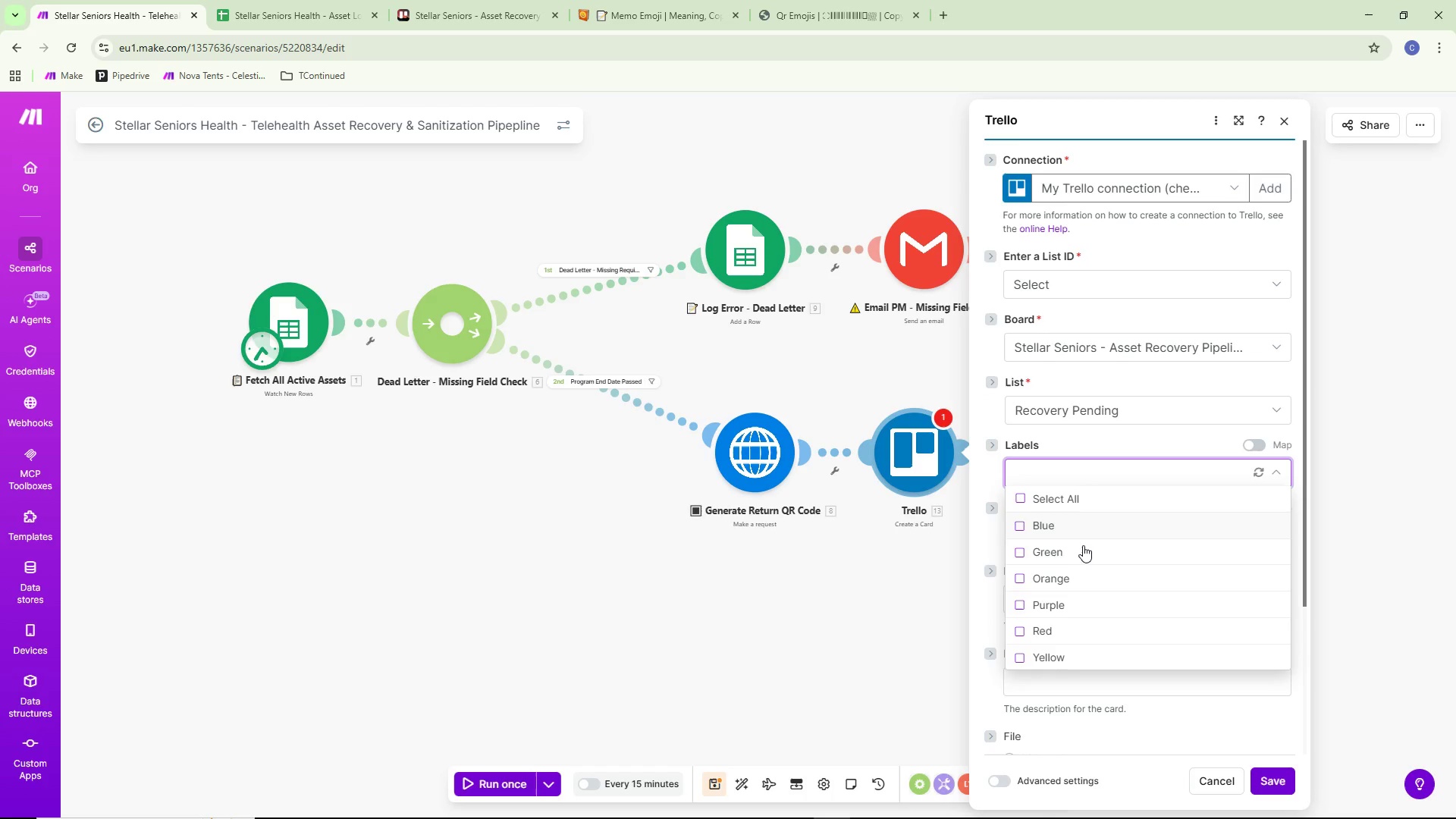 
left_click([1062, 576])
 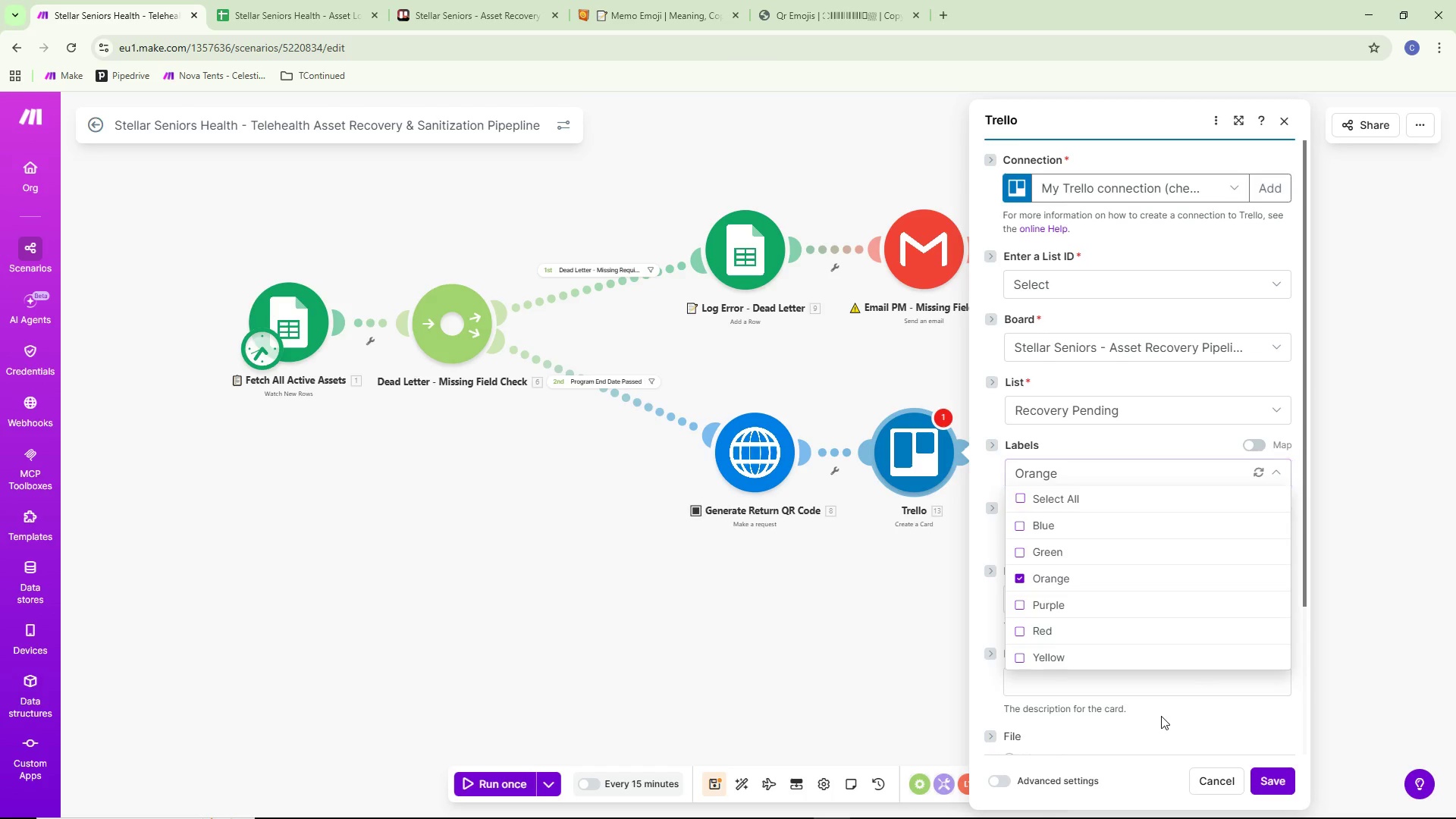 
left_click([1075, 534])
 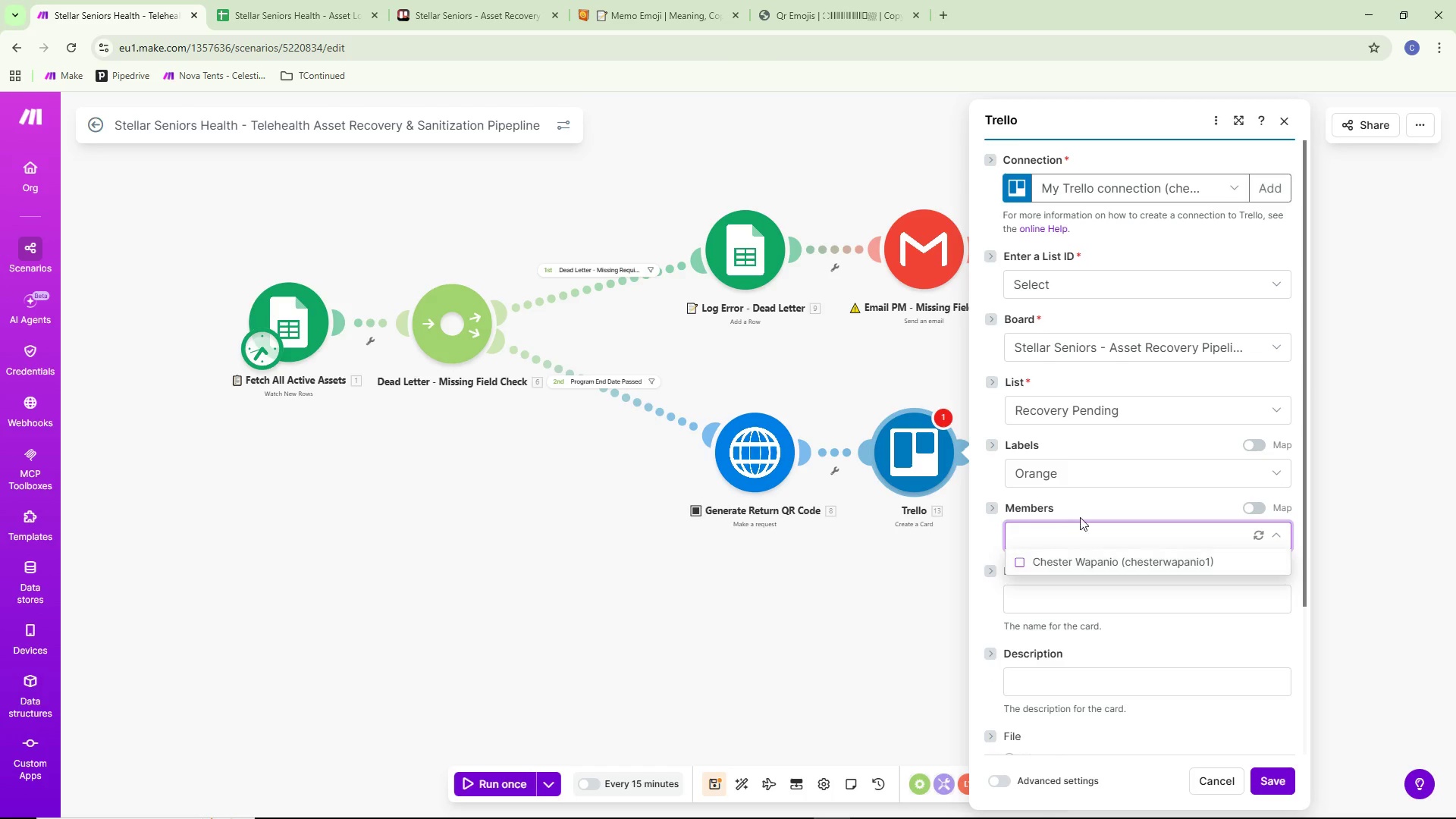 
left_click([1078, 519])
 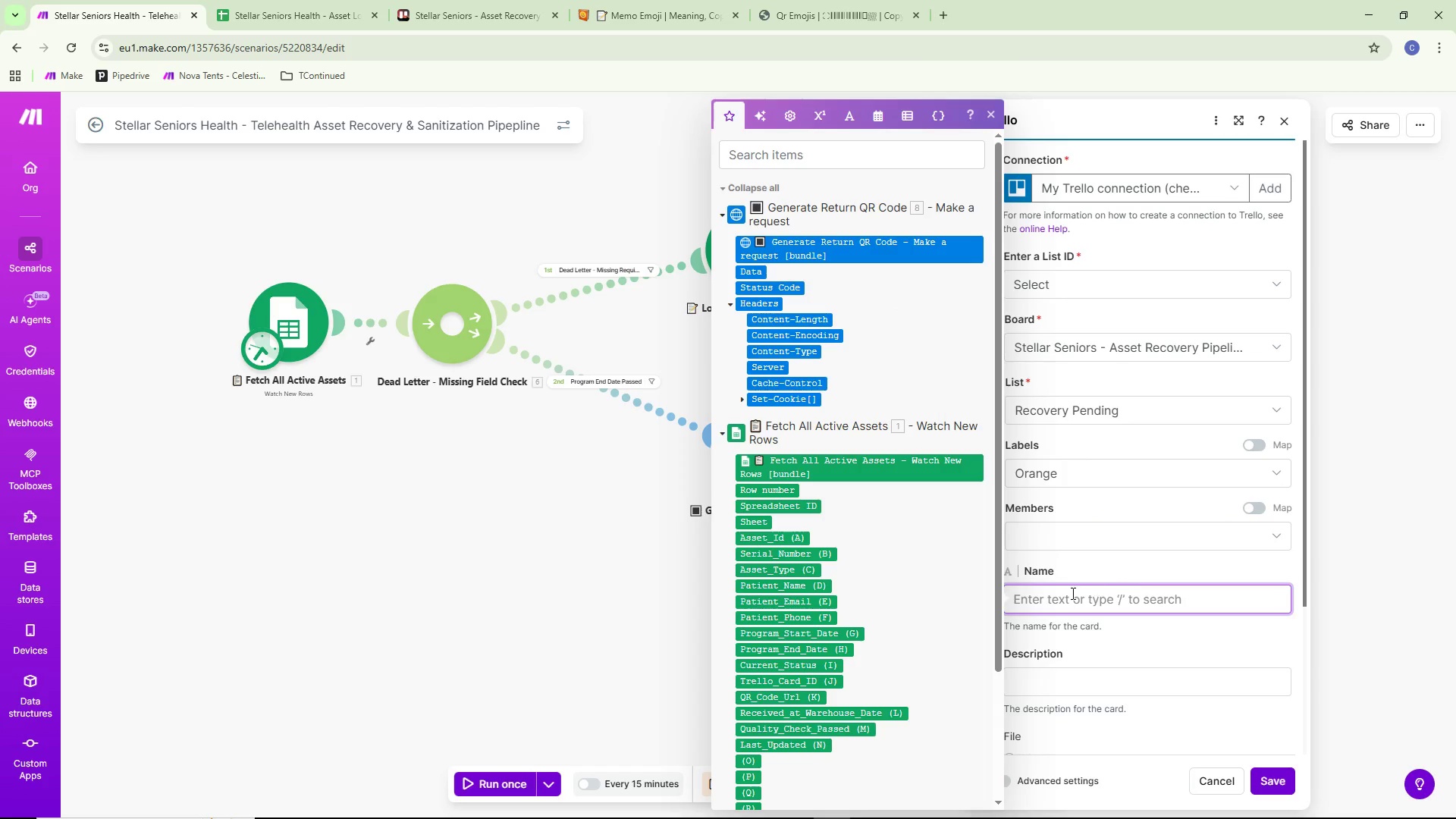 
wait(7.98)
 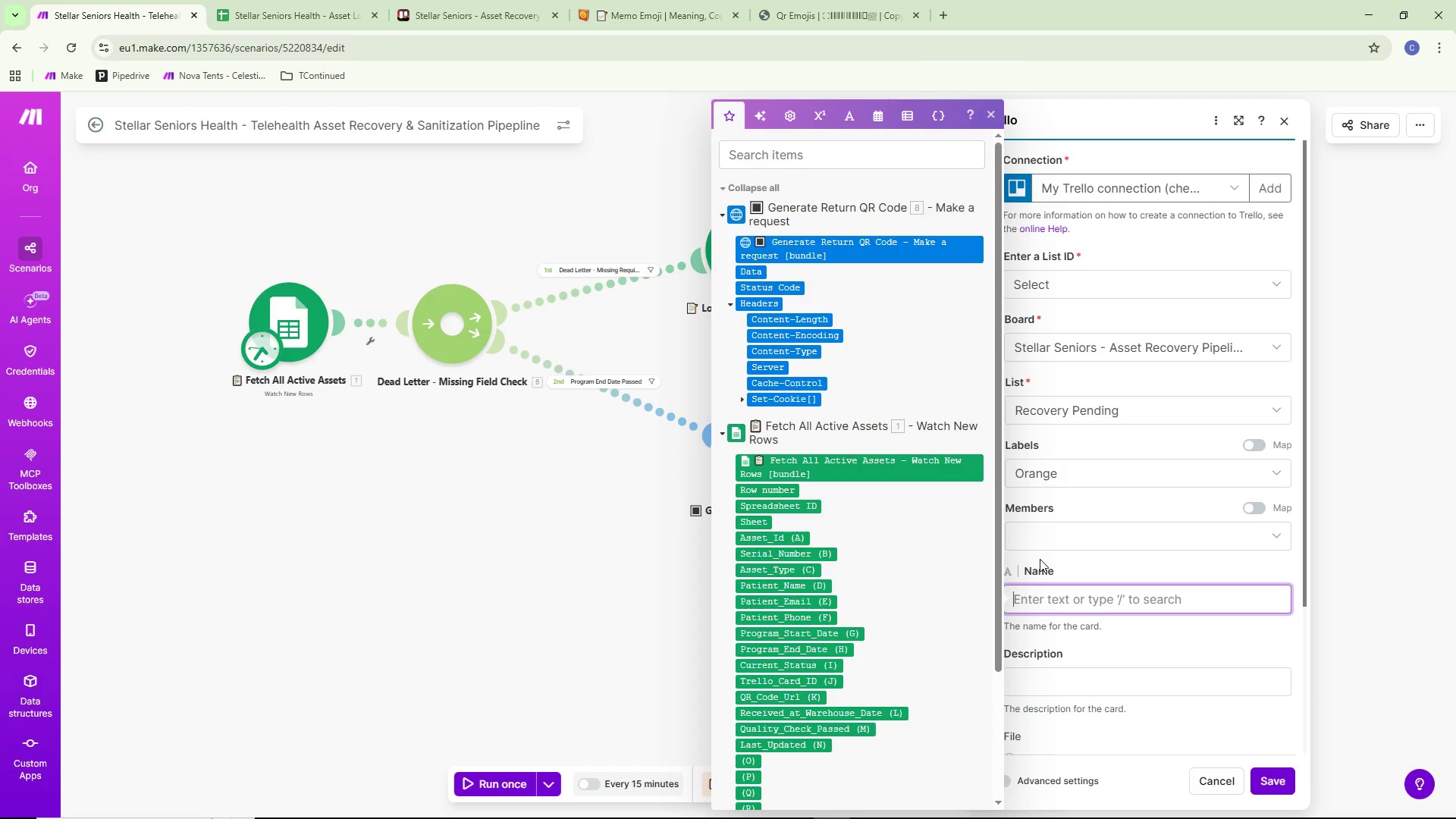 
left_click([789, 541])
 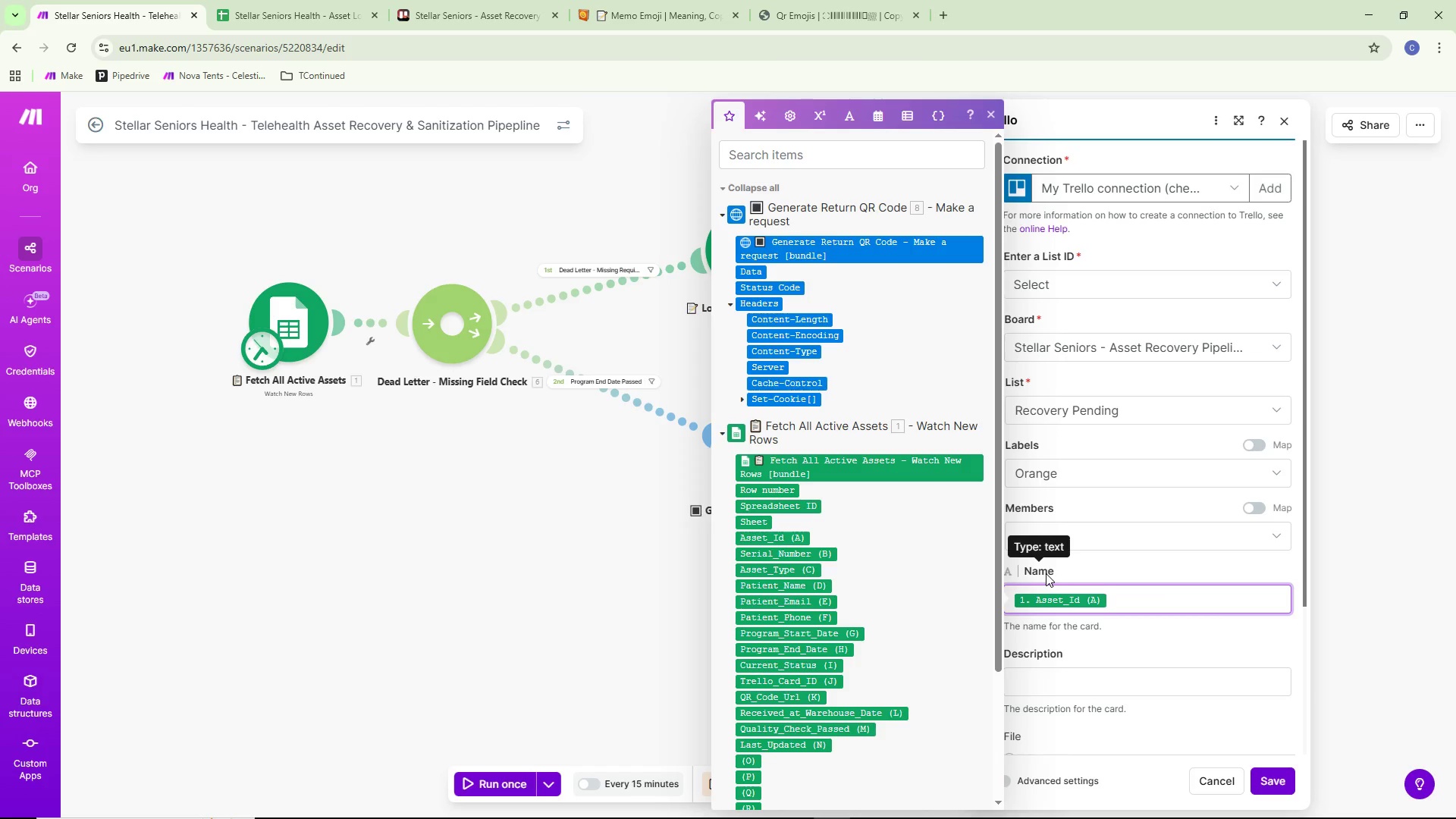 
key(Shift+ShiftLeft)
 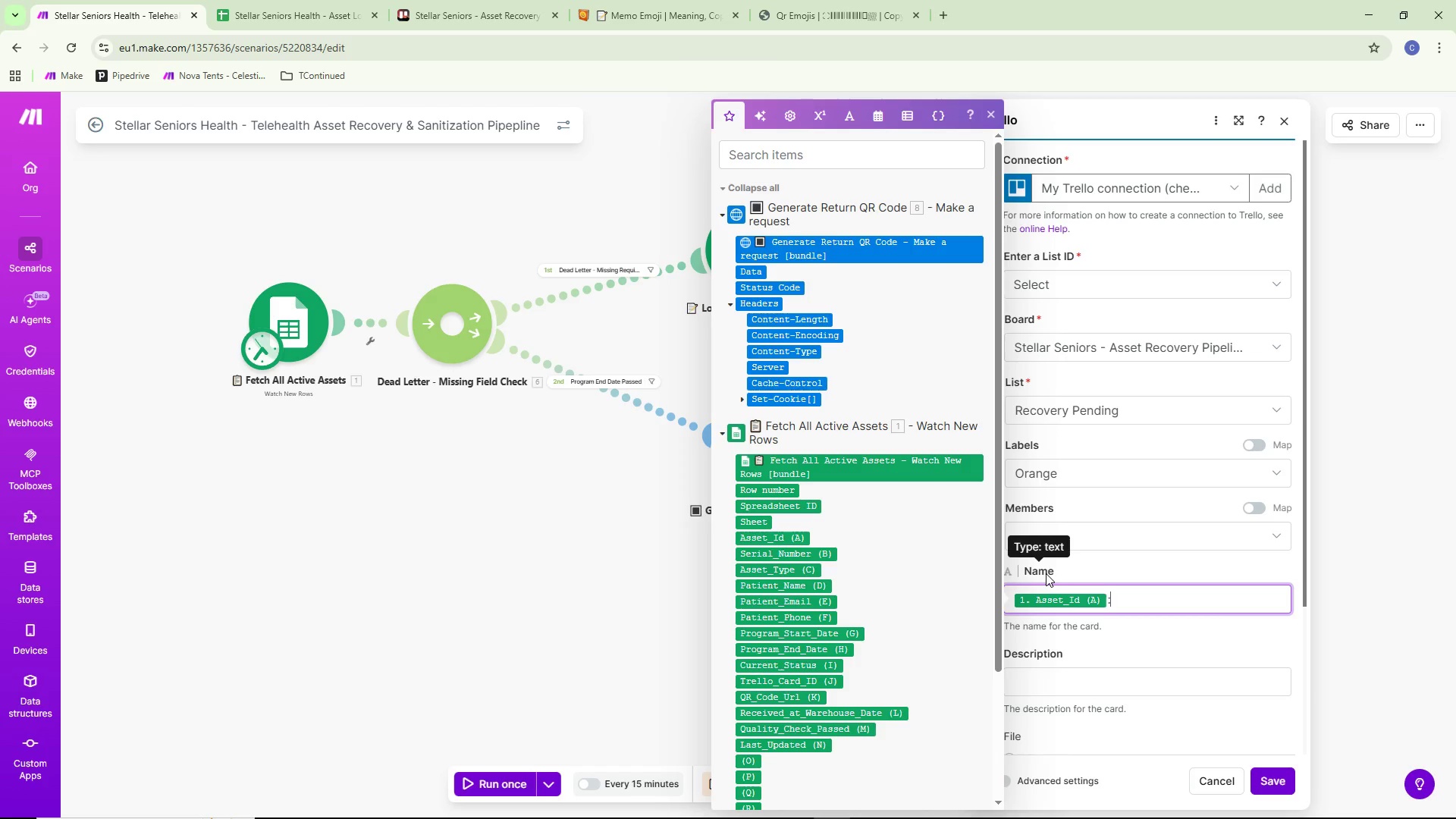 
key(Shift+Semicolon)
 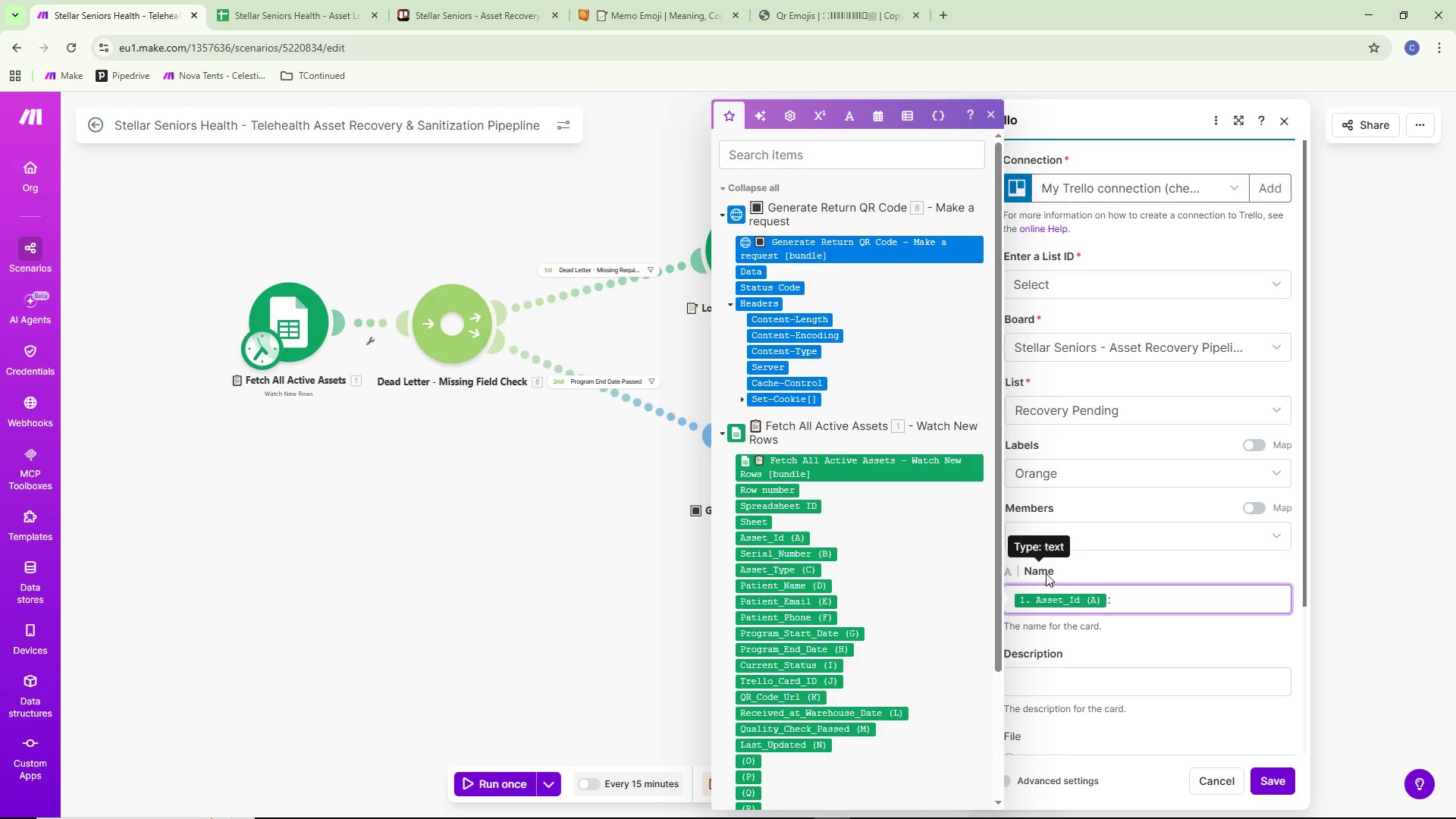 
key(Backspace)
 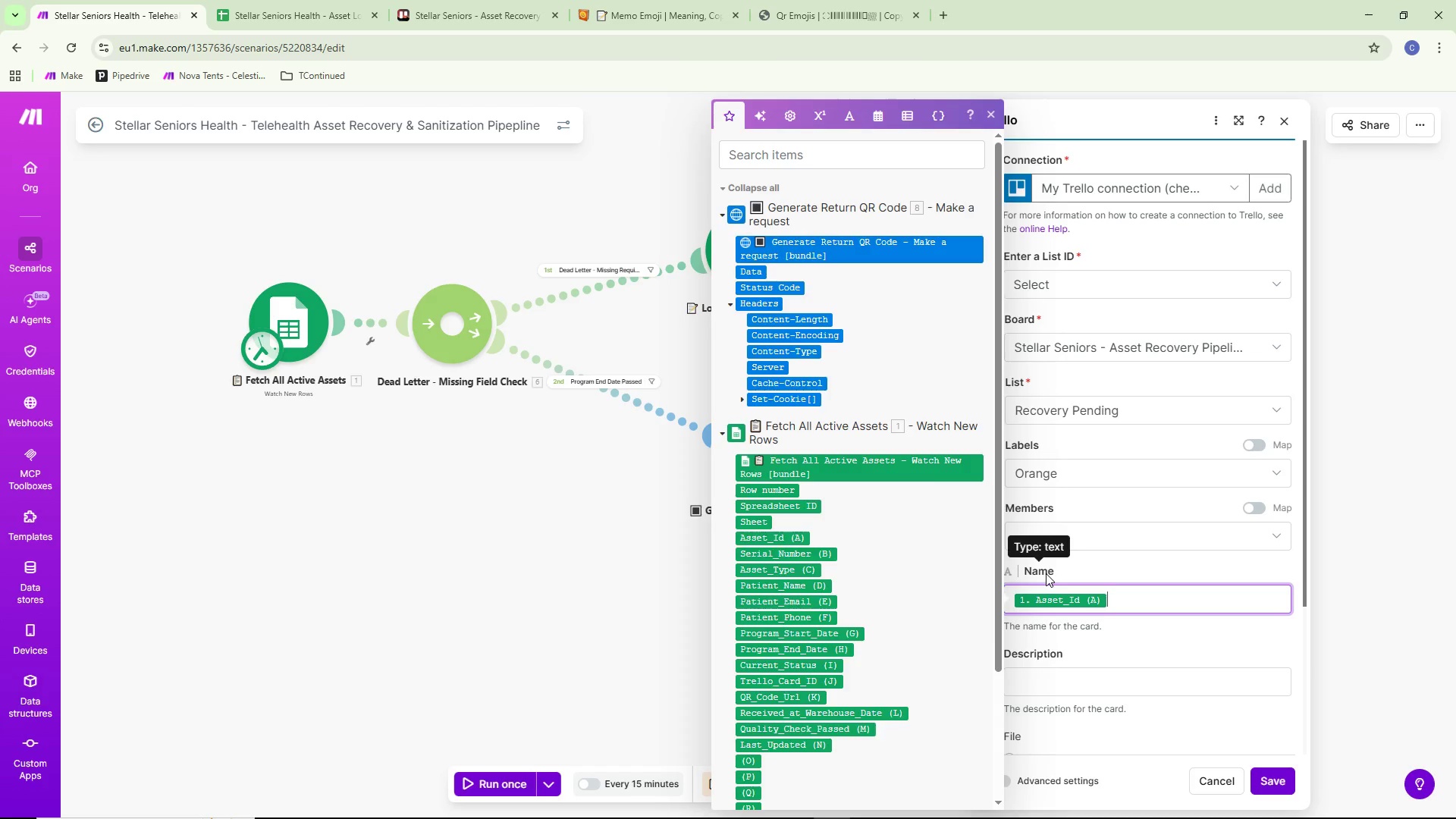 
key(Meta+MetaLeft)
 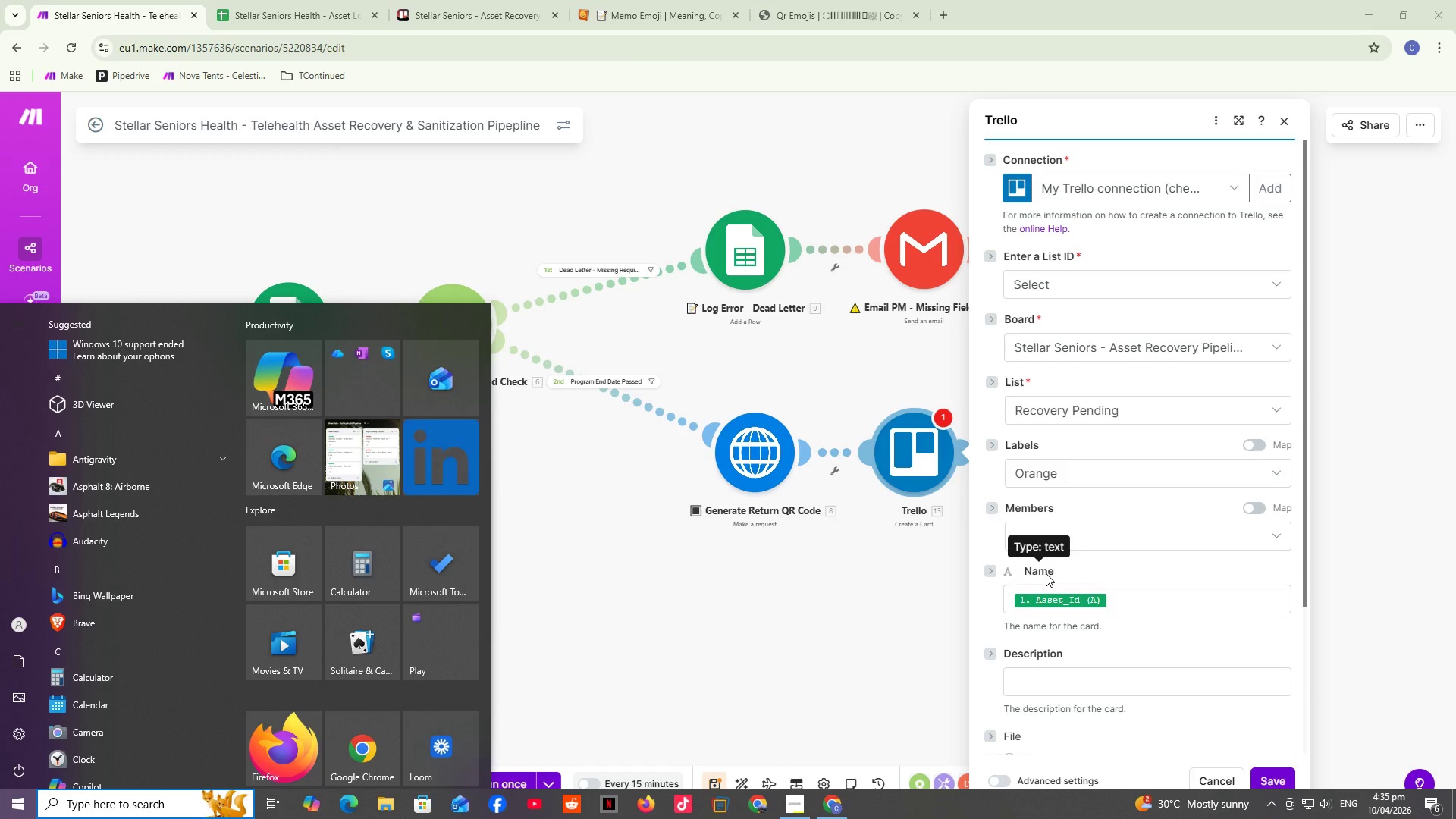 
left_click([839, 488])
 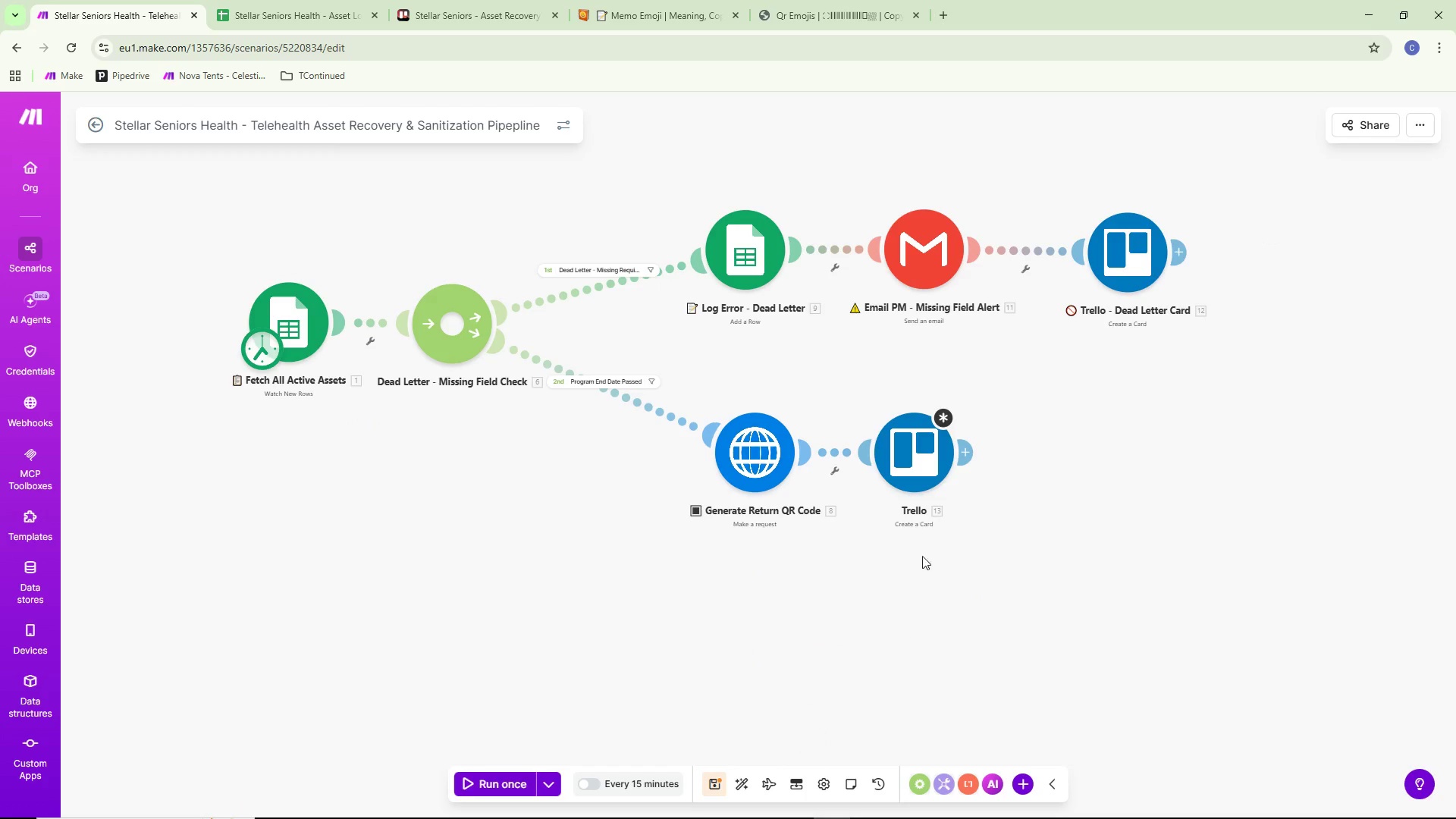 
double_click([932, 454])
 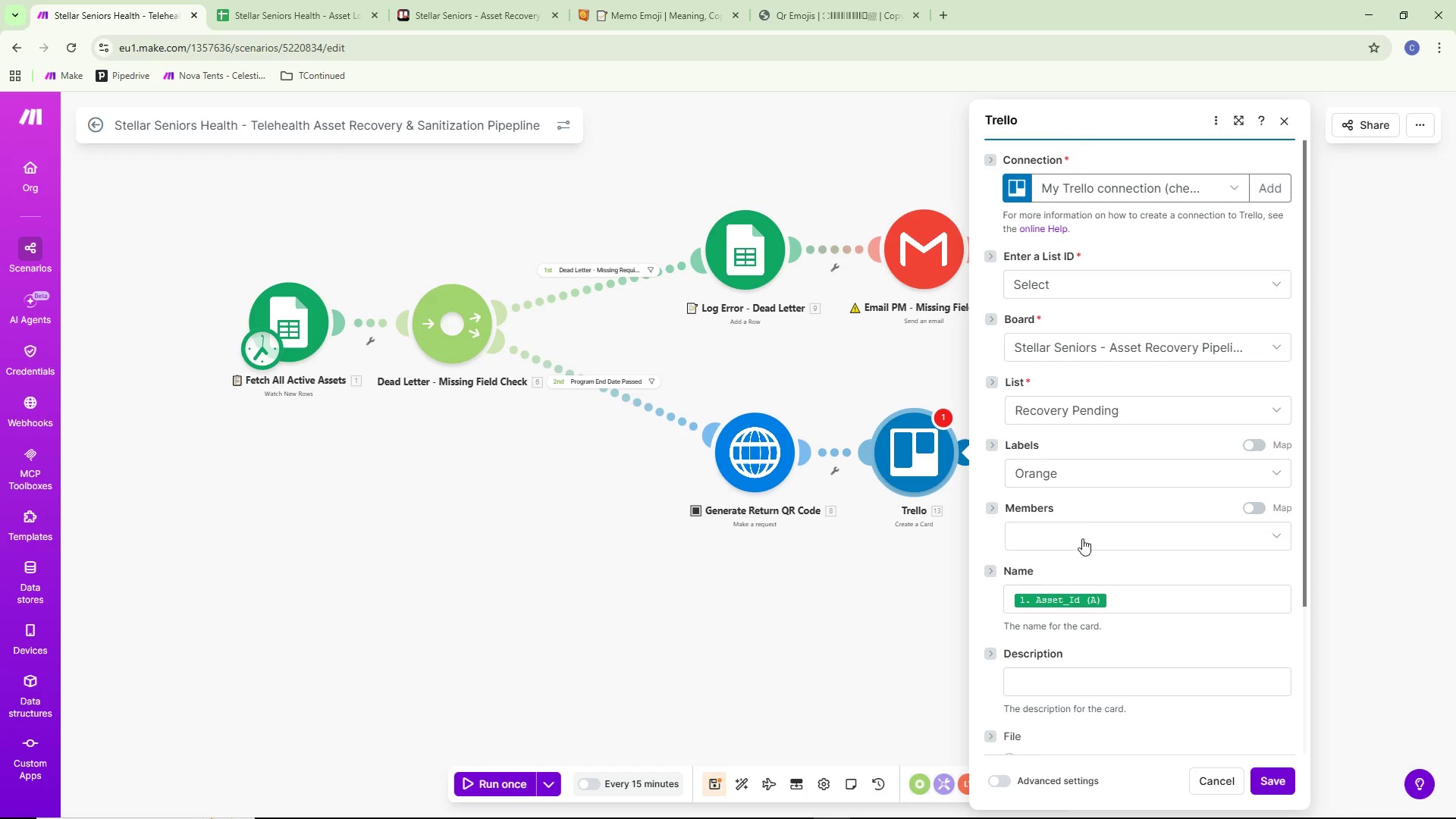 
left_click([1132, 595])
 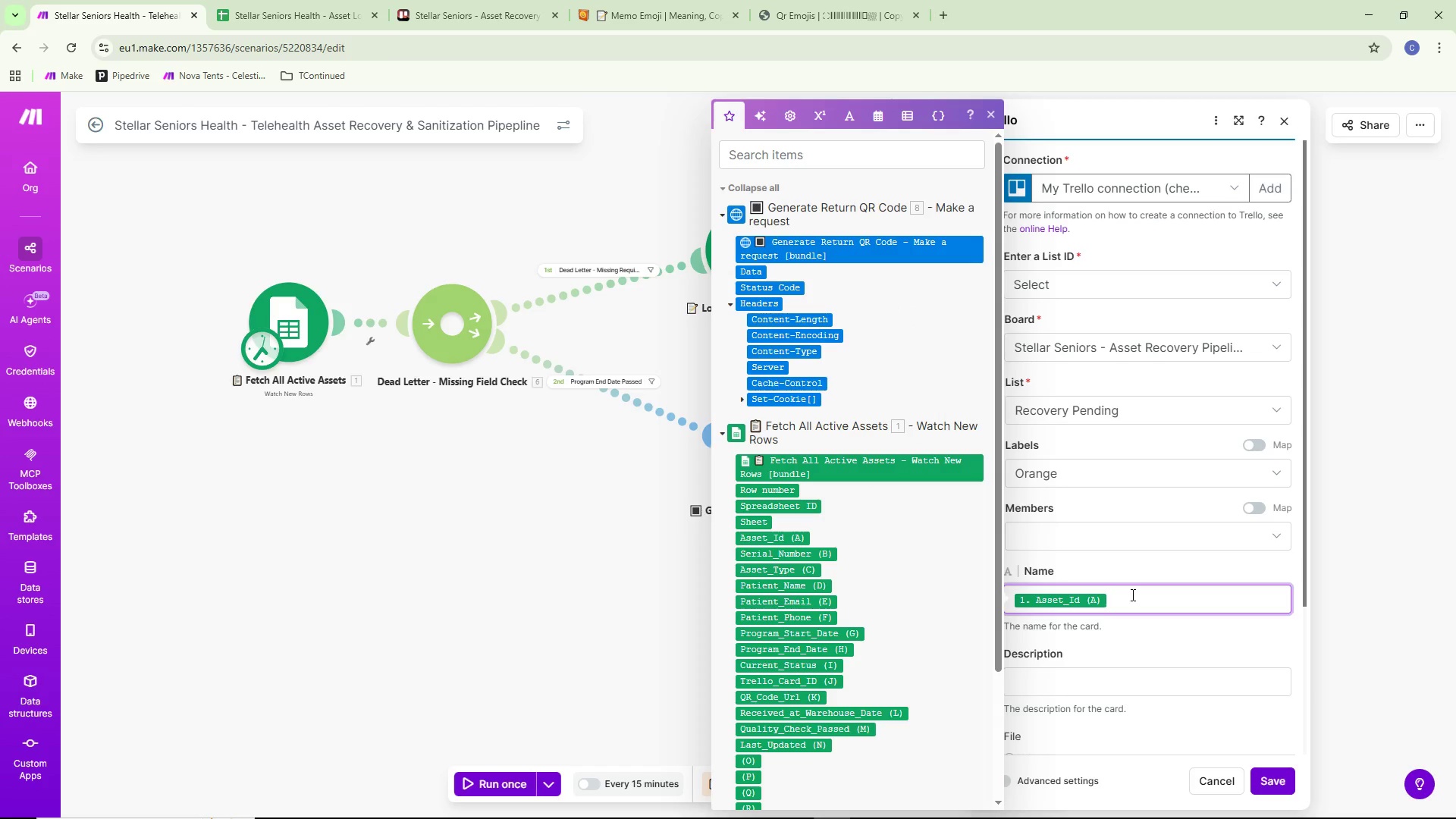 
key(Control+ControlLeft)
 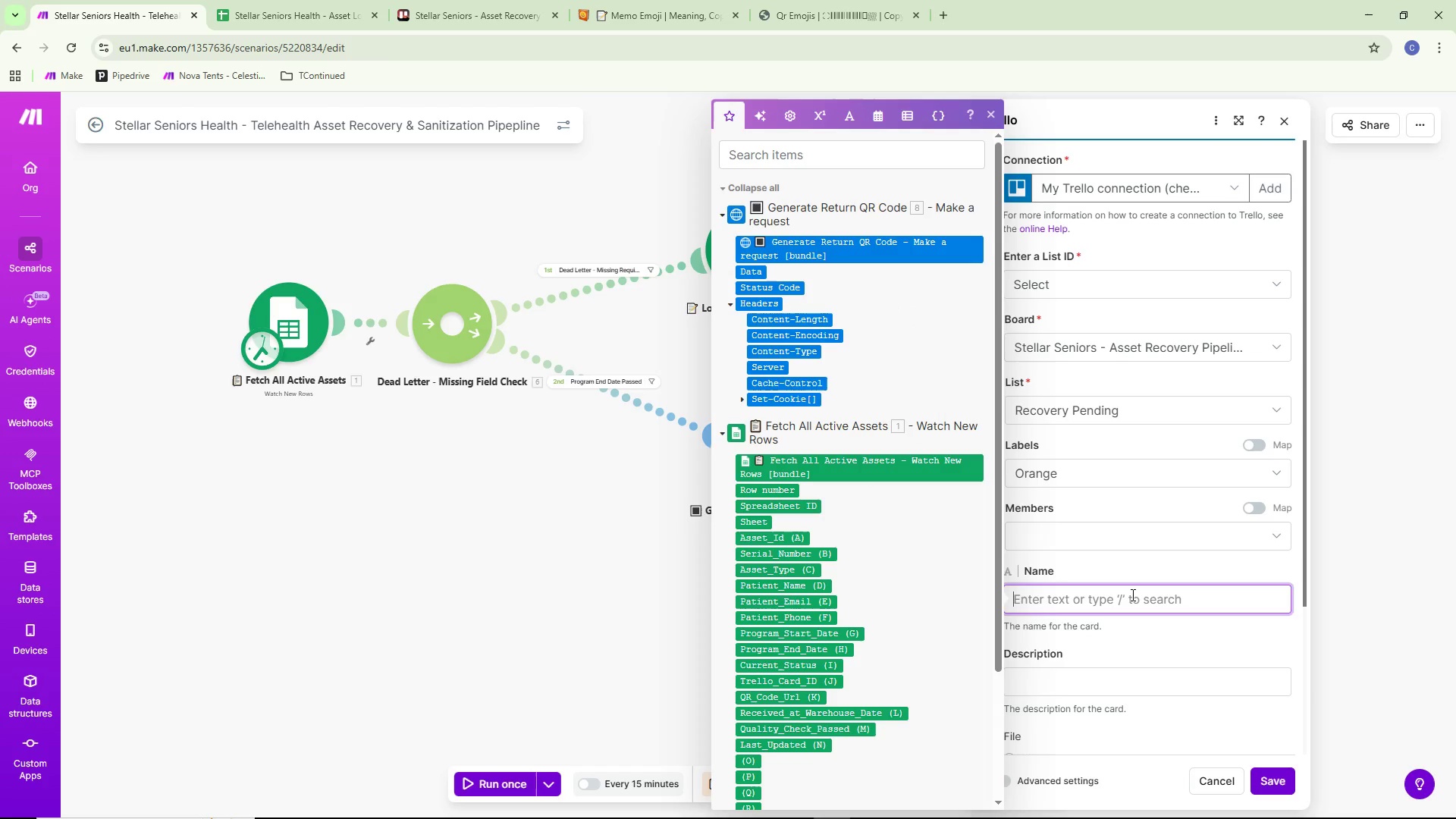 
key(Control+Backspace)
 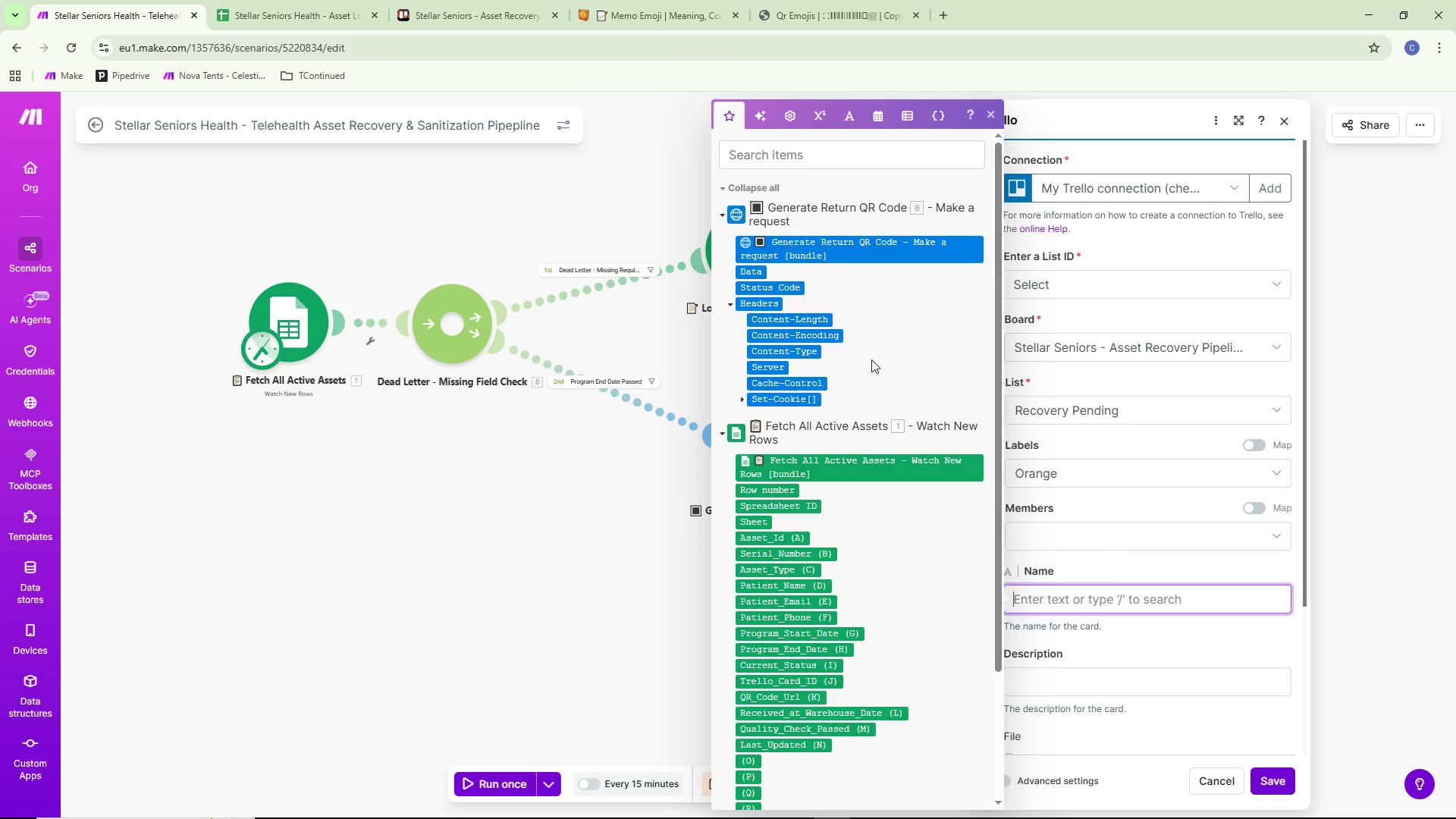 
left_click([781, 542])
 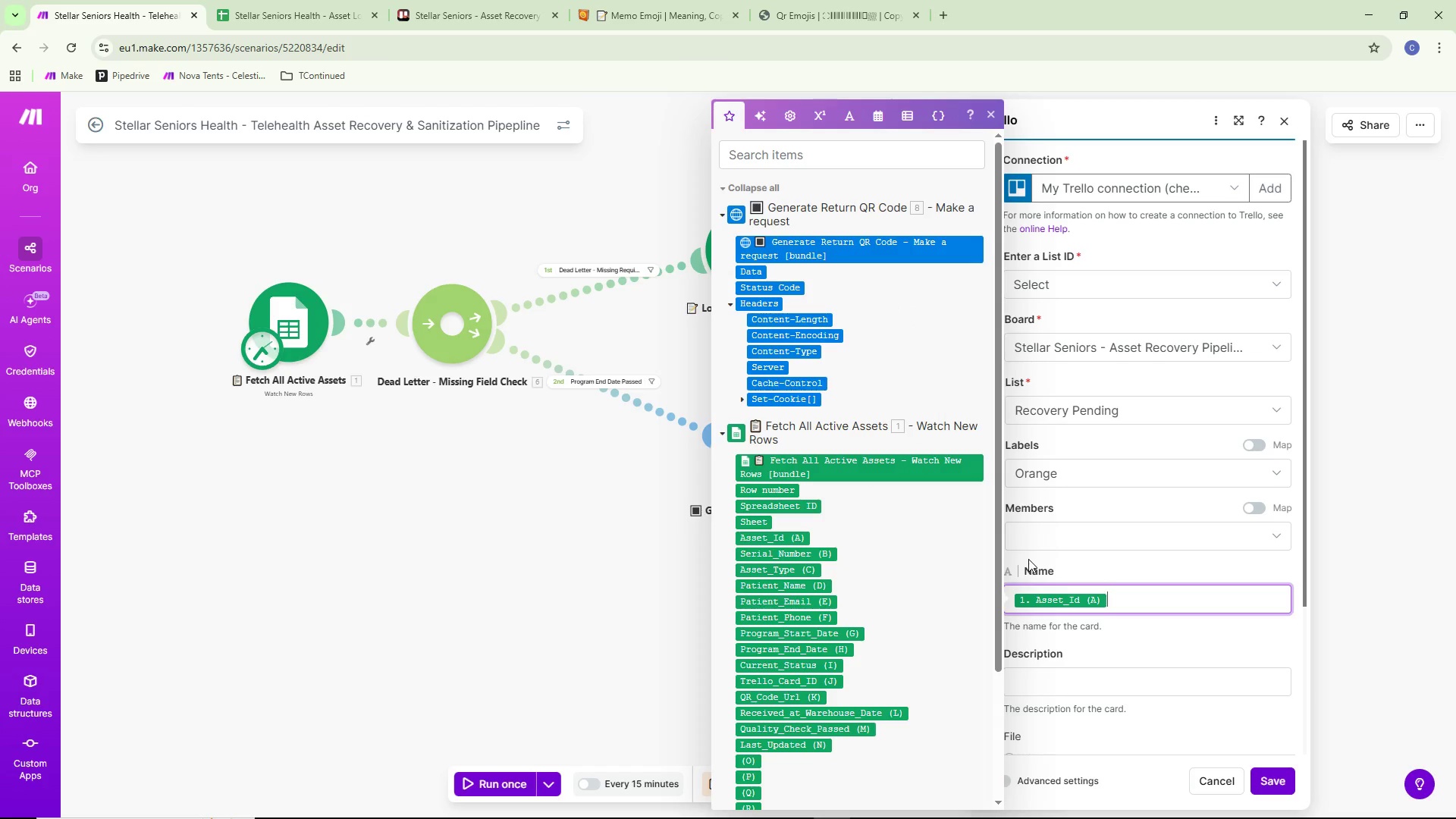 
key(Space)
 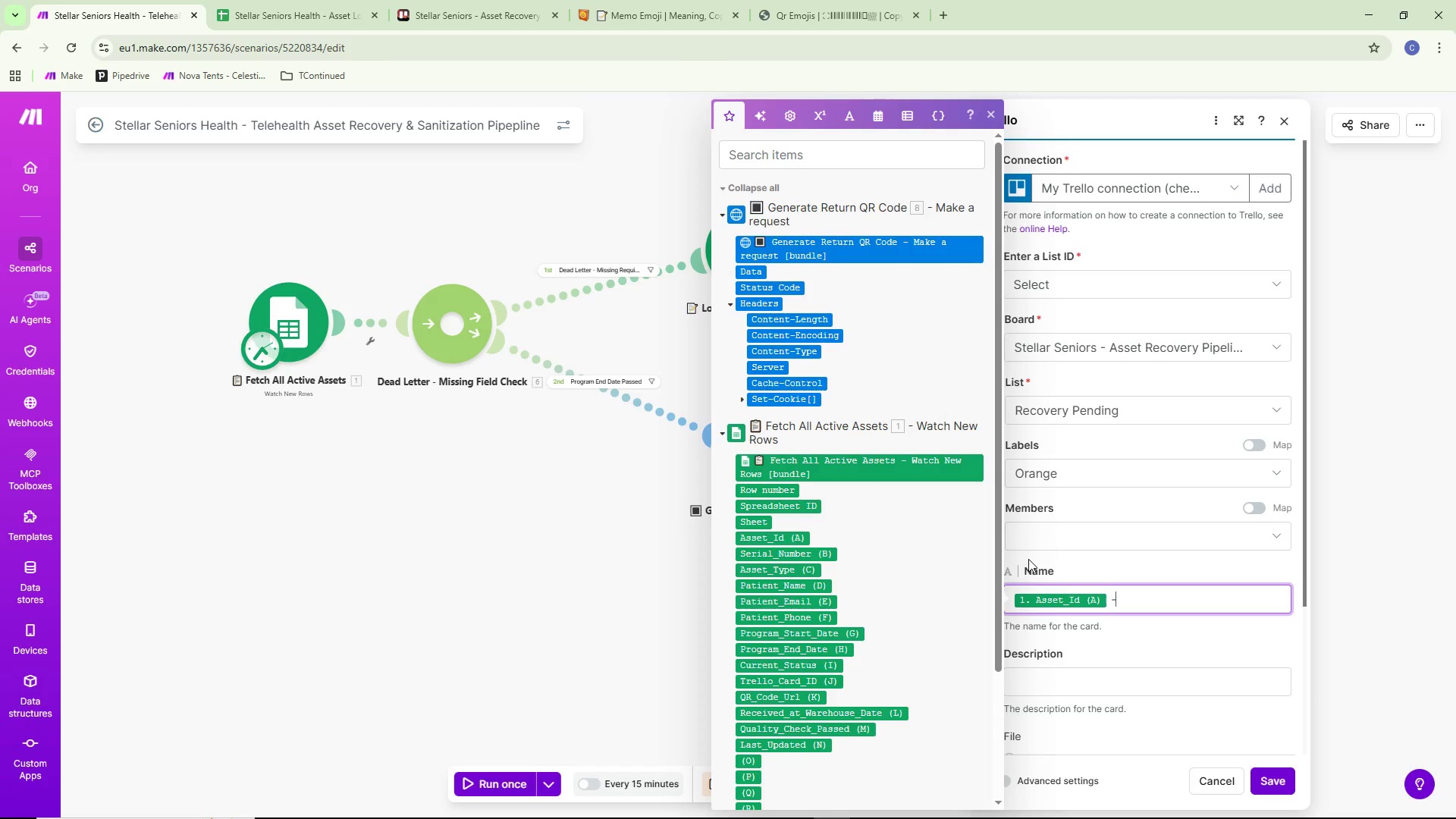 
key(Minus)
 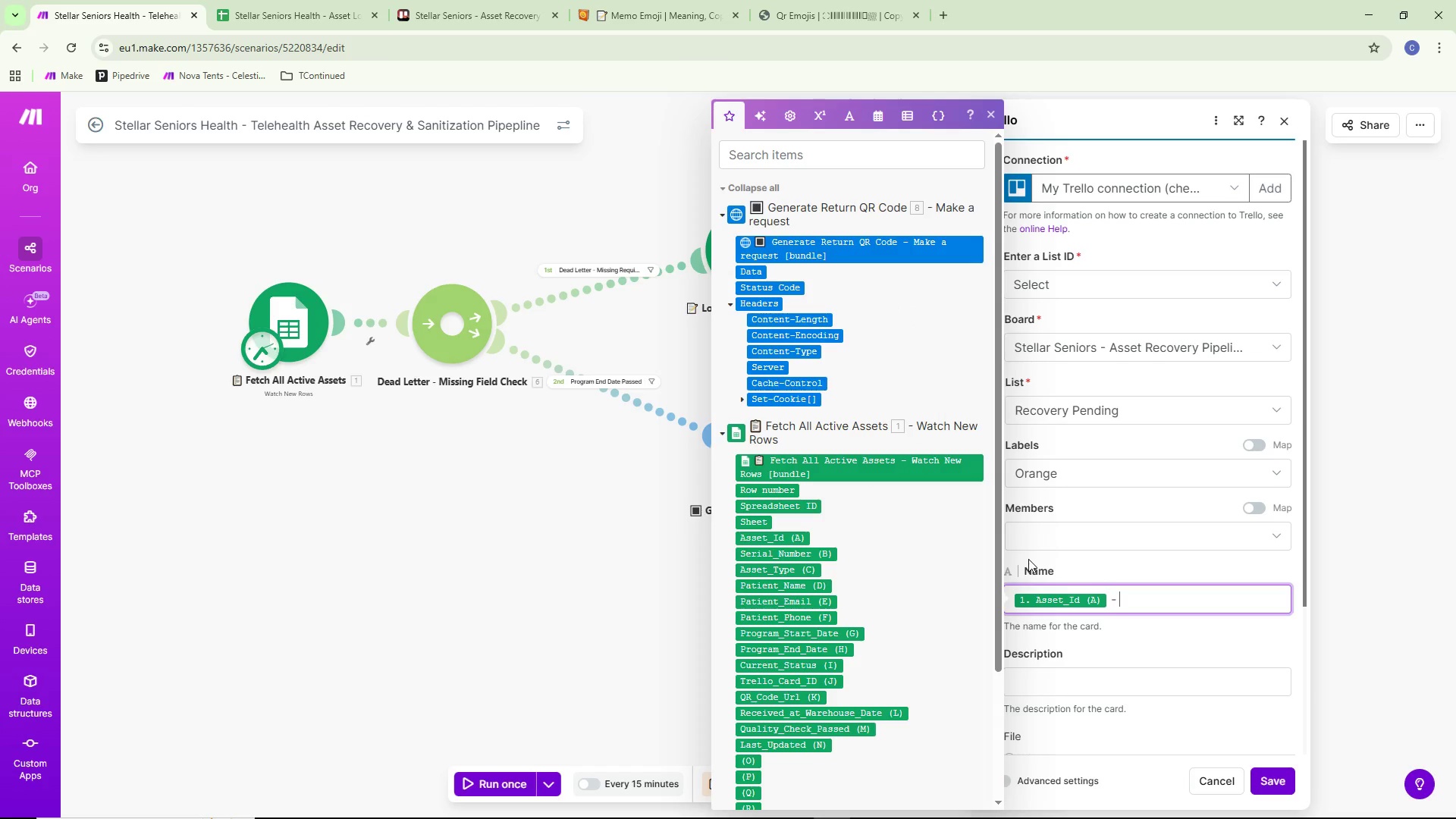 
key(Space)
 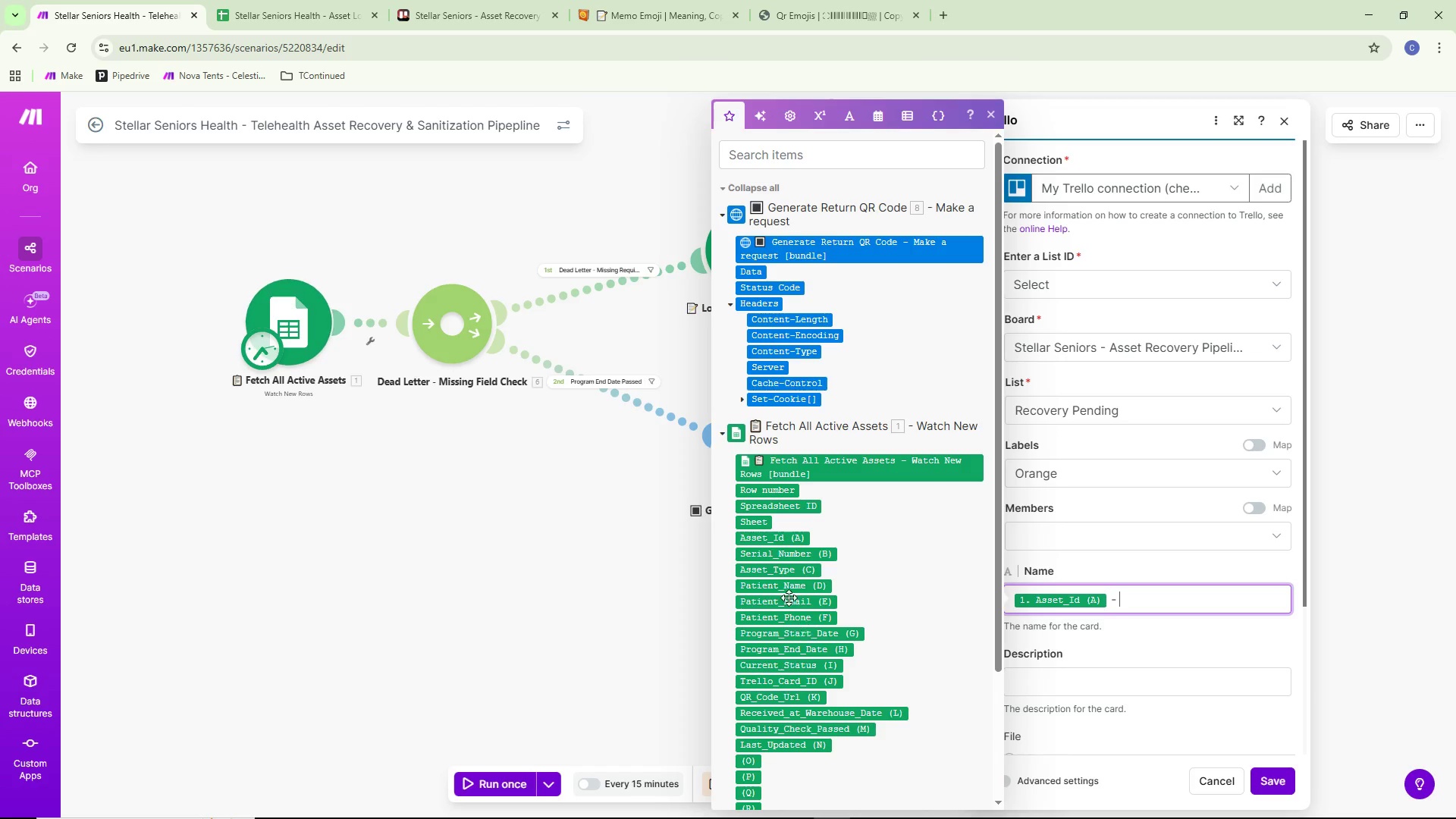 
left_click([792, 568])
 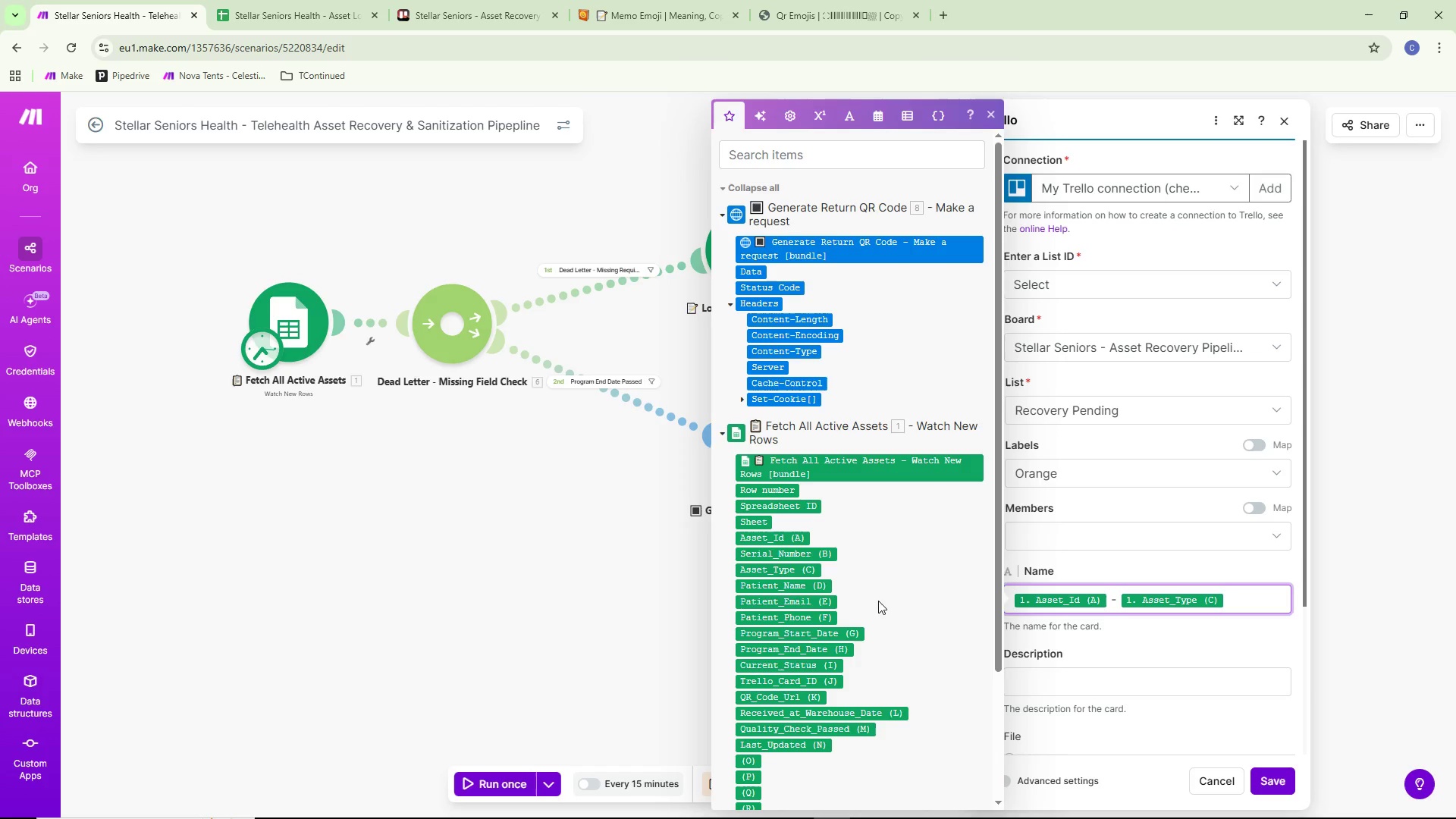 
key(Space)
 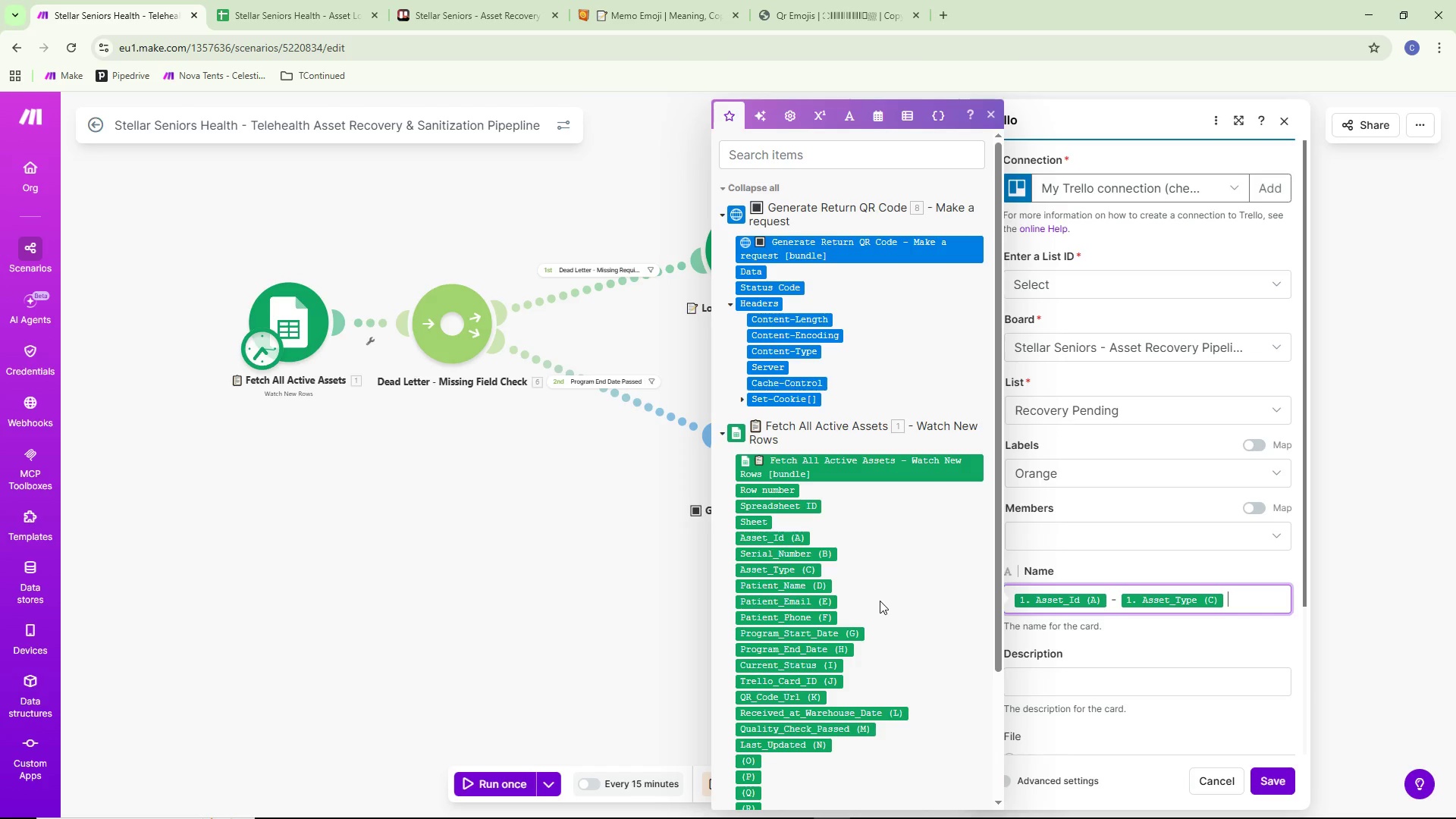 
key(Minus)
 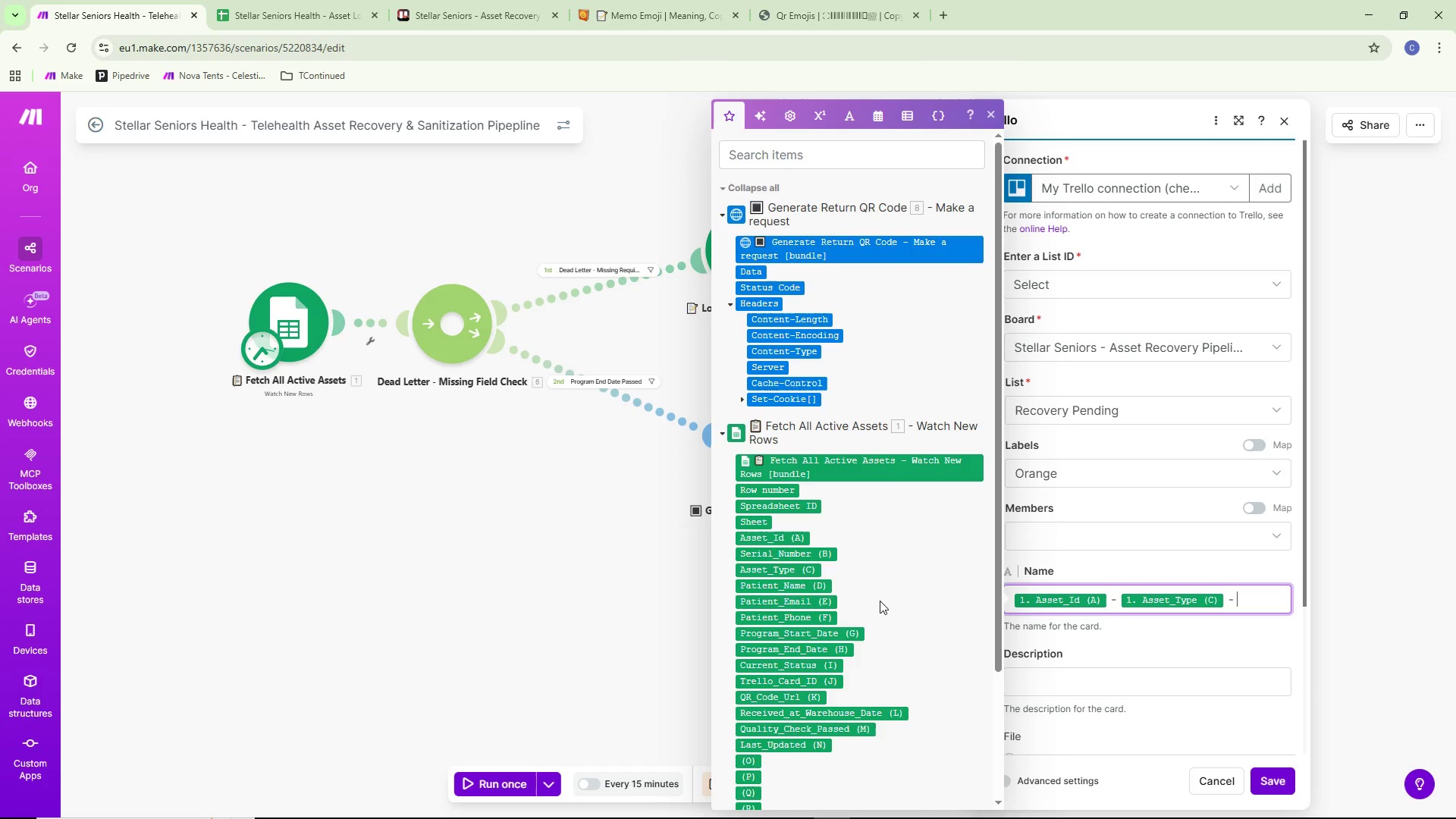 
key(Space)
 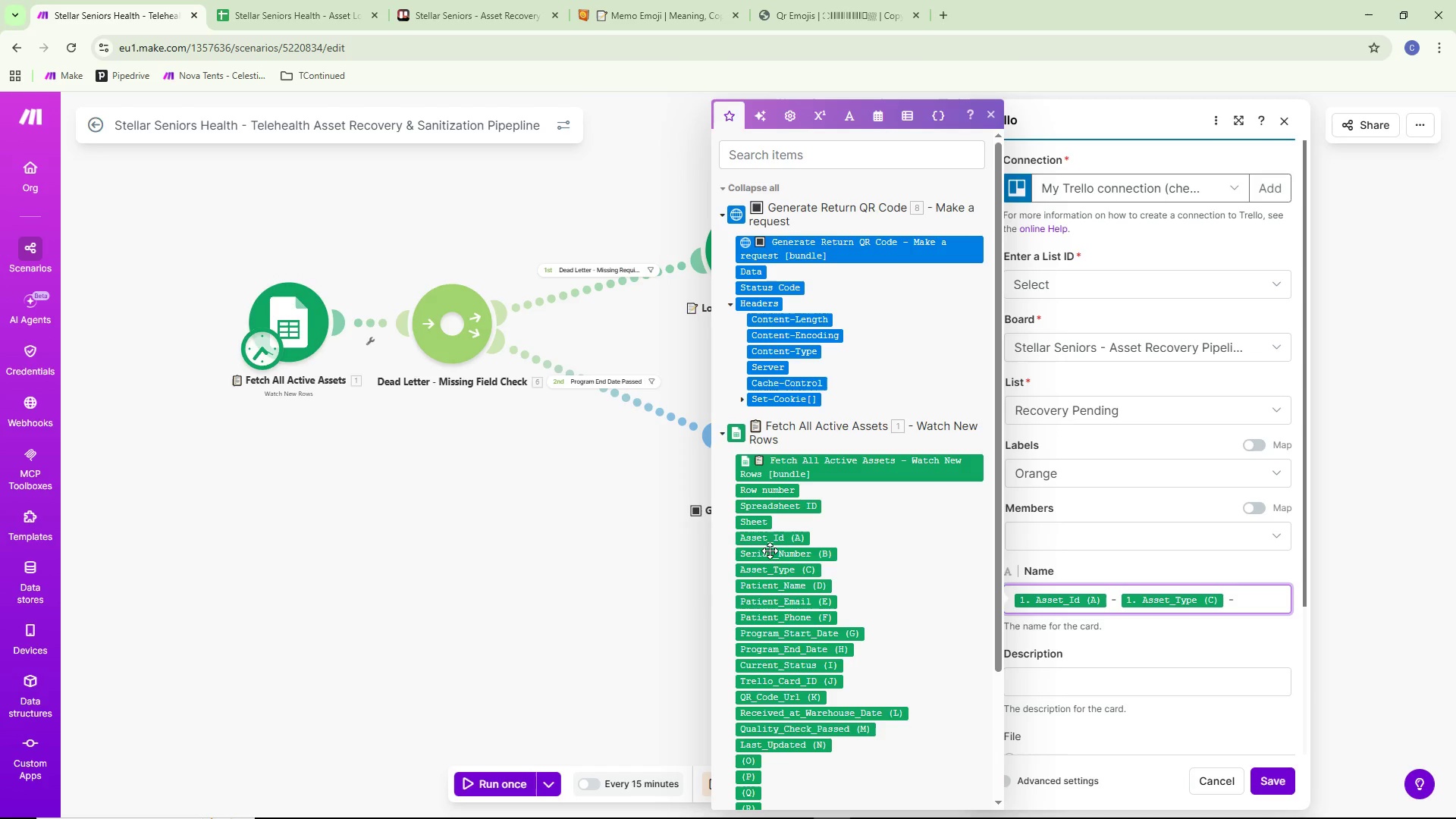 
wait(8.11)
 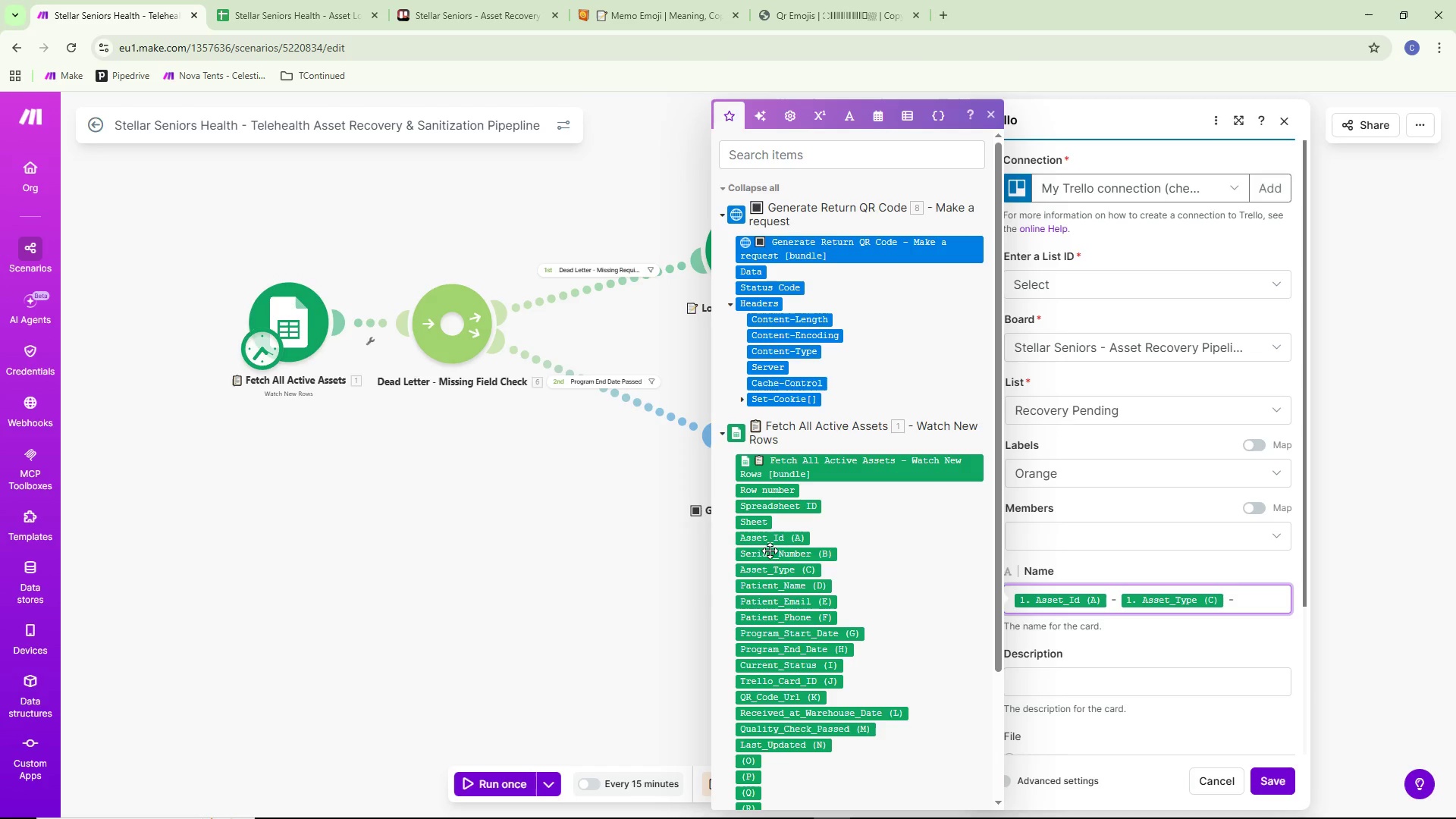 
left_click([795, 588])
 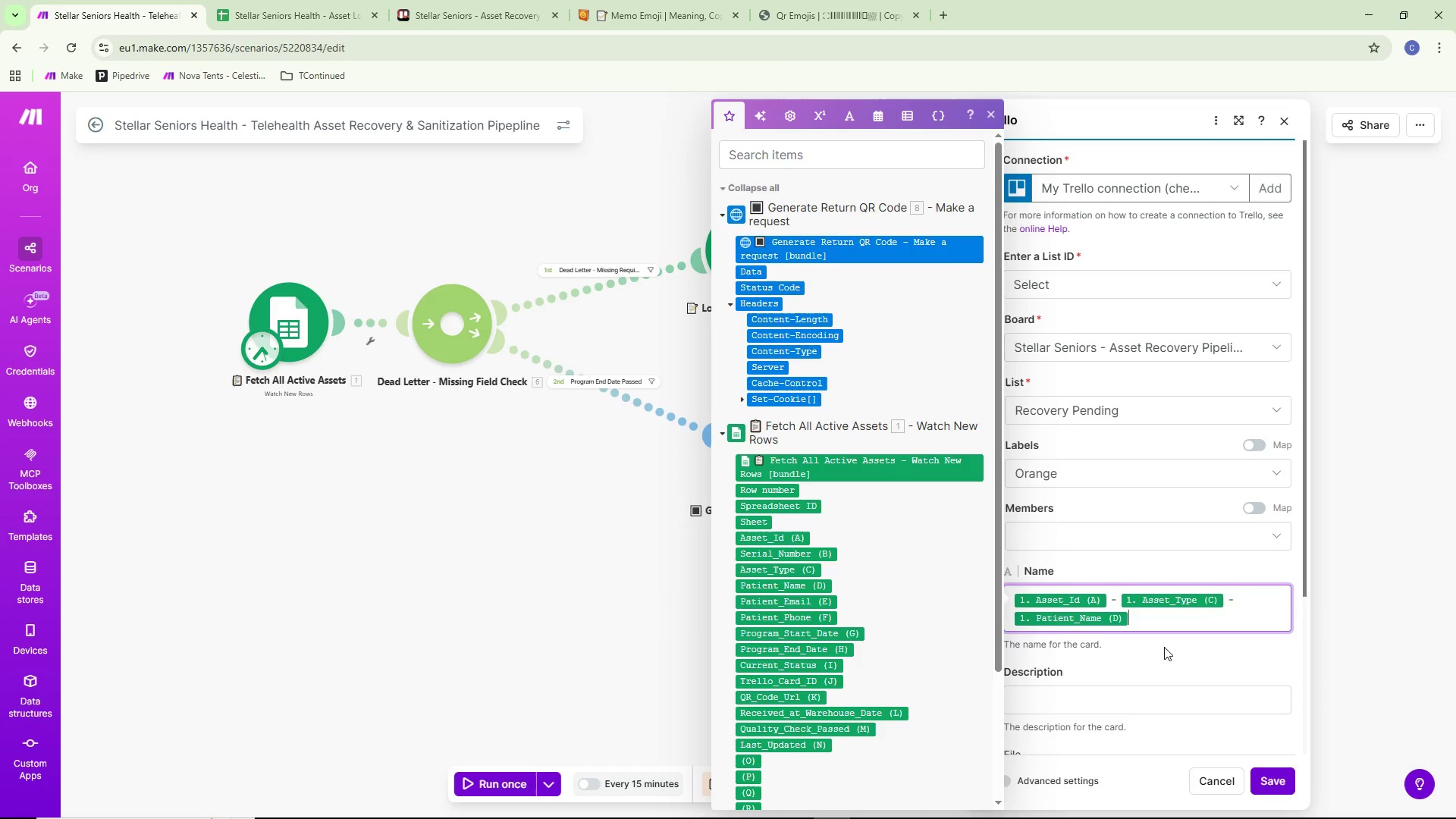 
scroll: coordinate [1142, 651], scroll_direction: down, amount: 1.0
 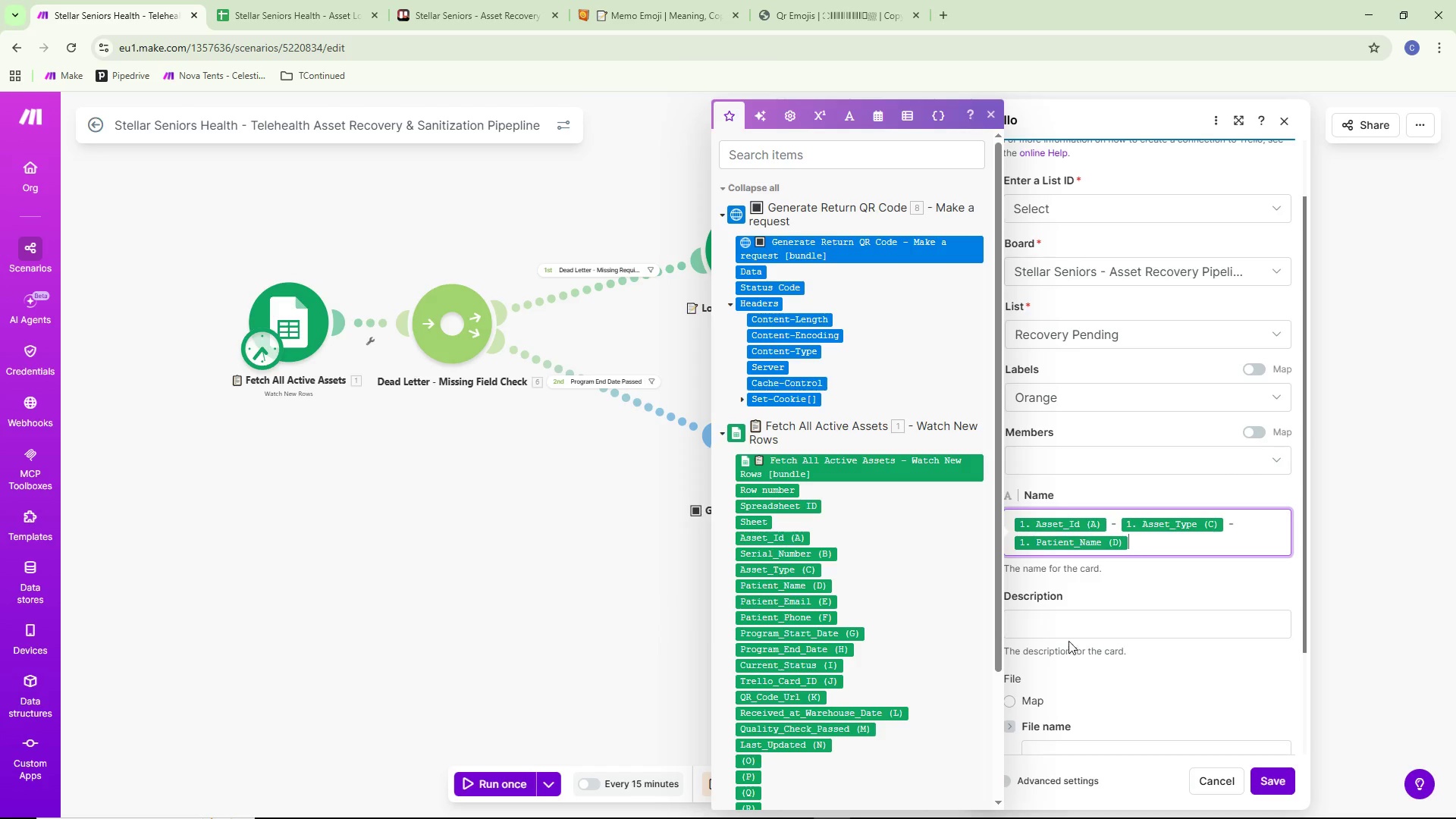 
left_click([1071, 624])
 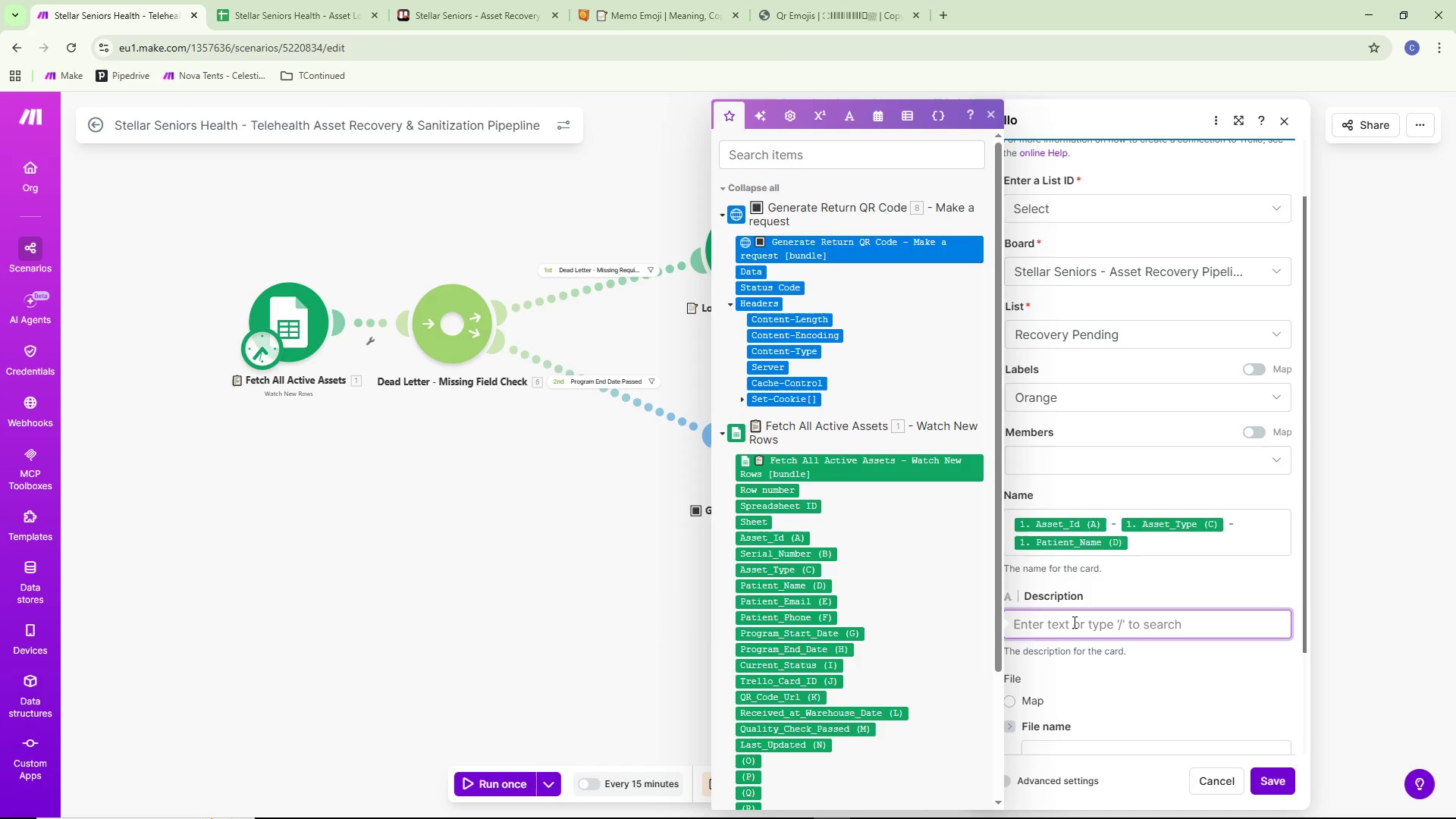 
type(ASSET ID:)
 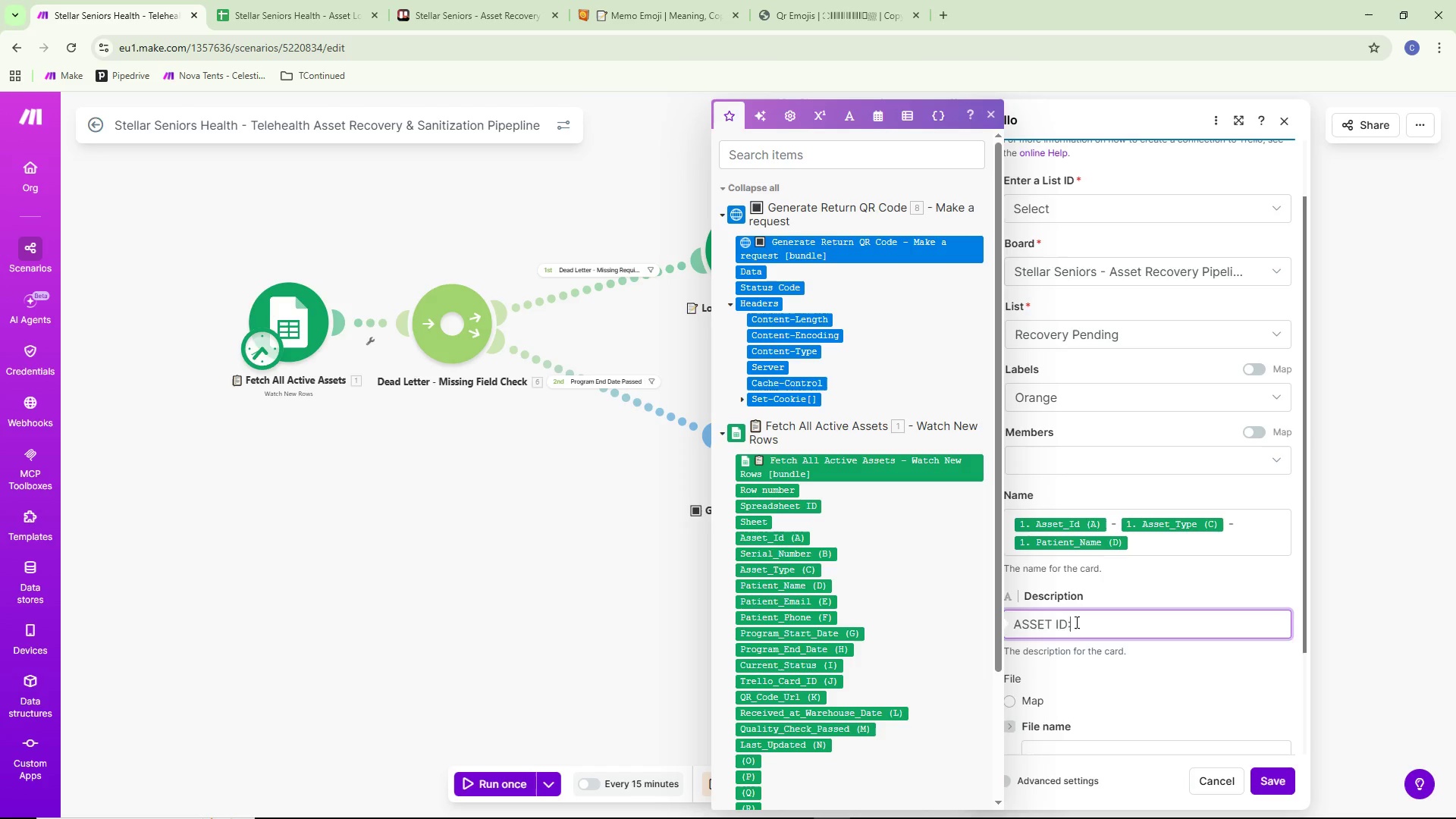 
key(Enter)
 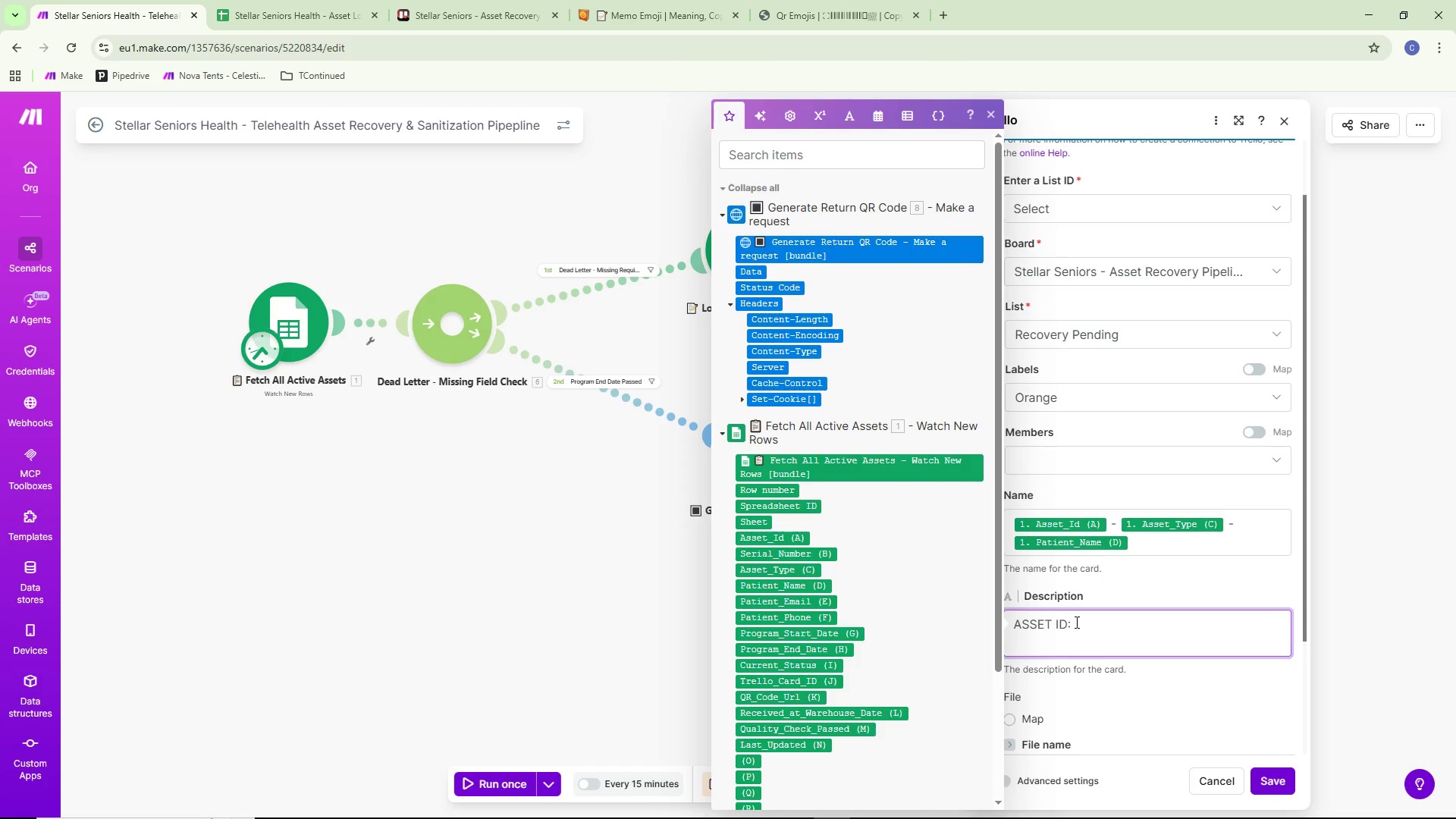 
type(SERIAL NUMV)
key(Backspace)
type(BER:)
 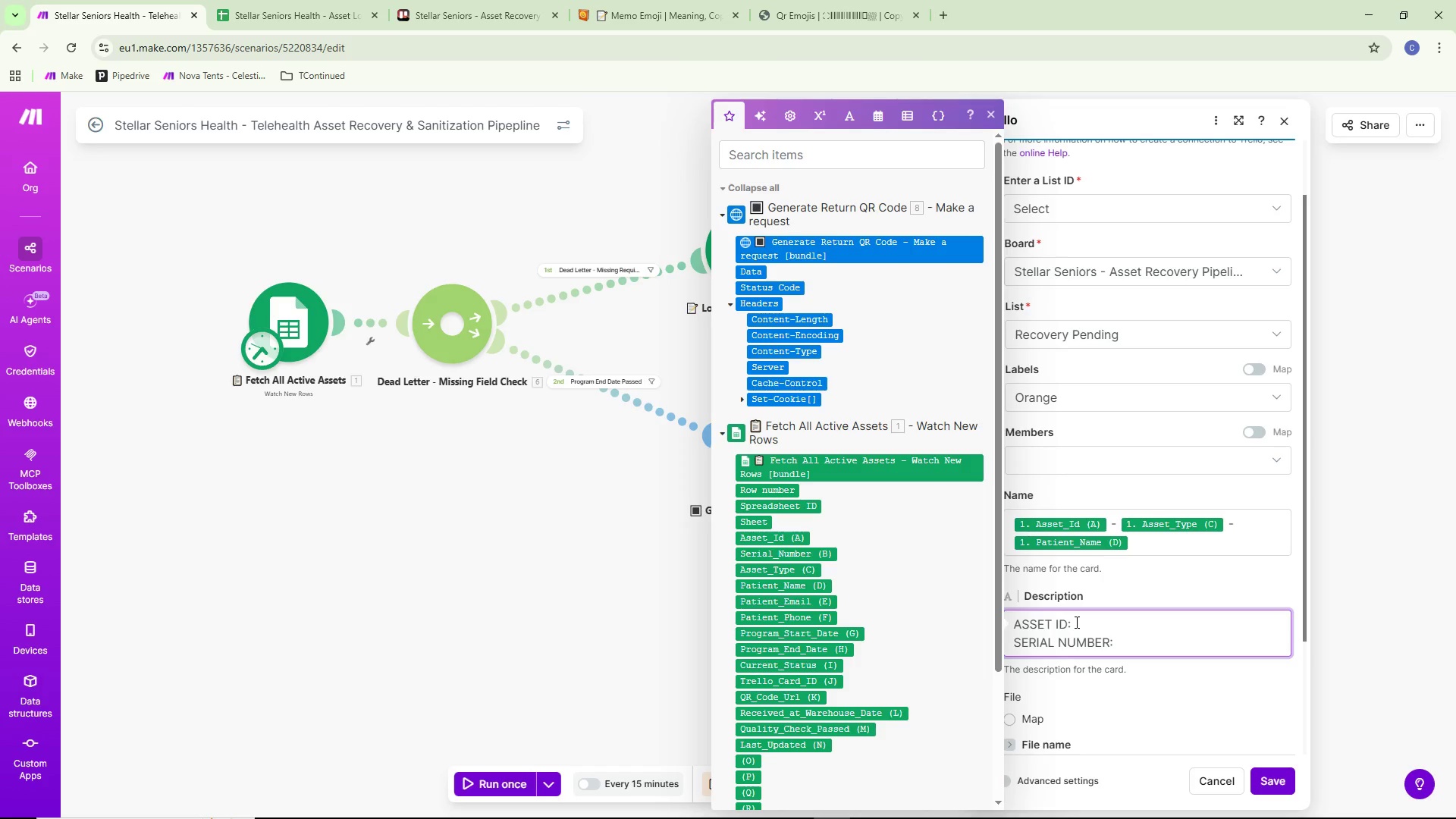 
key(Enter)
 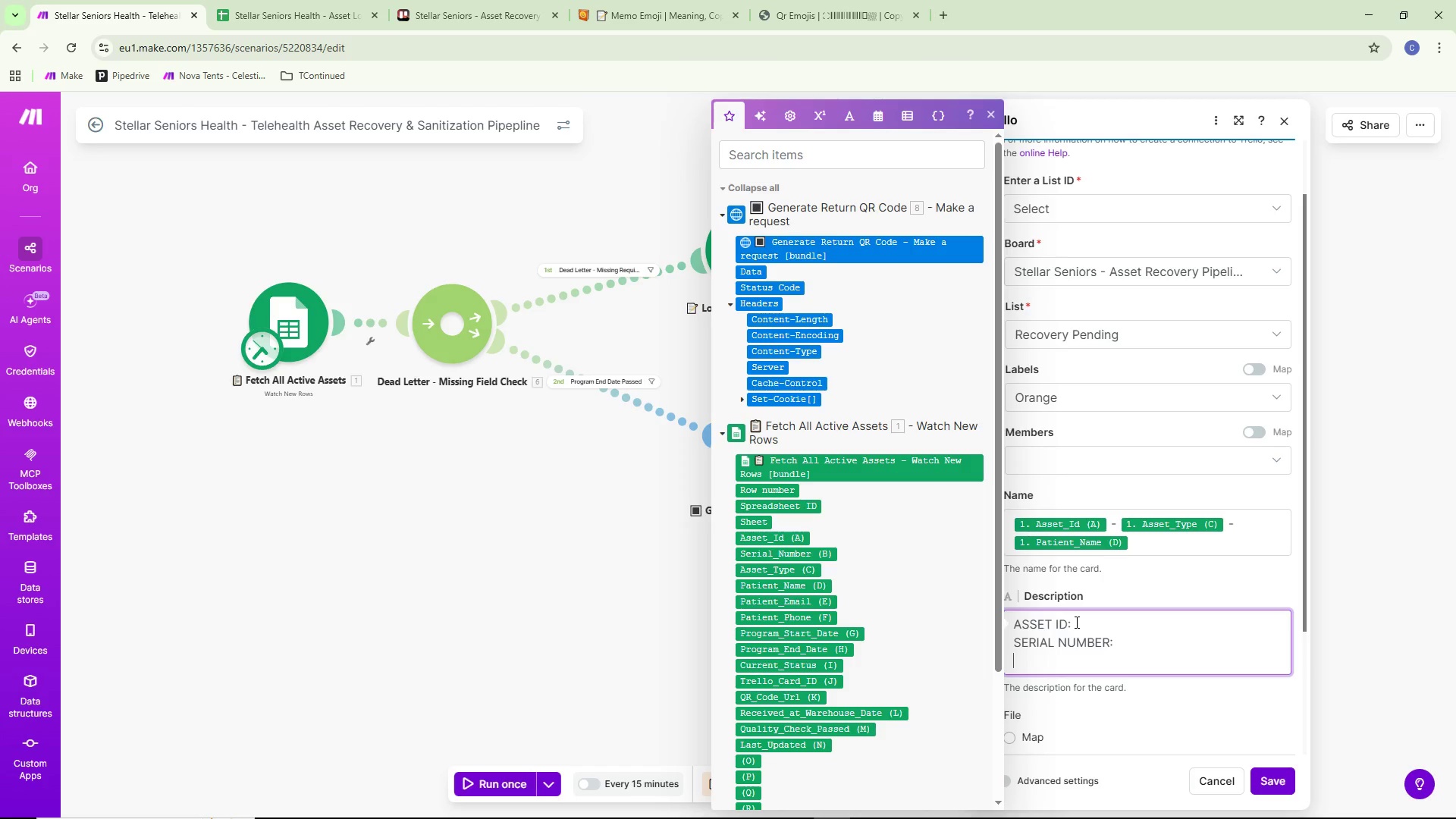 
type(ASSET TYPE:)
 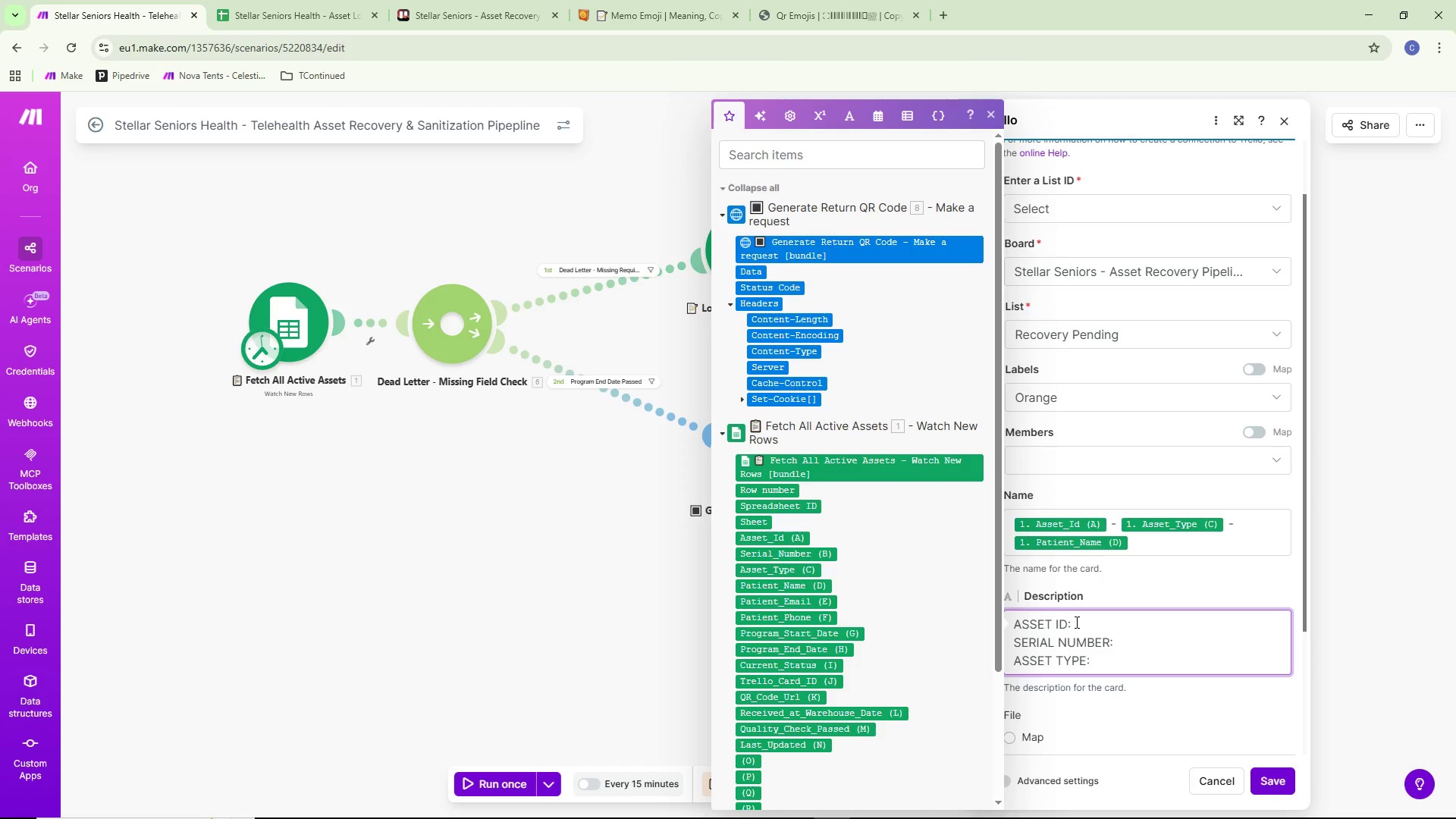 
key(Enter)
 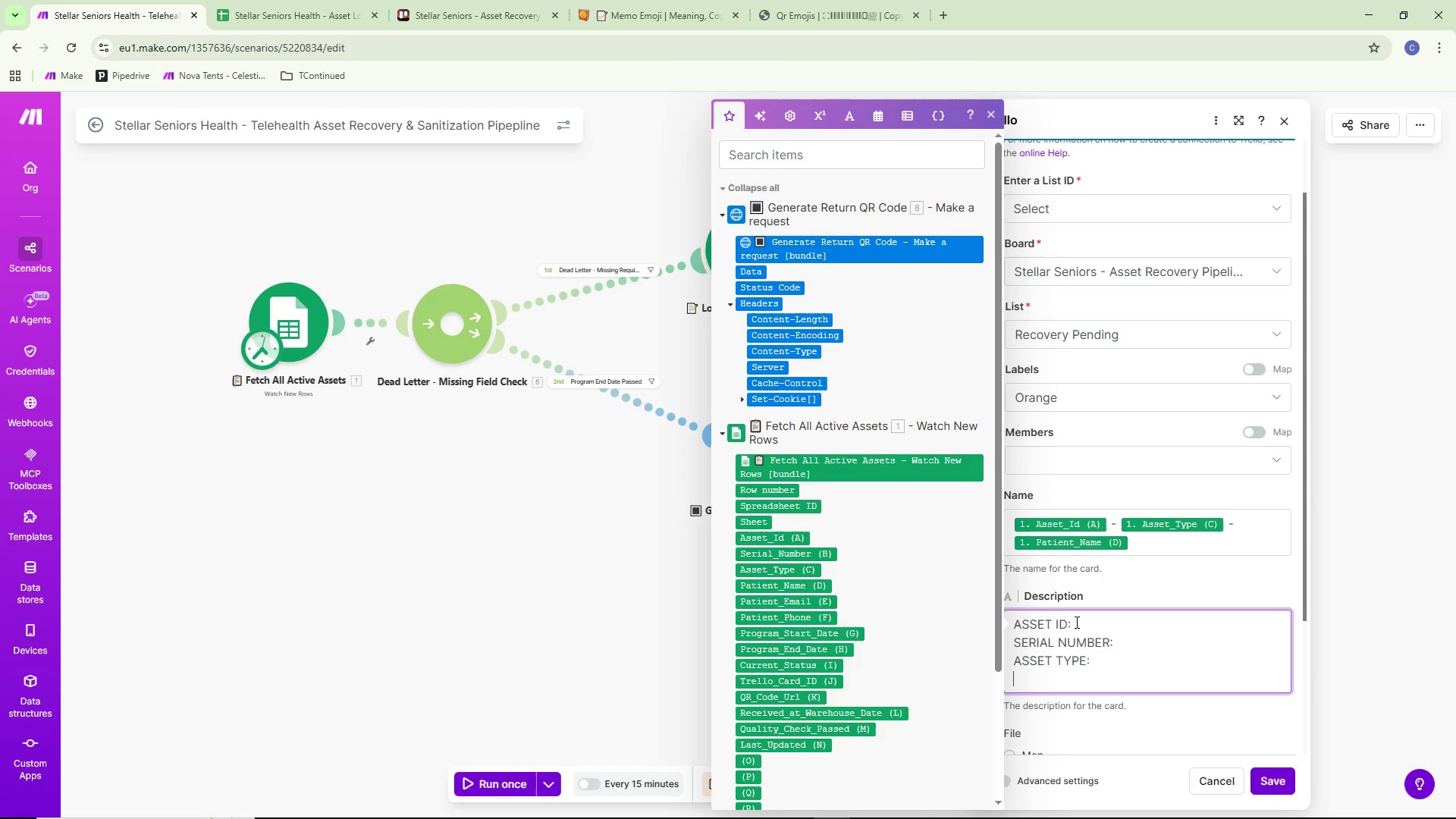 
type(patientL)
key(Backspace)
type(:)
 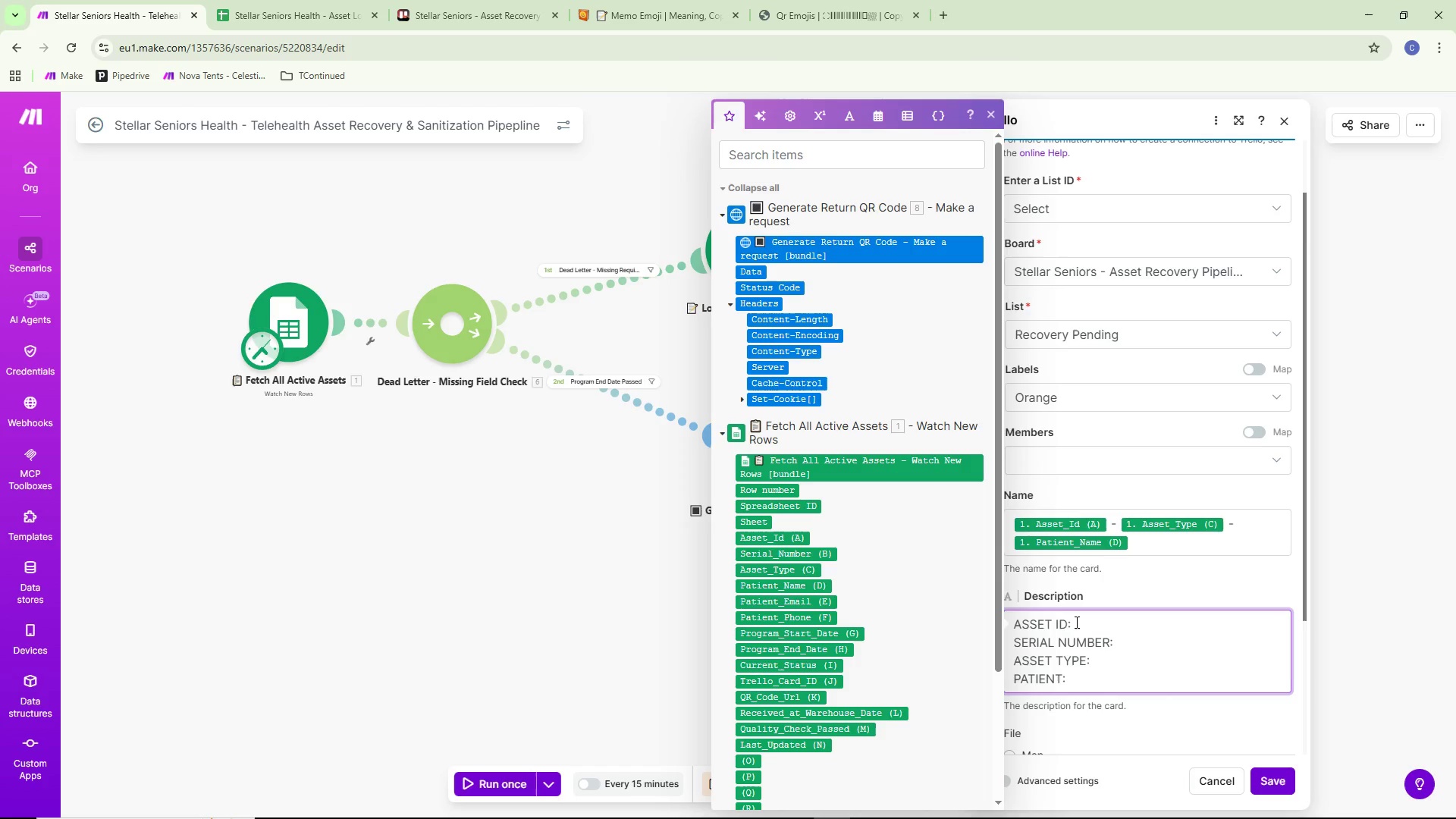 
key(Enter)
 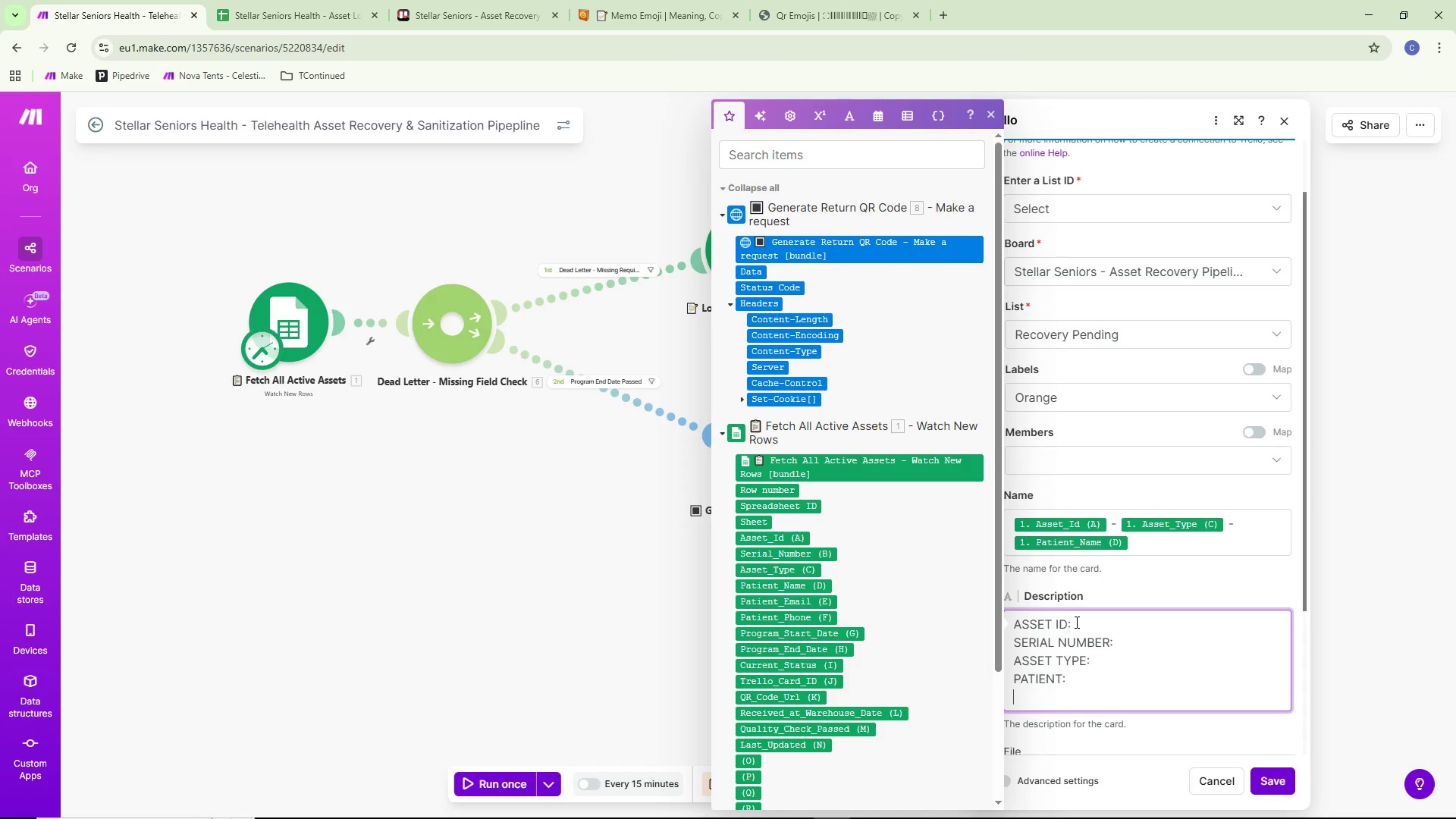 
type(email:)
 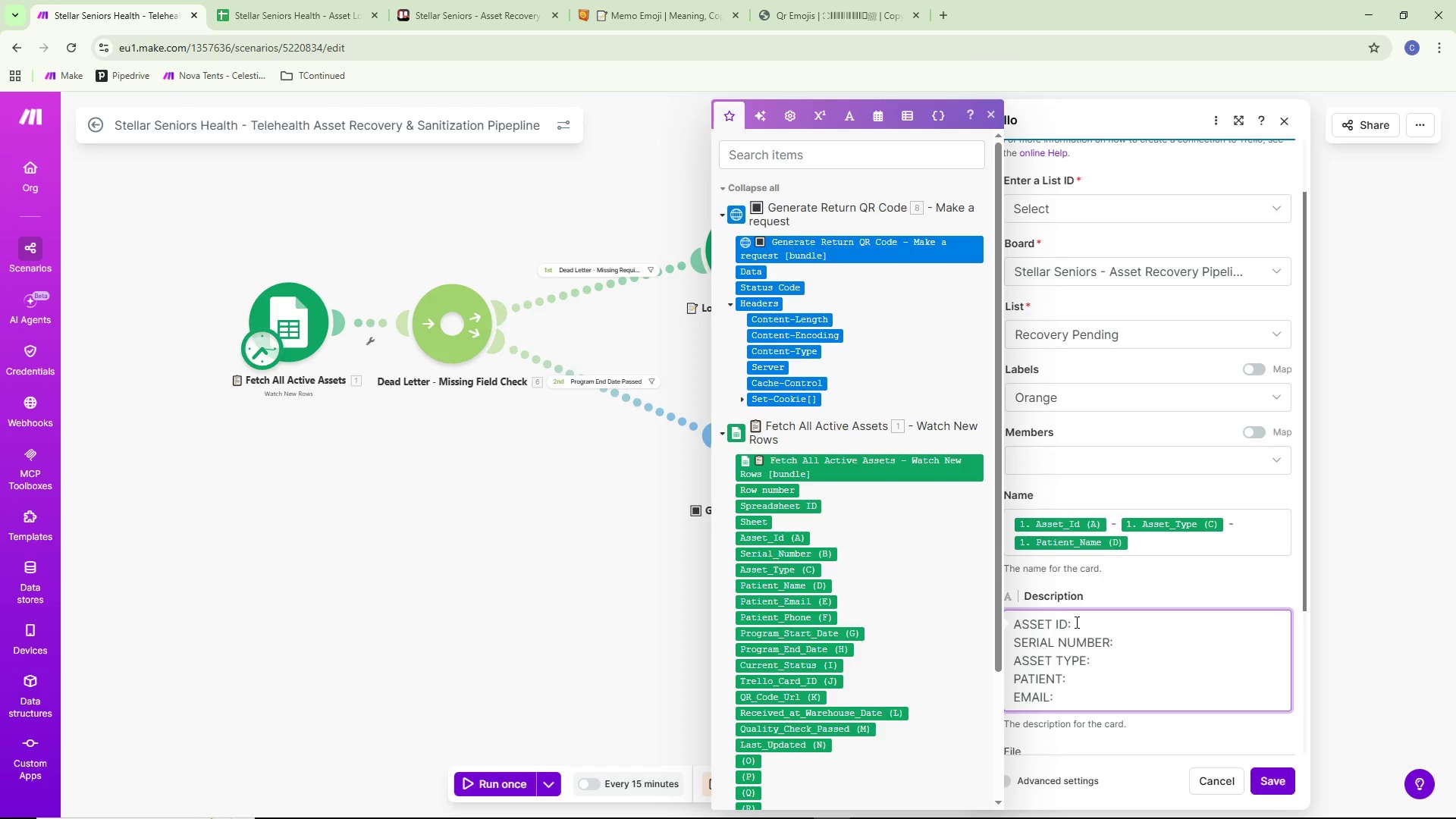 
key(Enter)
 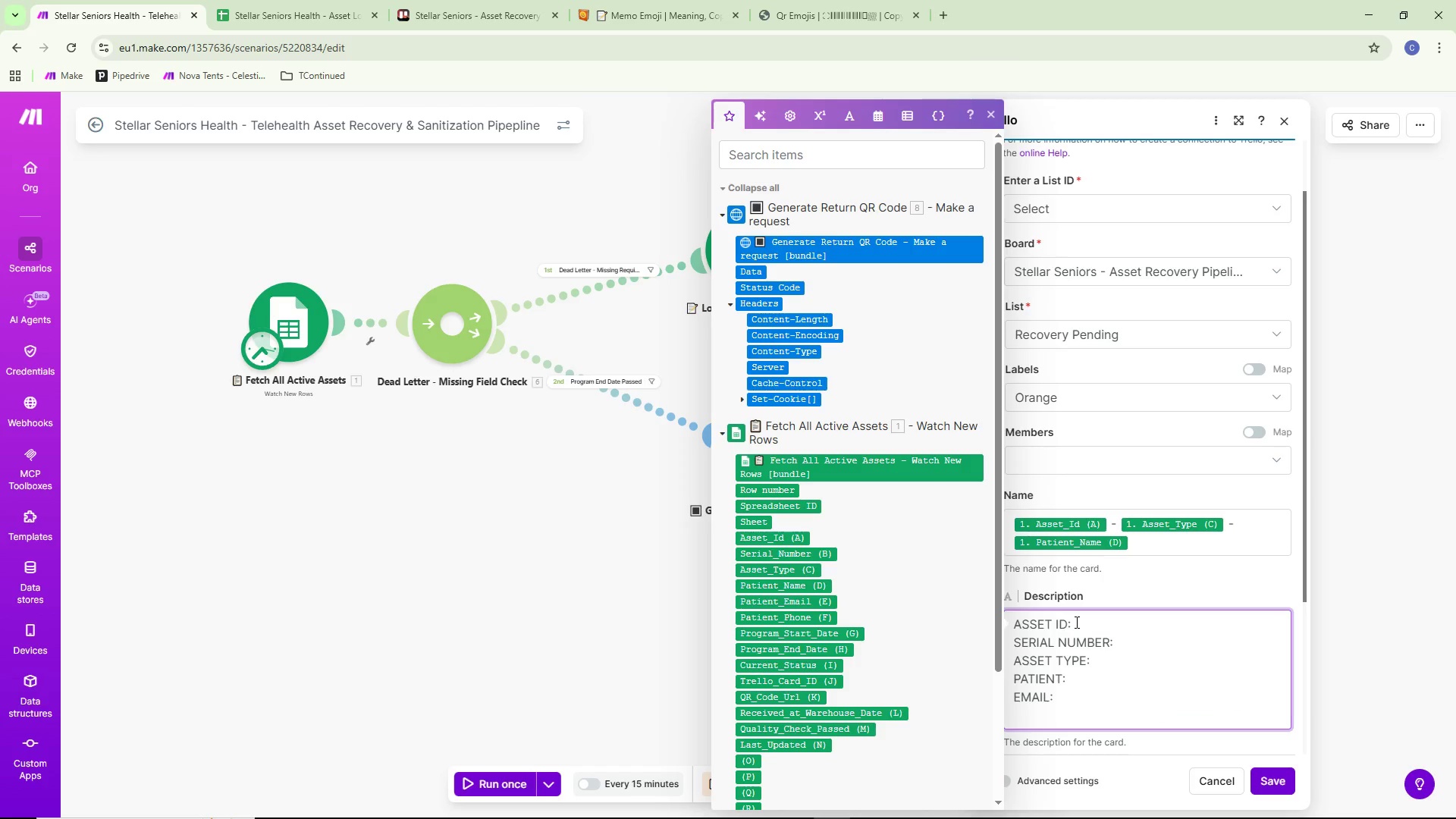 
type(phone:)
 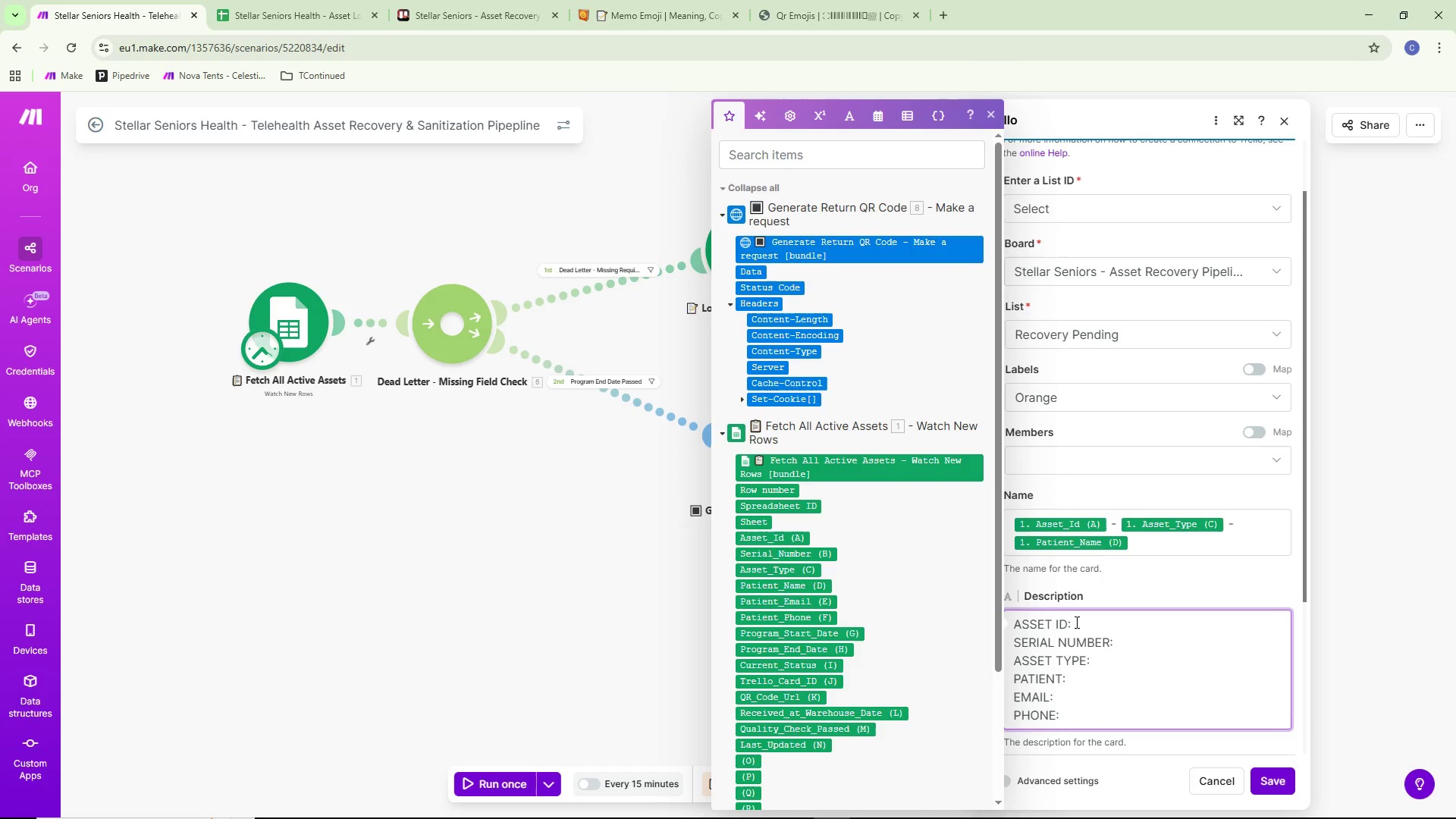 
key(Enter)
 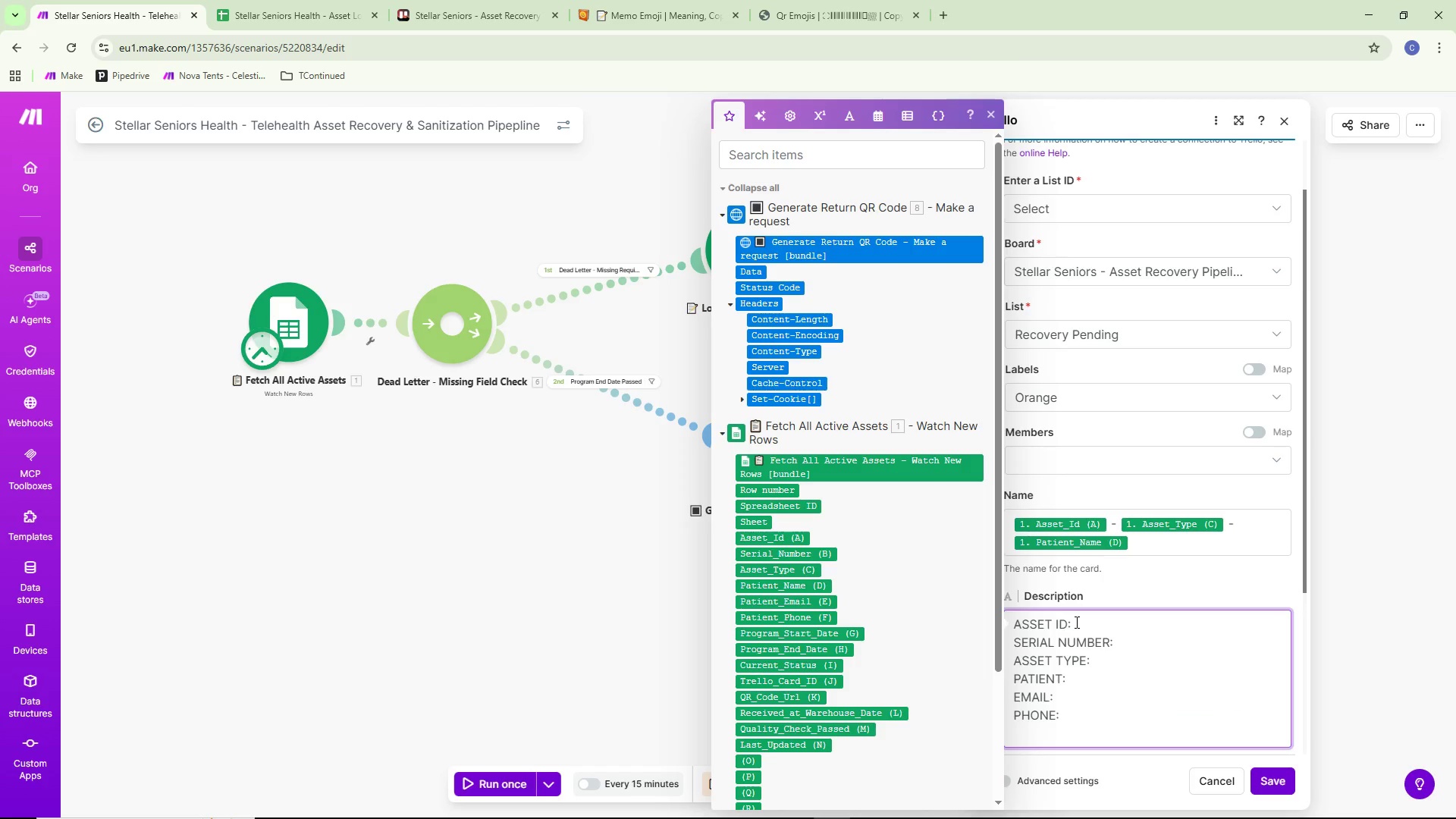 
type(program end date:)
 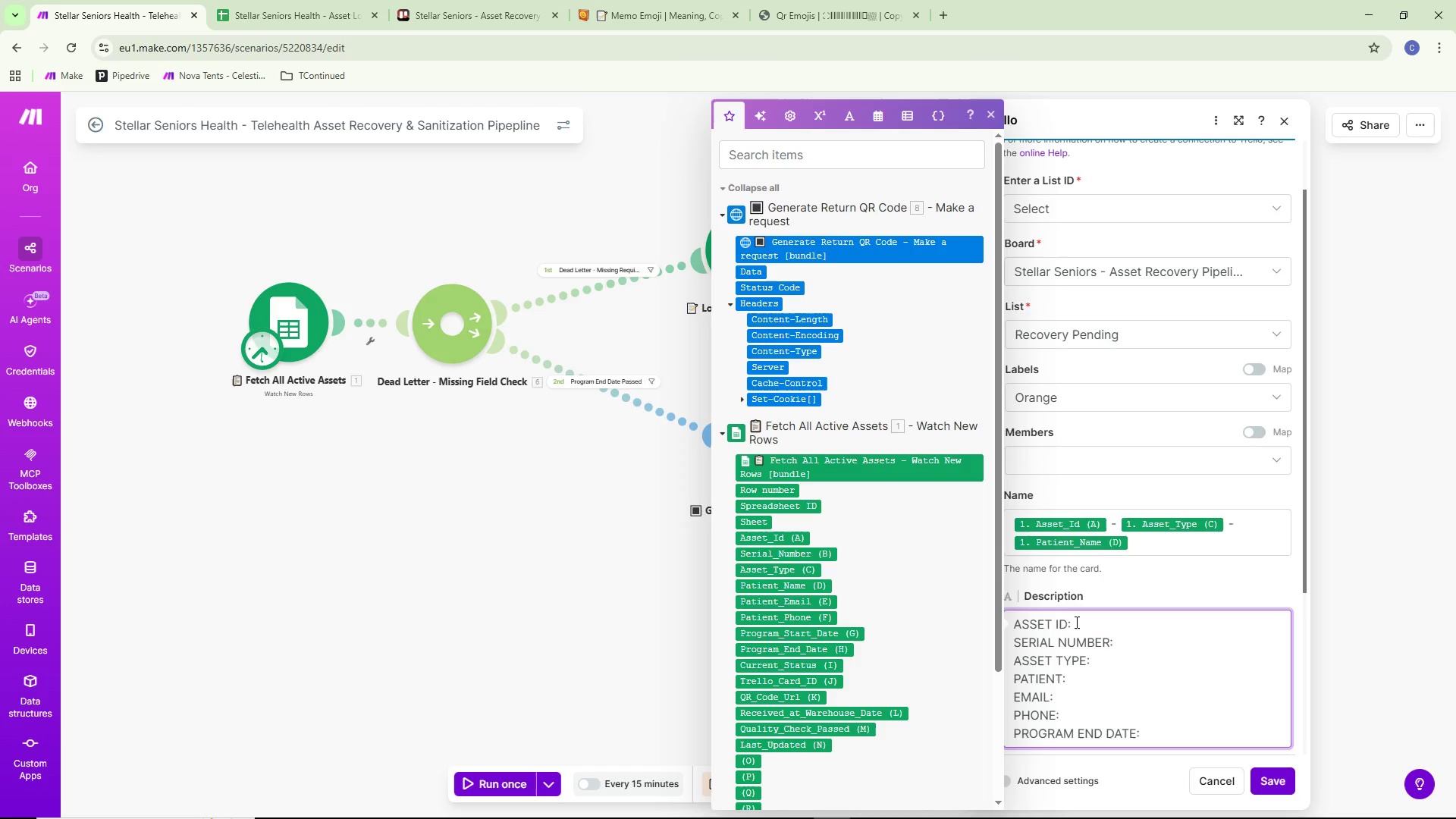 
key(Enter)
 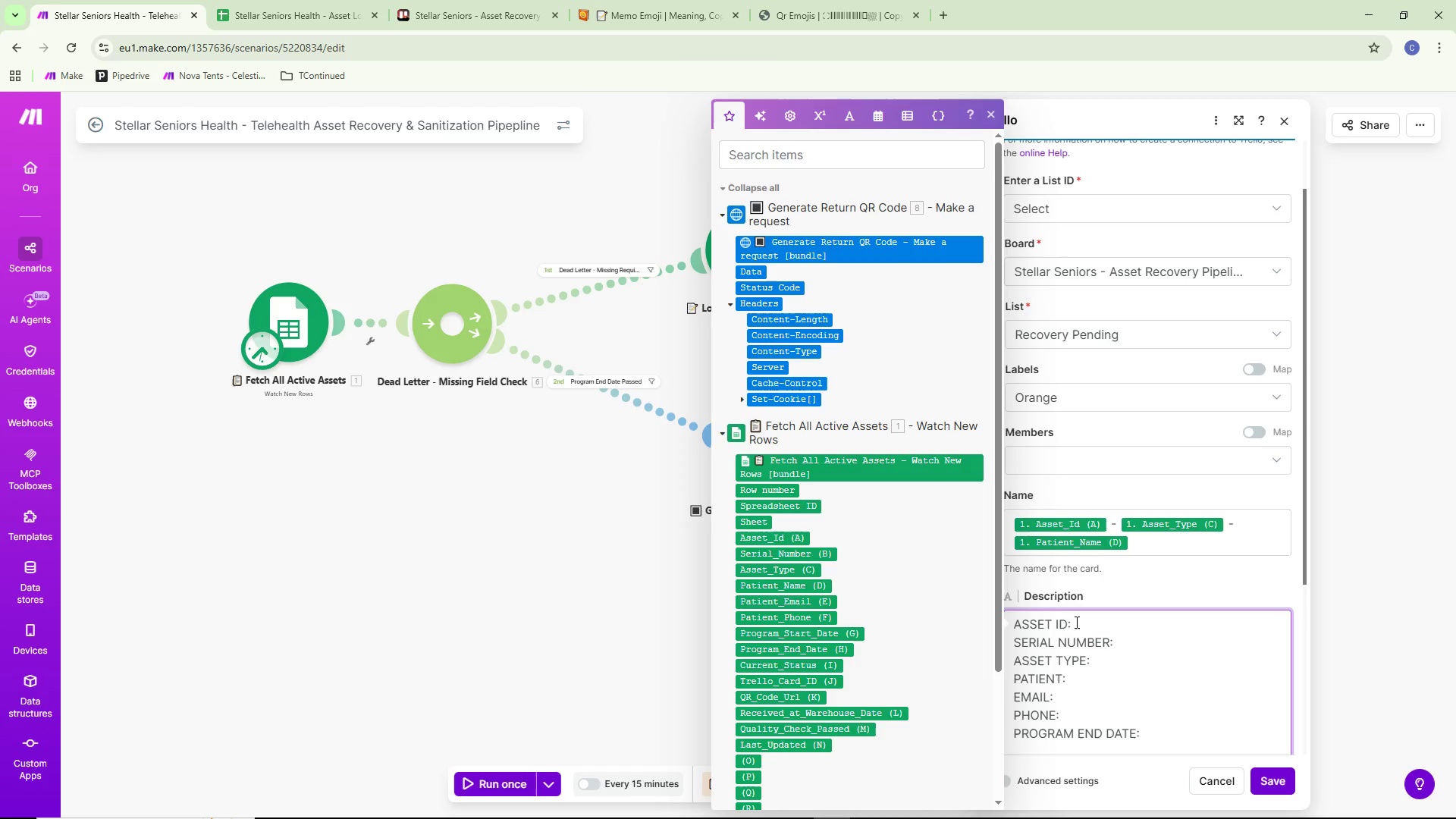 
key(Enter)
 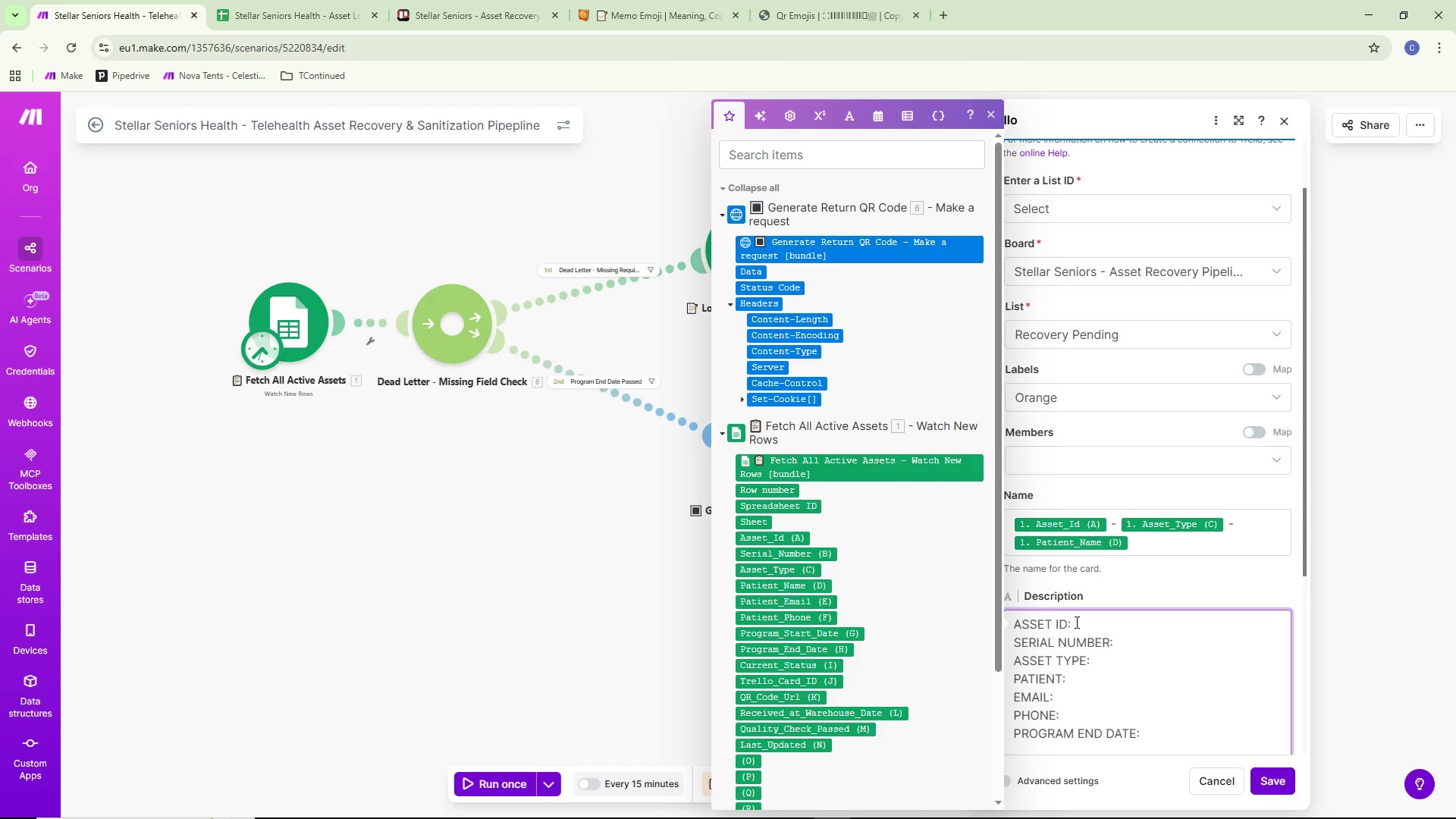 
type(return qr code:)
 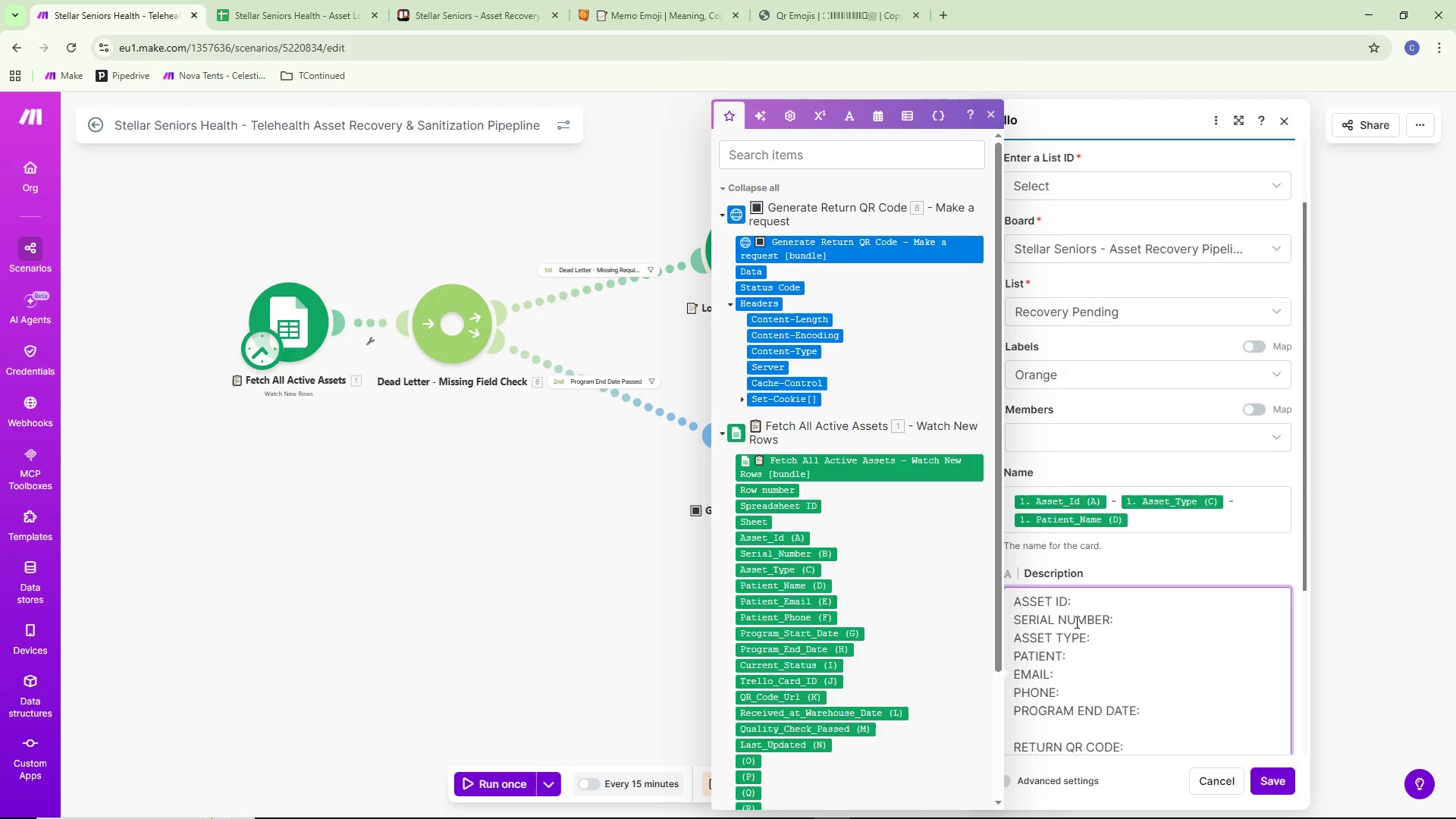 
scroll: coordinate [1189, 611], scroll_direction: down, amount: 3.0
 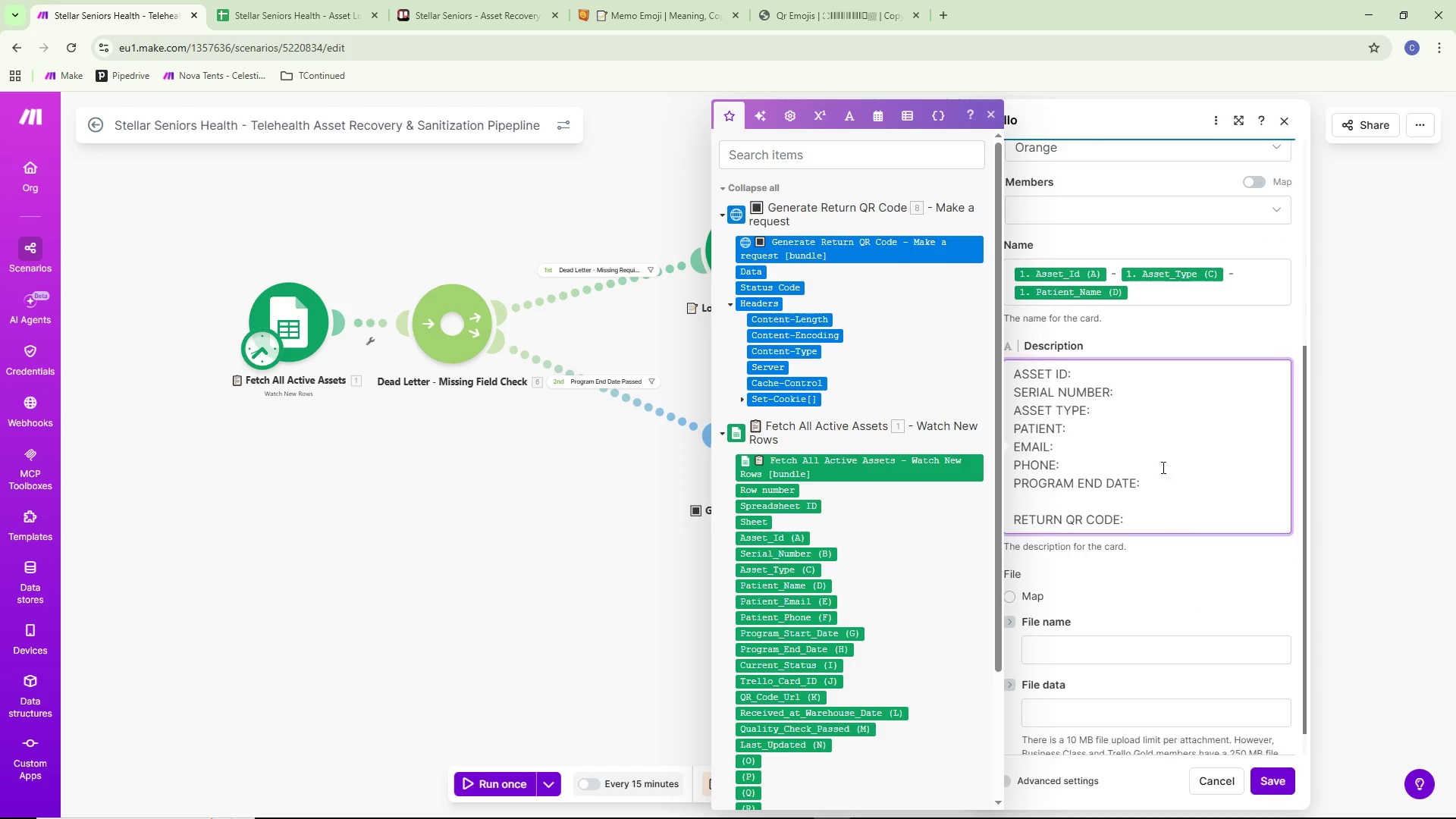 
scroll: coordinate [1161, 460], scroll_direction: none, amount: 0.0
 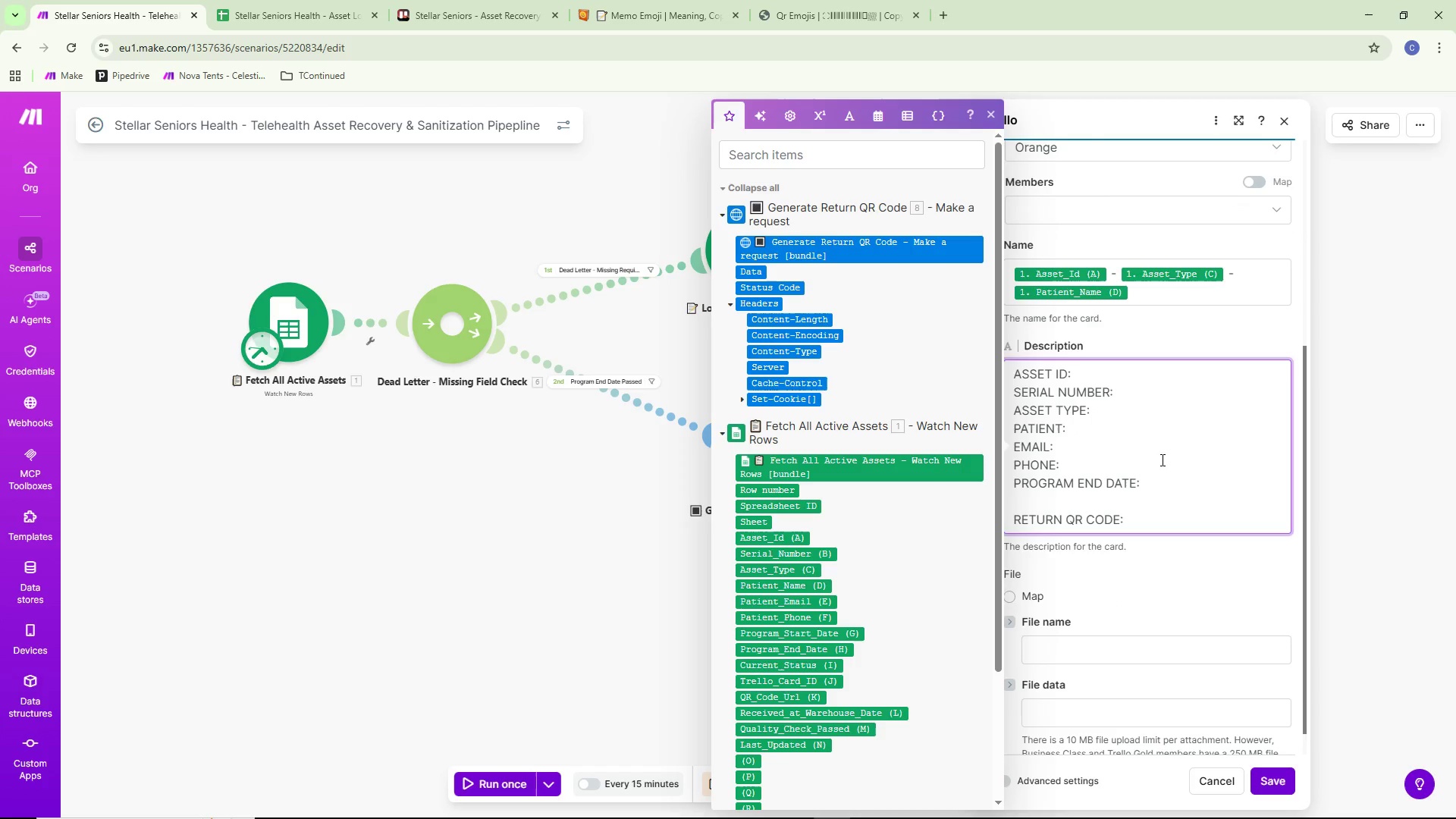 
wait(6.41)
 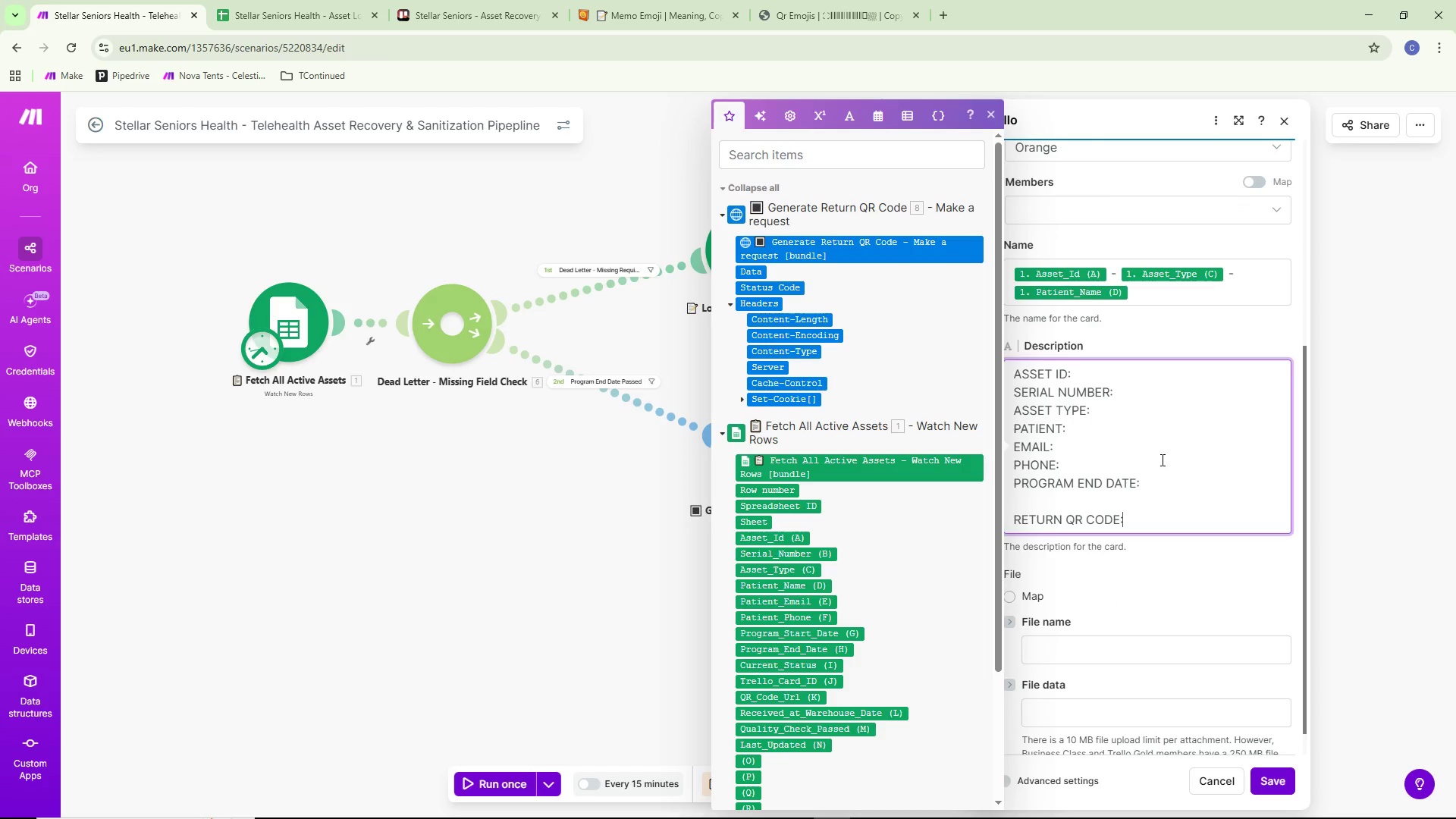 
scroll: coordinate [1159, 460], scroll_direction: up, amount: 1.0
 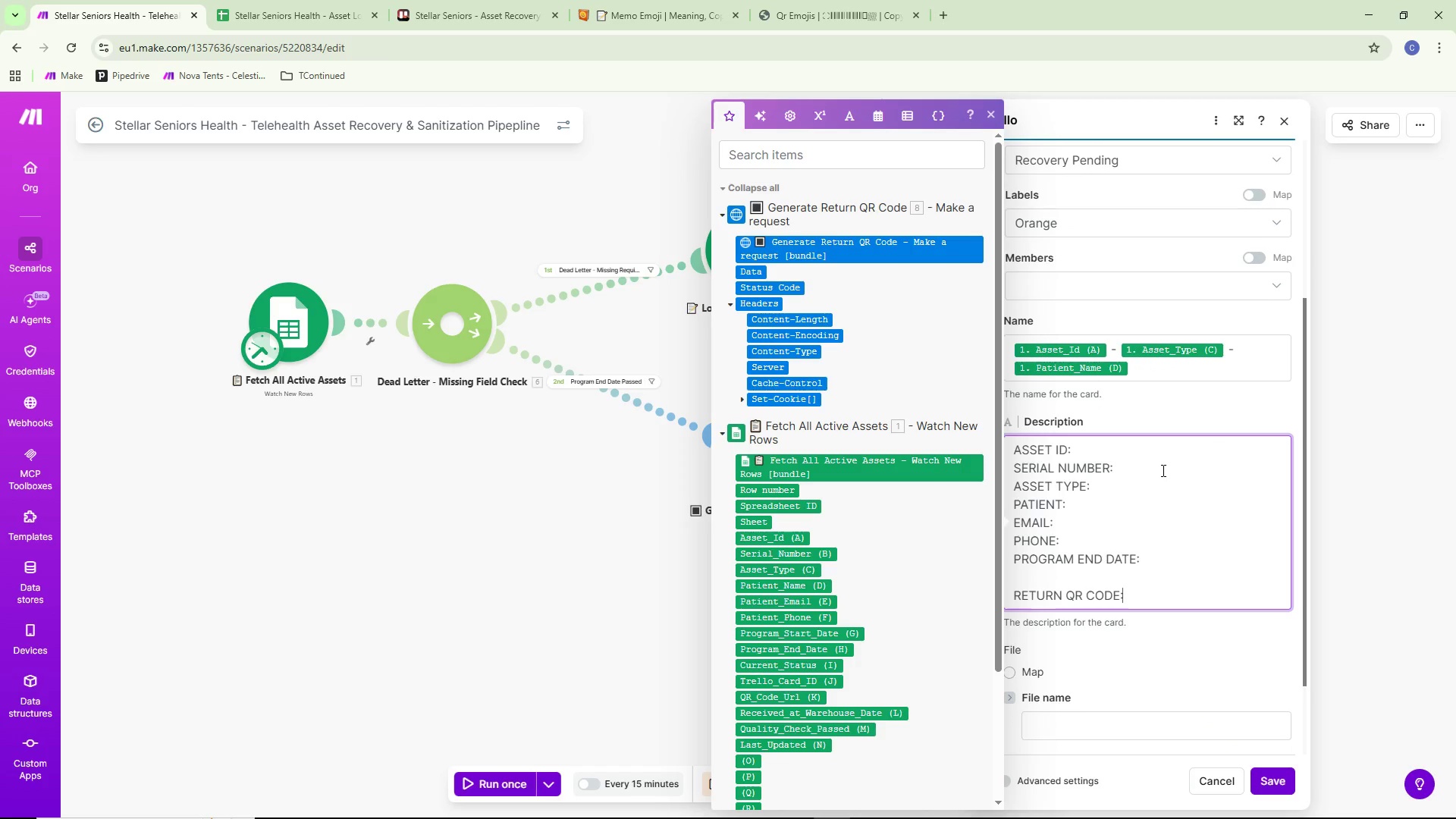 
scroll: coordinate [1163, 553], scroll_direction: down, amount: 4.0
 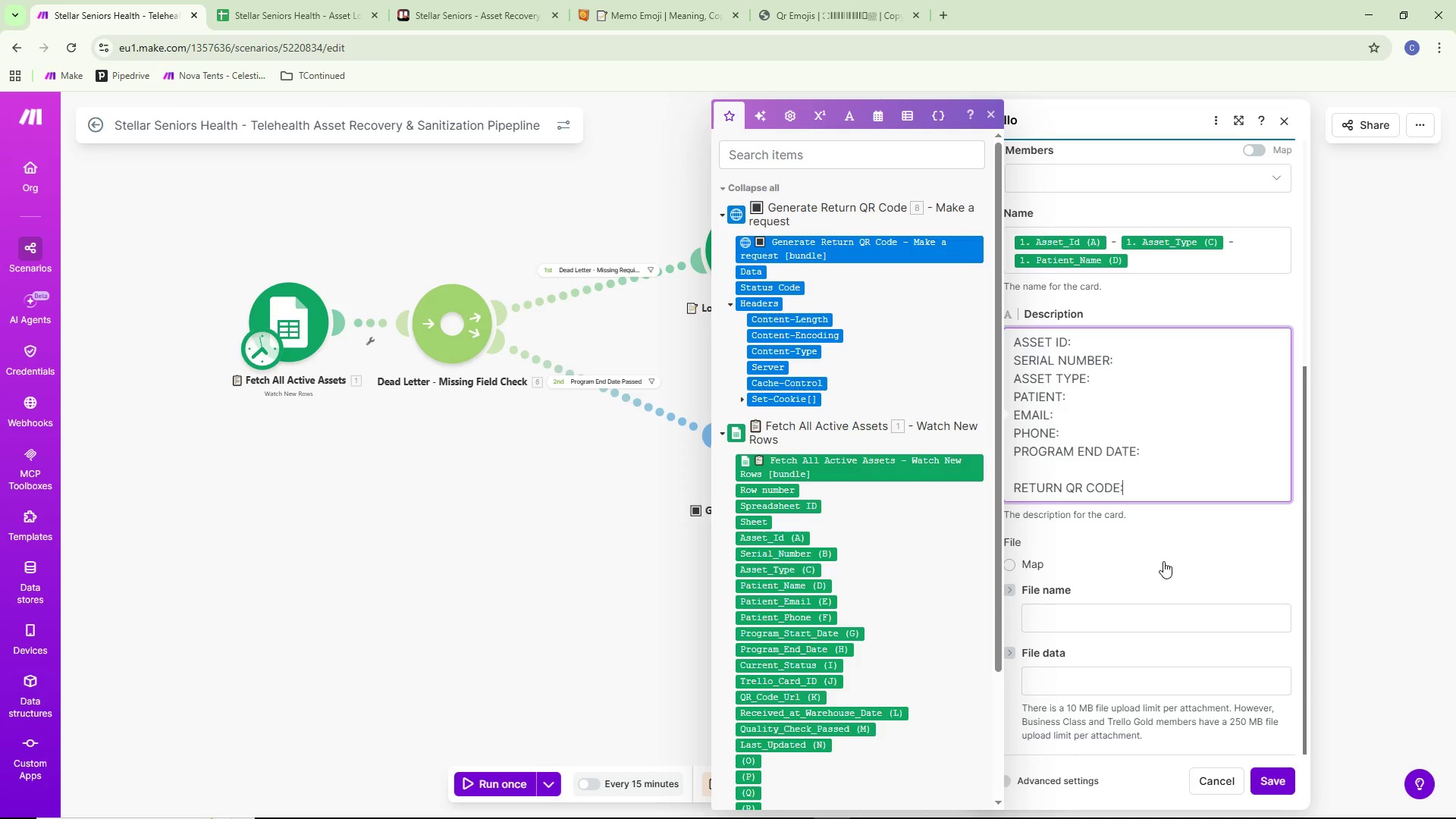 
scroll: coordinate [1163, 561], scroll_direction: up, amount: 1.0
 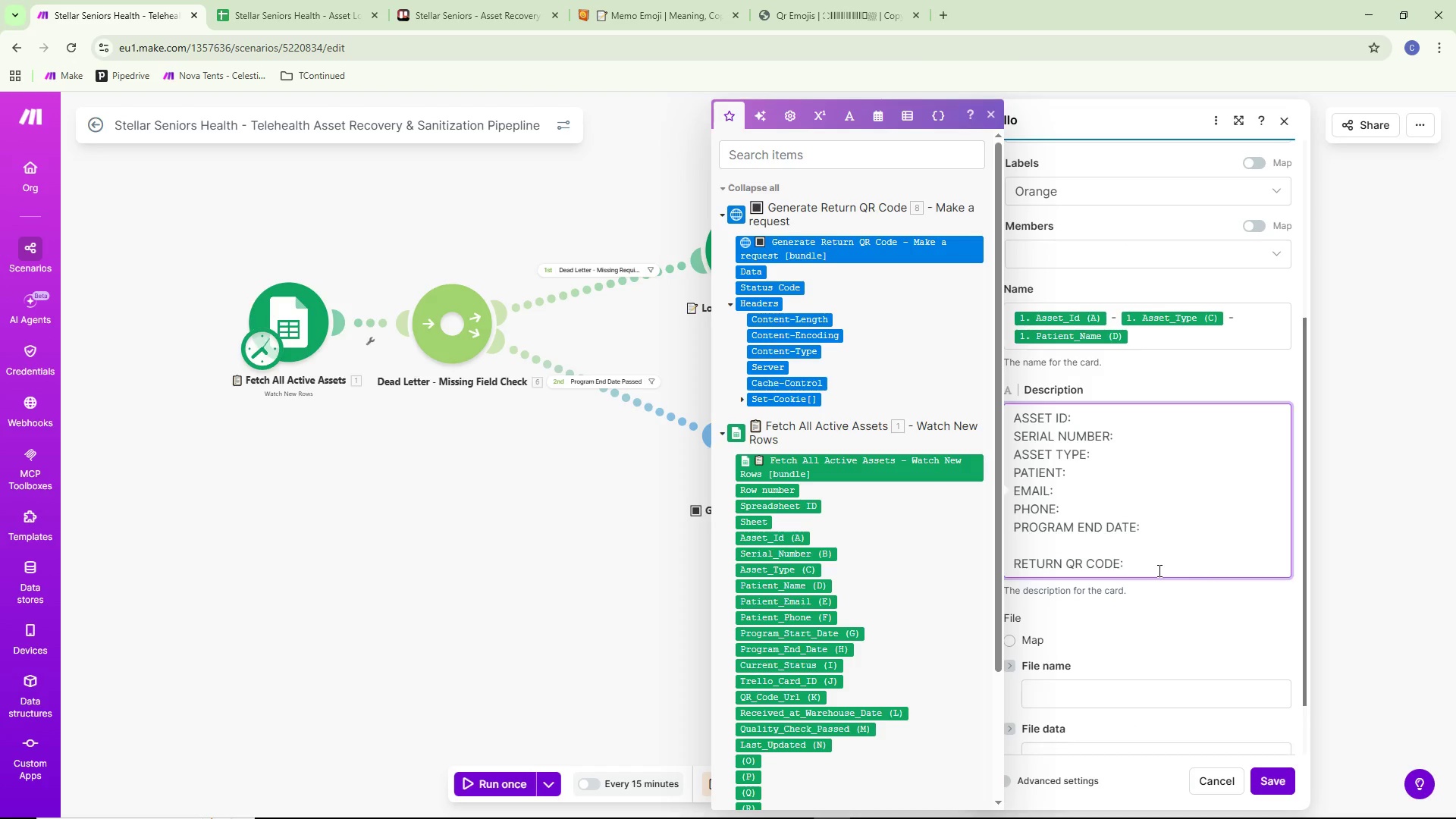 
wait(11.65)
 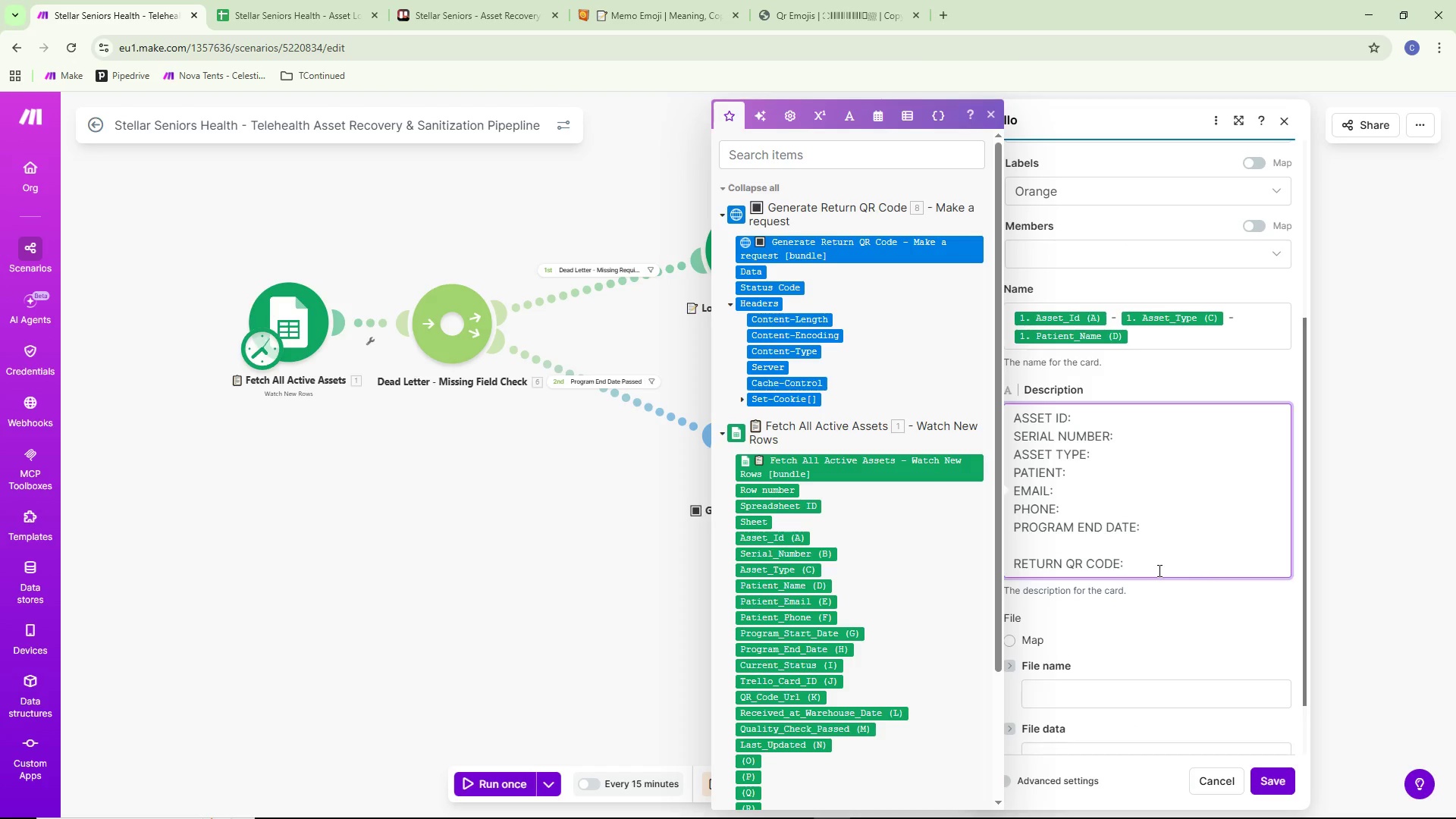 
scroll: coordinate [1165, 585], scroll_direction: down, amount: 8.0
 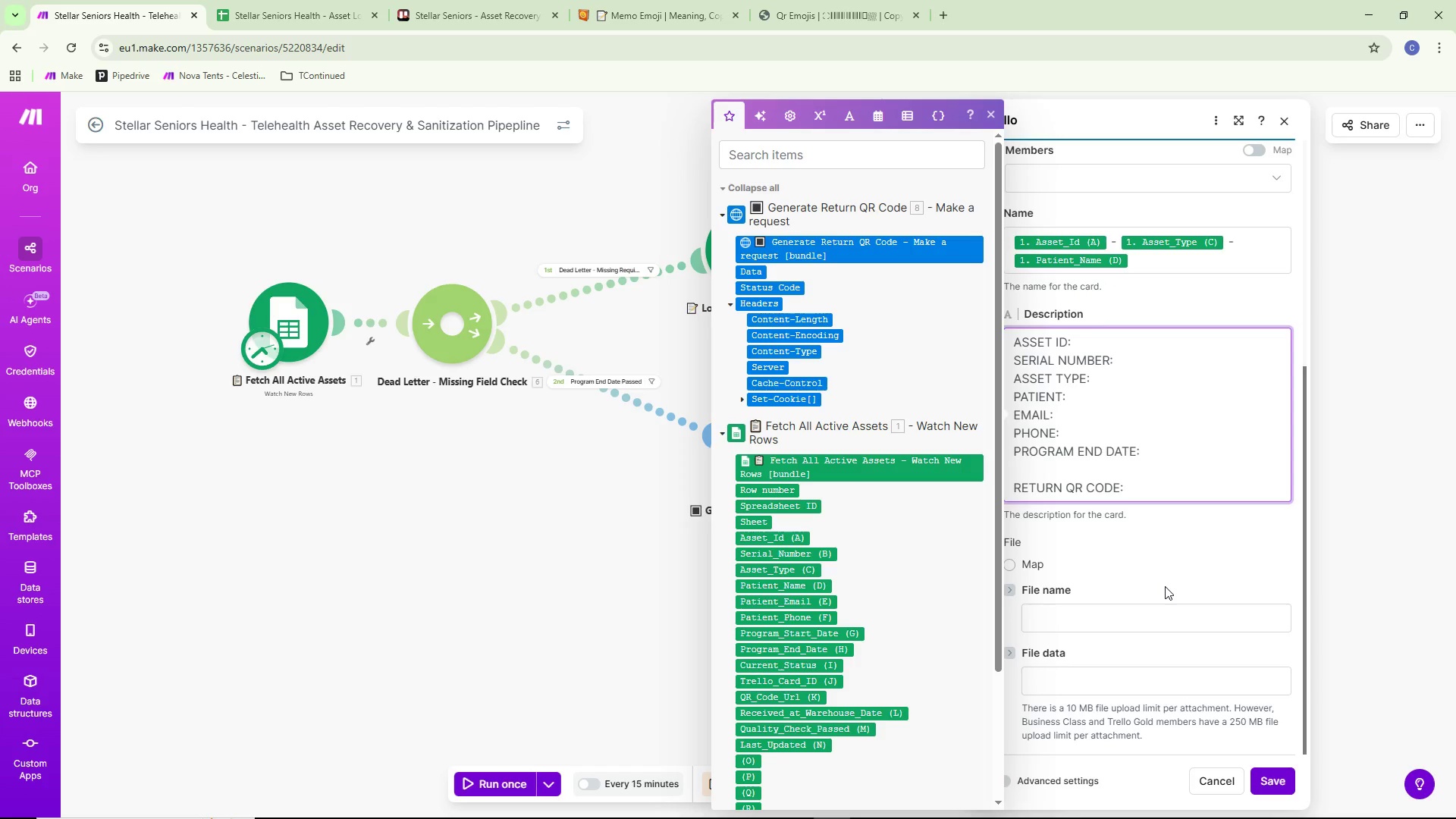 
scroll: coordinate [1165, 586], scroll_direction: none, amount: 0.0
 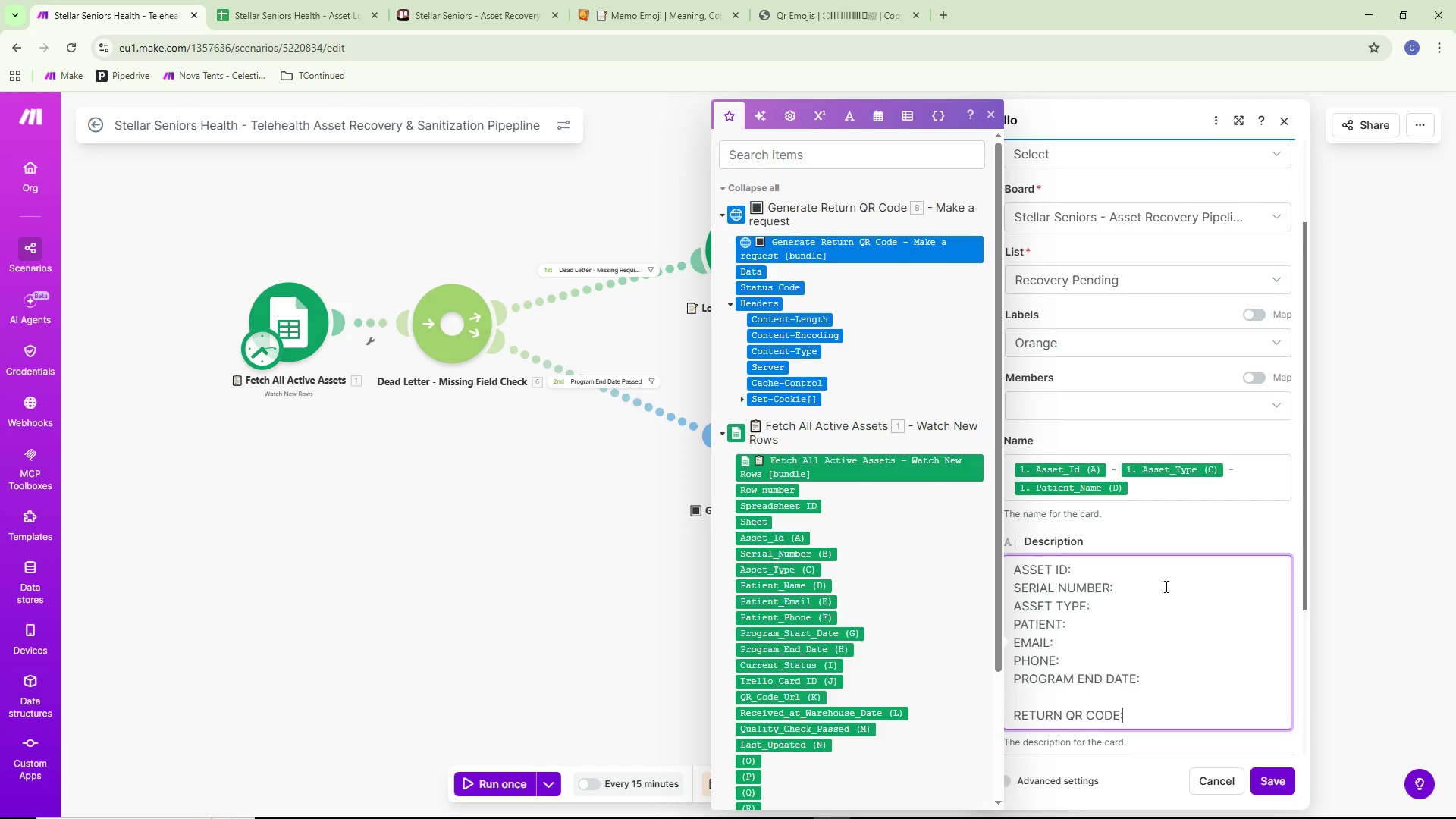 
scroll: coordinate [1156, 573], scroll_direction: up, amount: 7.0
 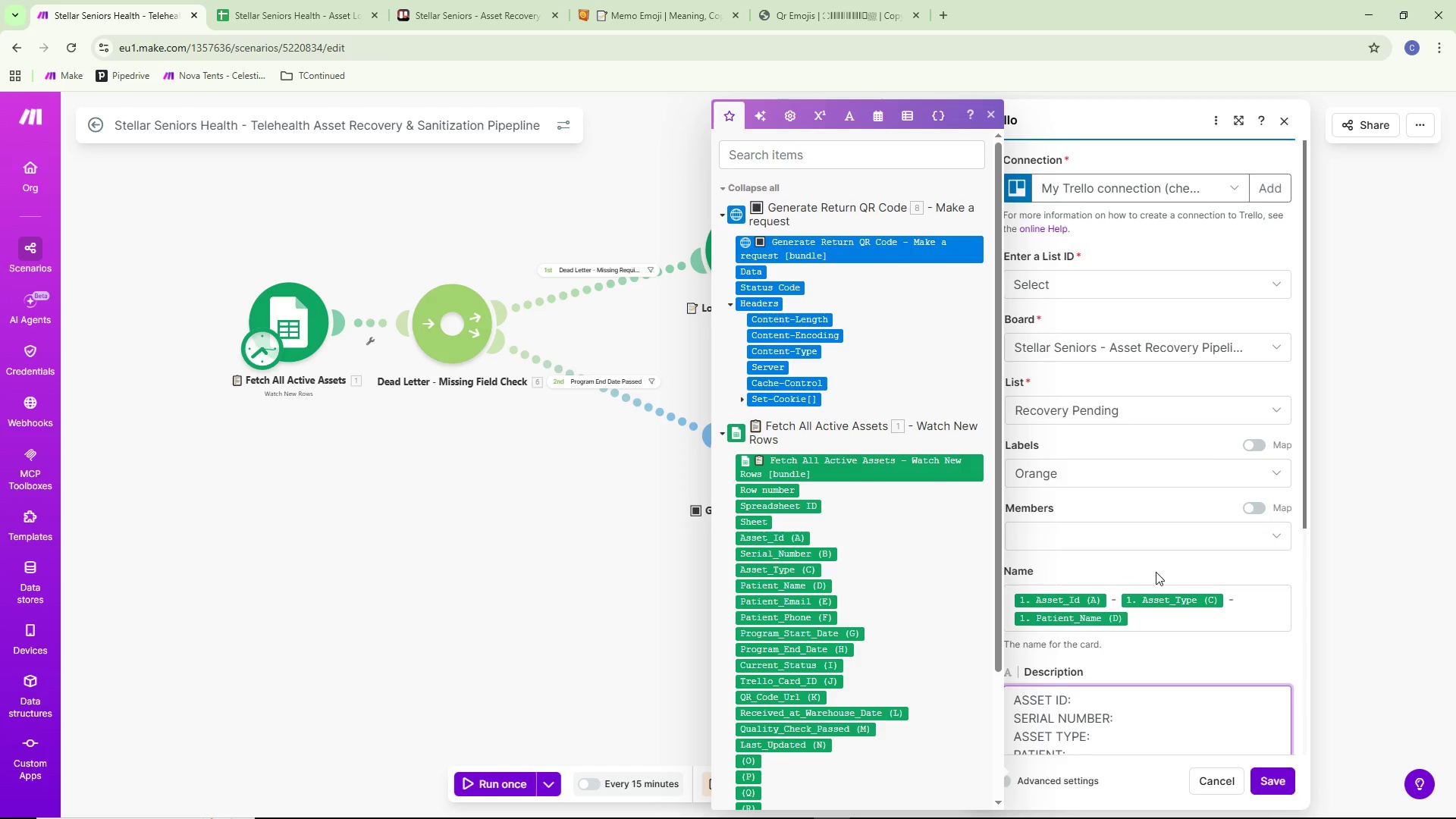 
scroll: coordinate [1155, 571], scroll_direction: down, amount: 12.0
 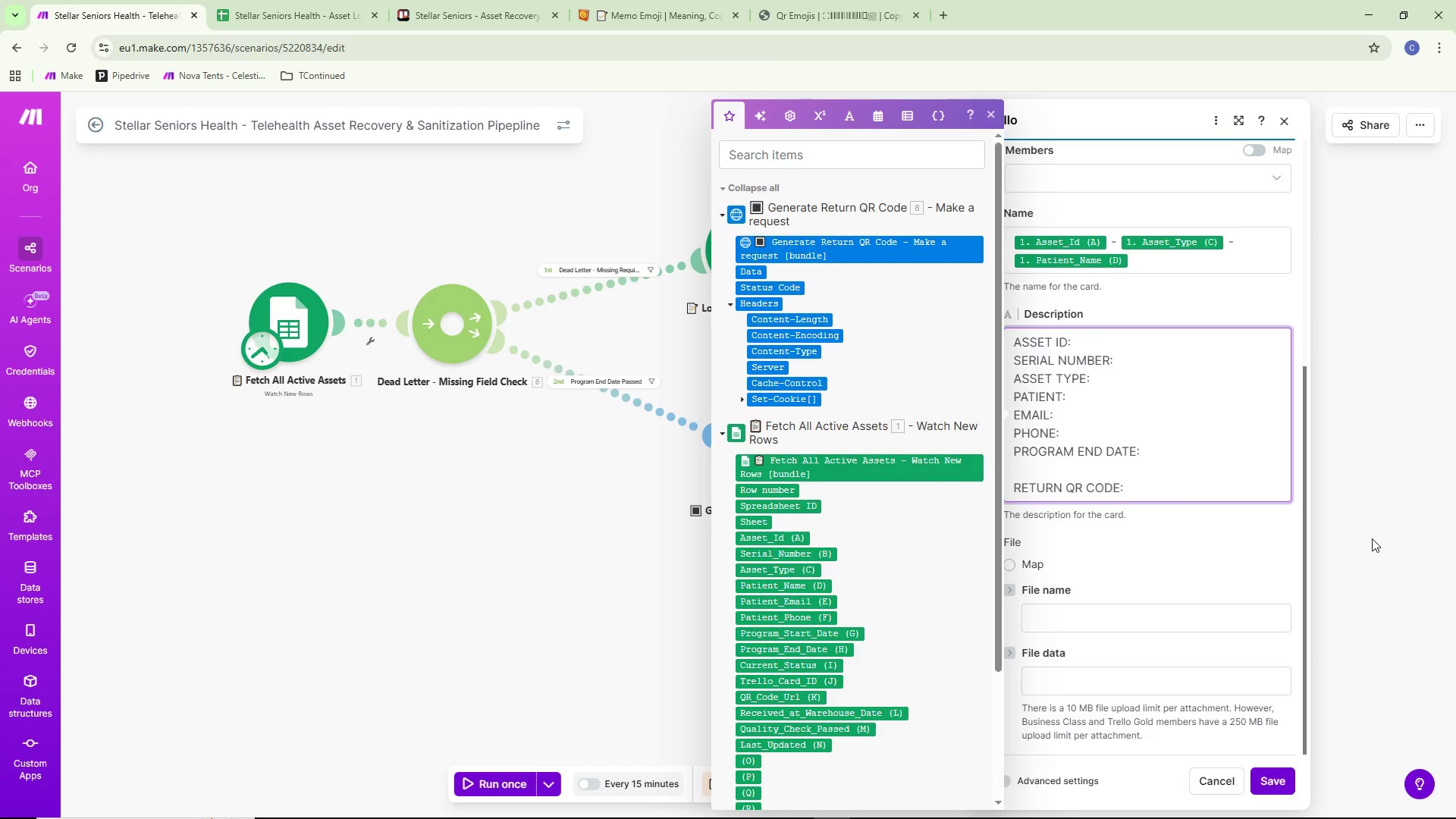 
wait(11.78)
 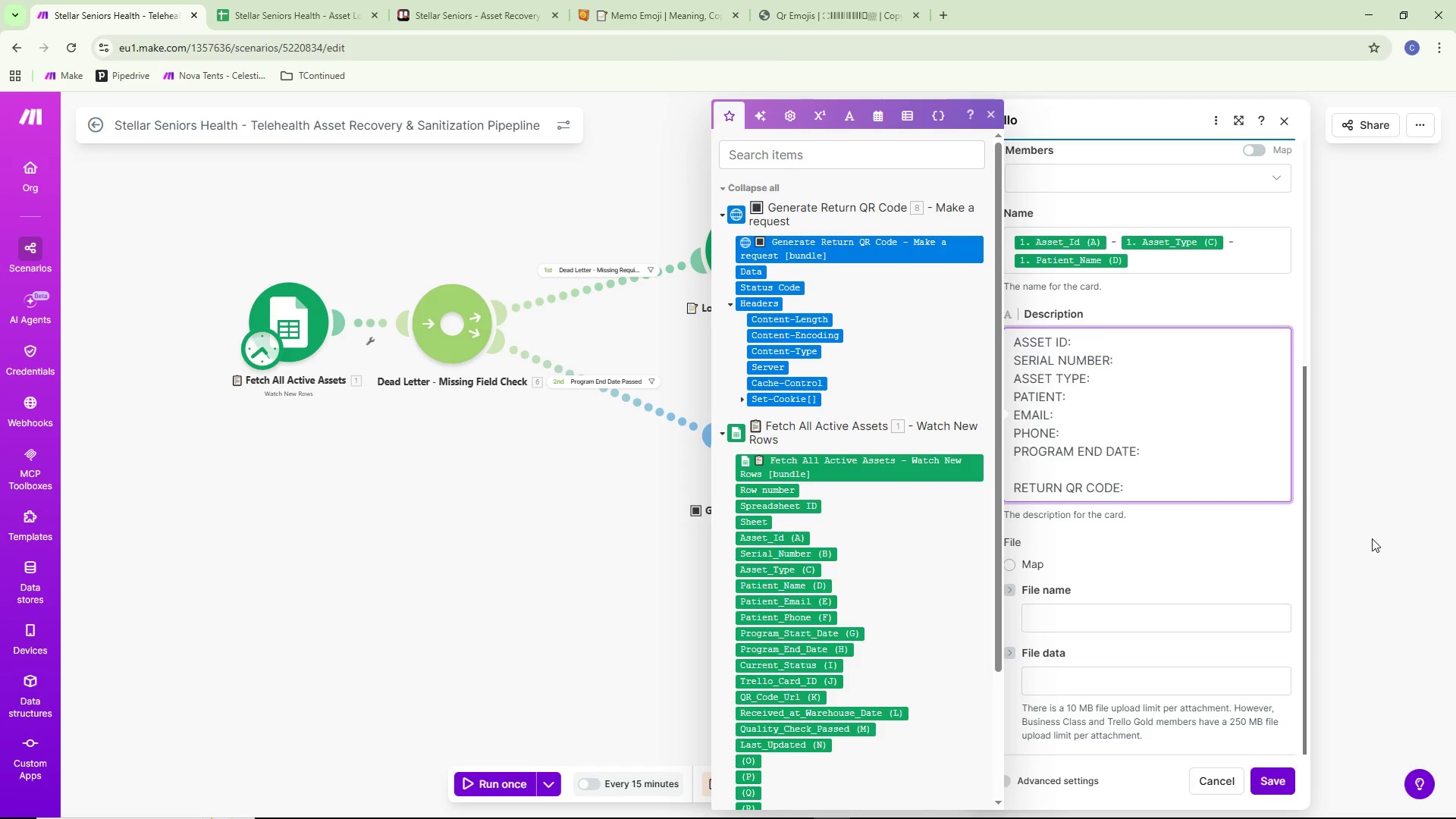 
scroll: coordinate [1217, 577], scroll_direction: up, amount: 7.0
 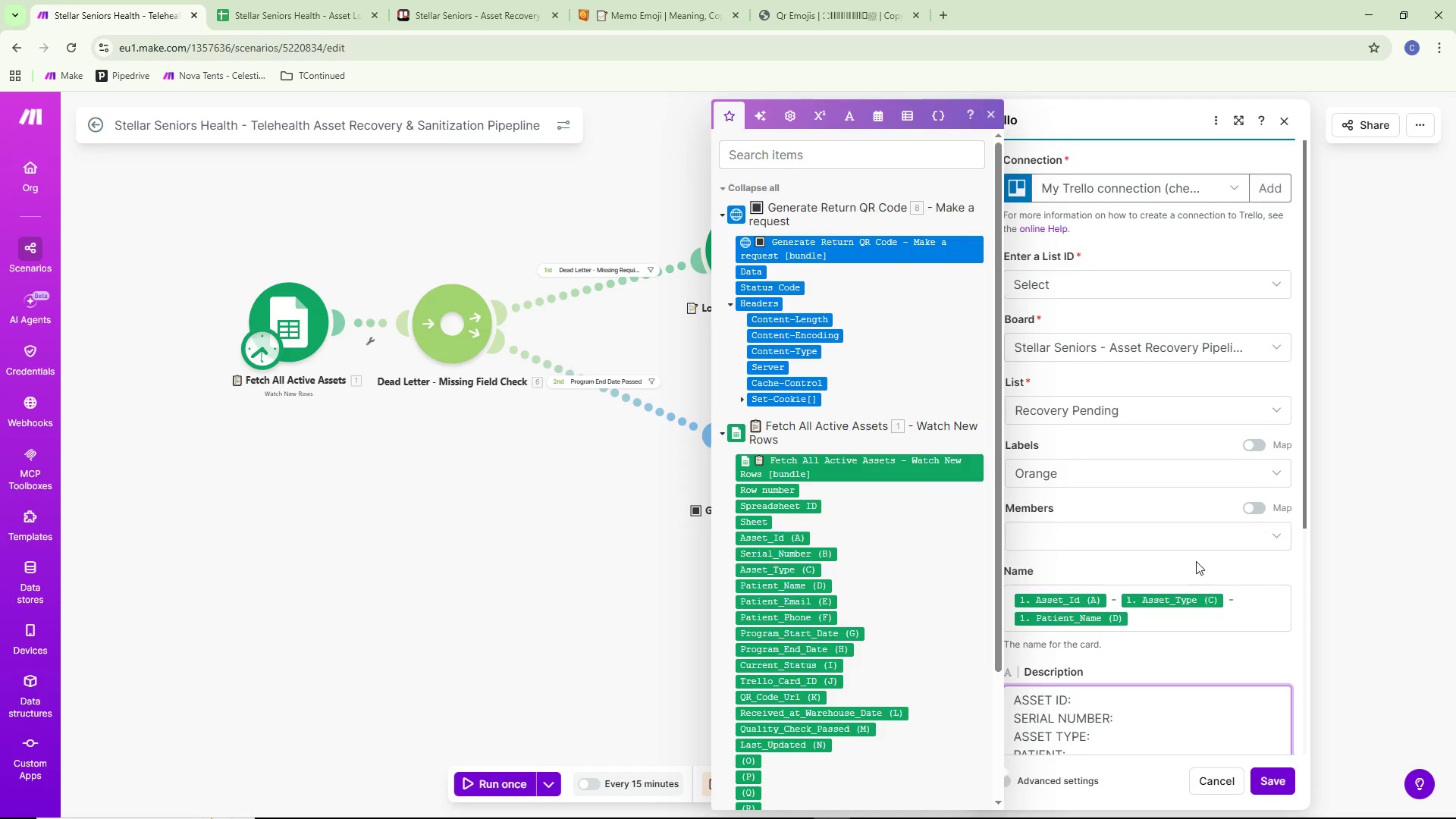 
scroll: coordinate [1187, 557], scroll_direction: down, amount: 7.0
 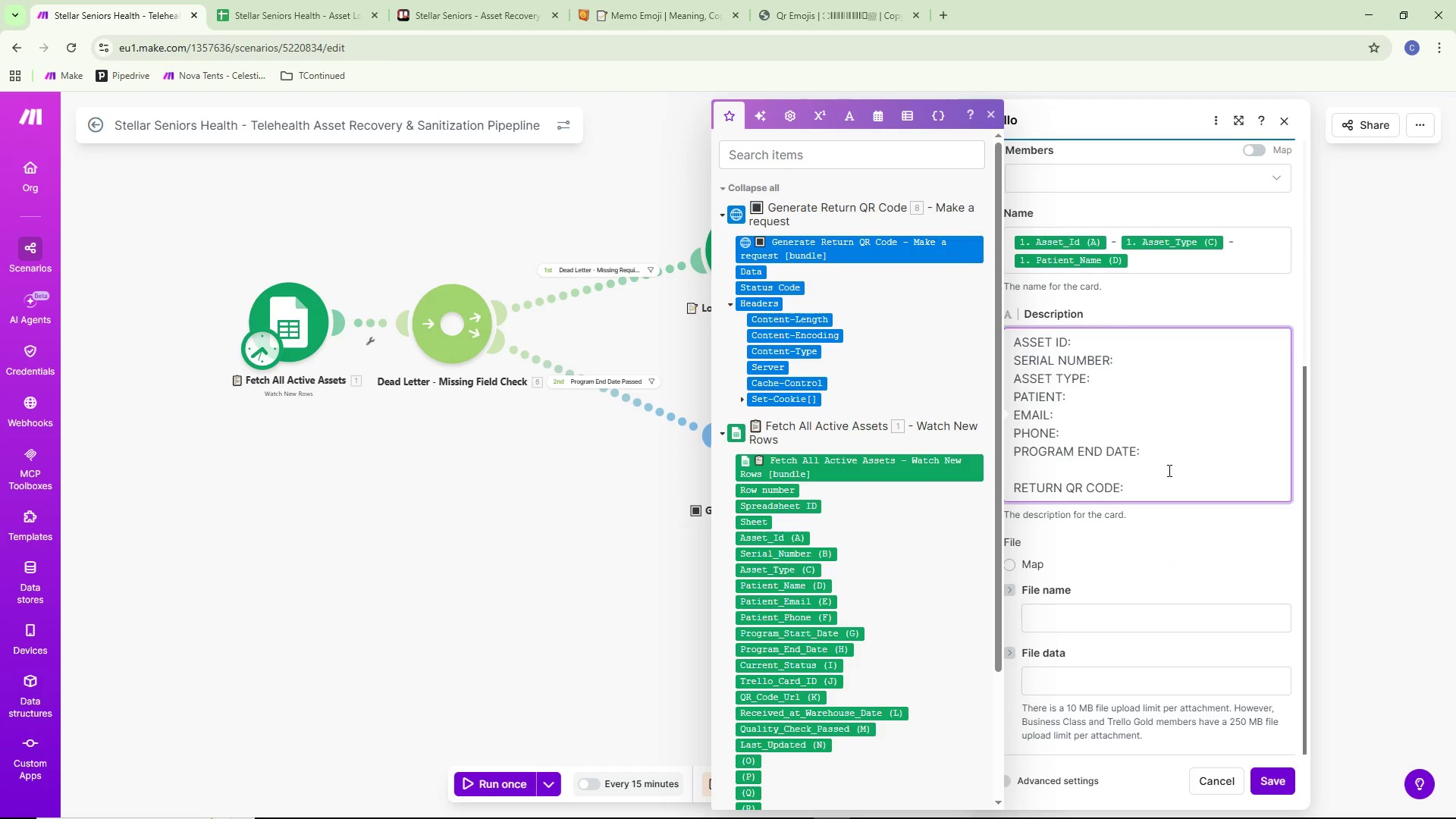 
key(Enter)
 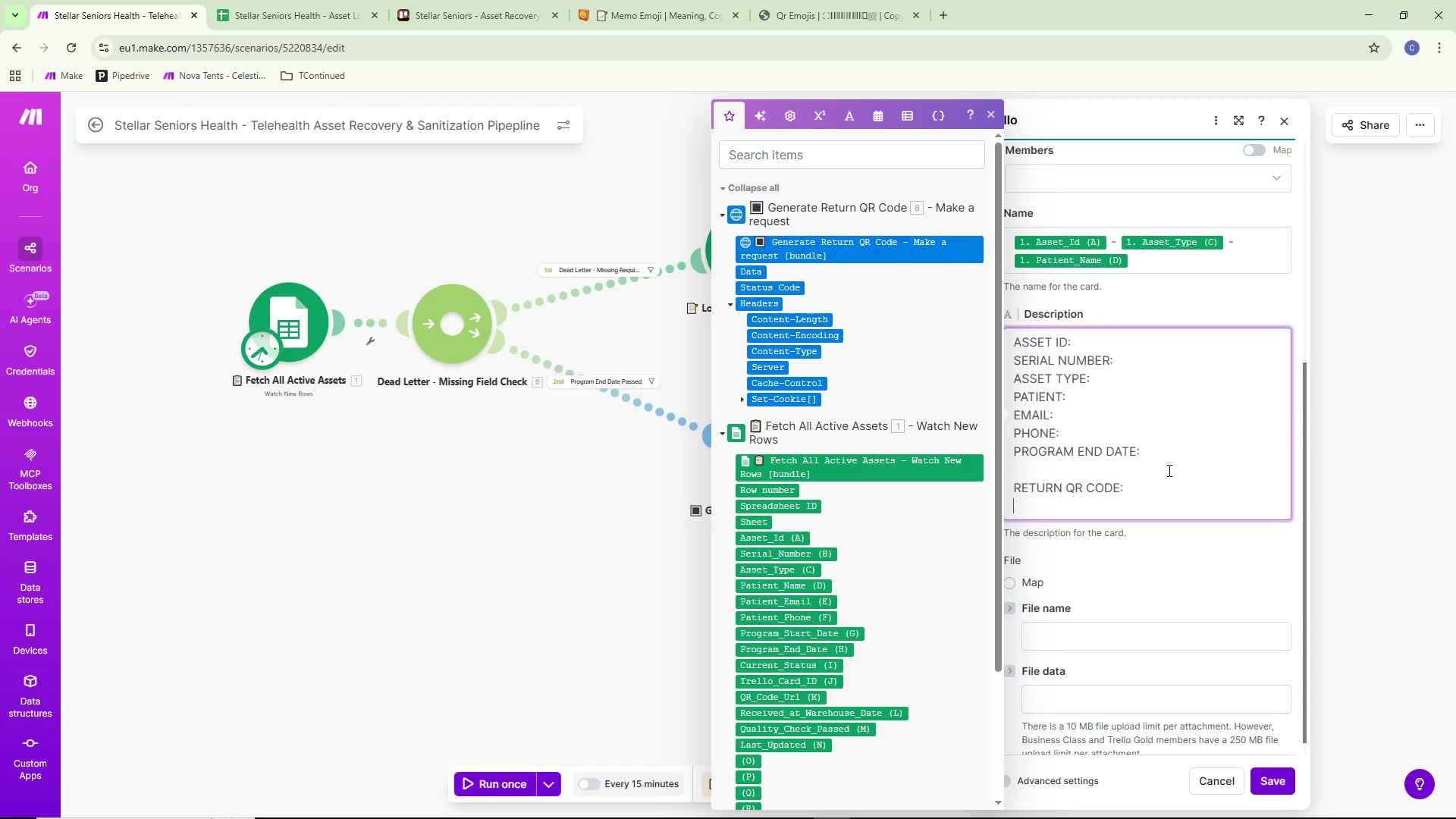 
key(Enter)
 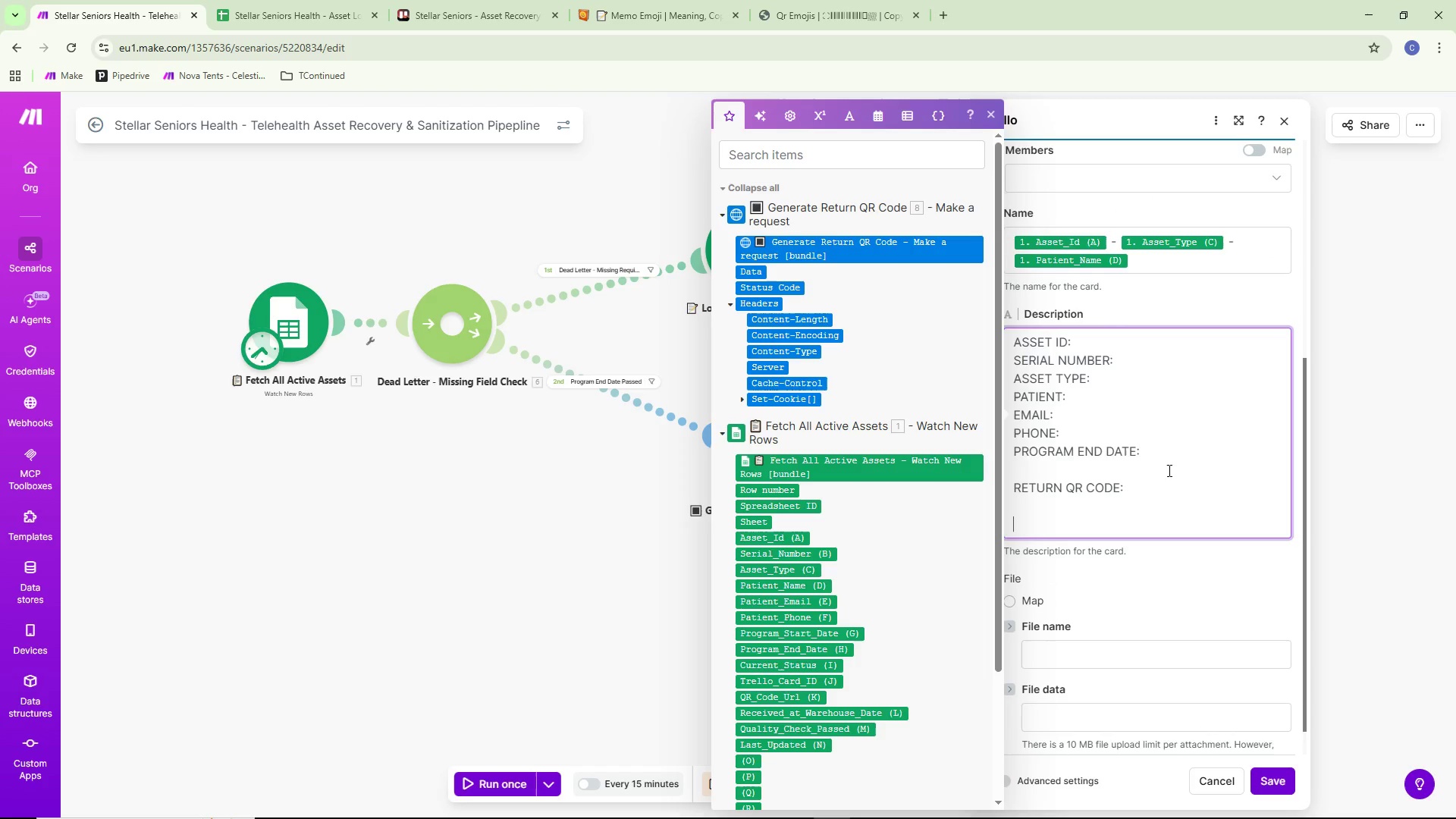 
type(STATUS: Recovery OO)
key(Backspace)
key(Backspace)
type(Pending - awa)
key(Backspace)
key(Backspace)
key(Backspace)
key(Backspace)
type(=)
key(Backspace)
key(Backspace)
type(Awao)
key(Backspace)
type(o)
key(Backspace)
type(iting )
 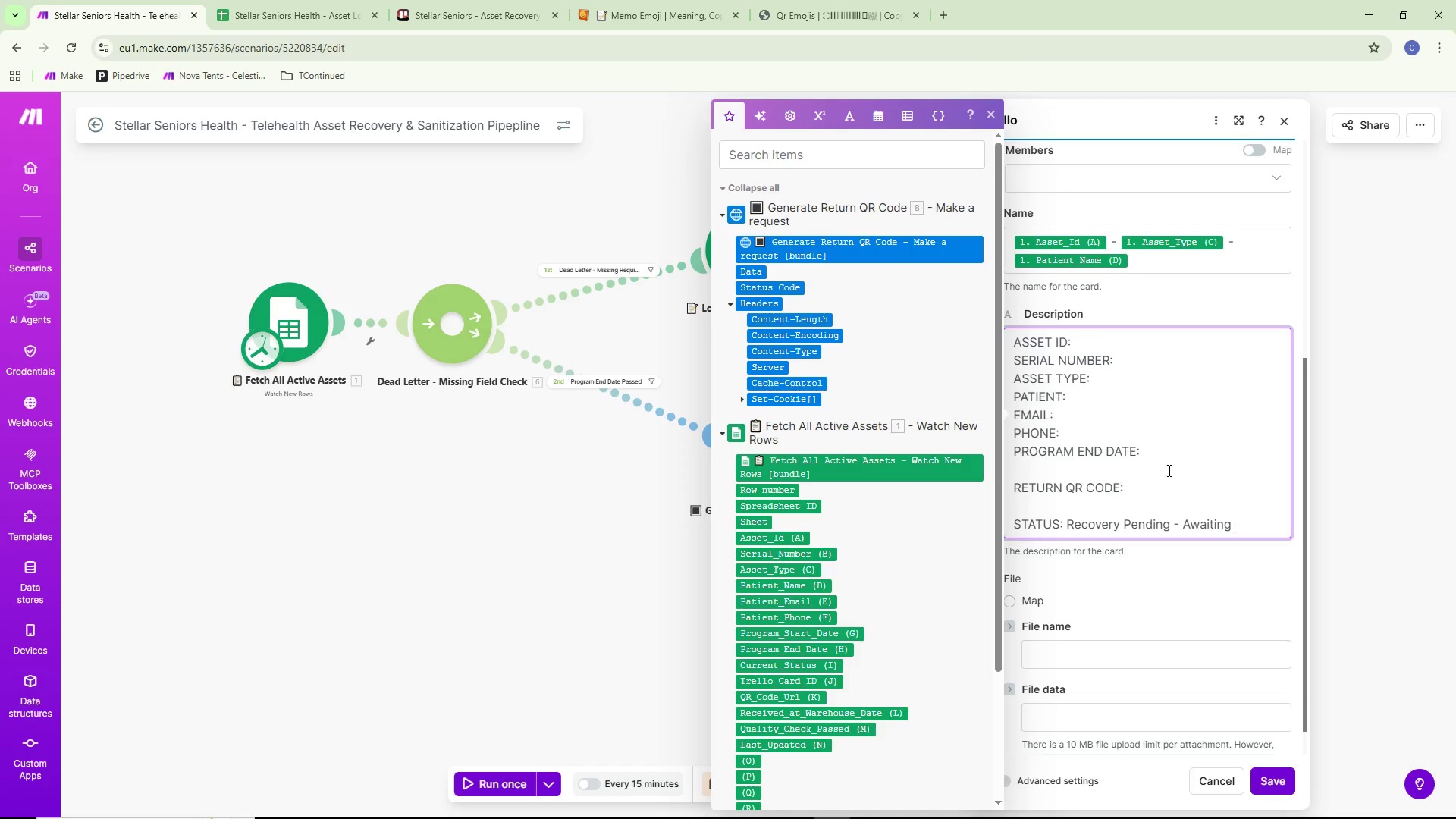 
 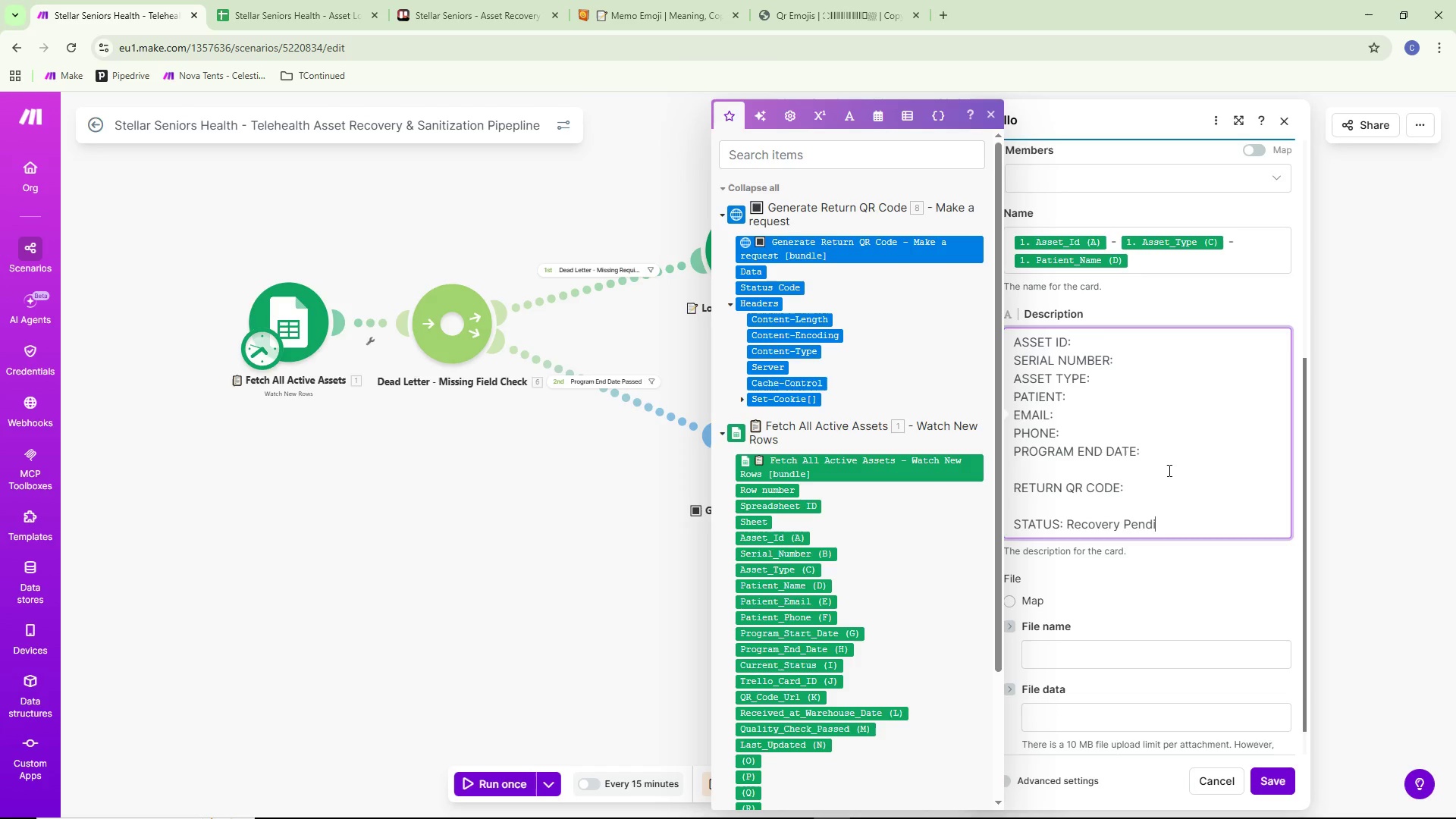 
hold_key(key=Slash, duration=0.31)
 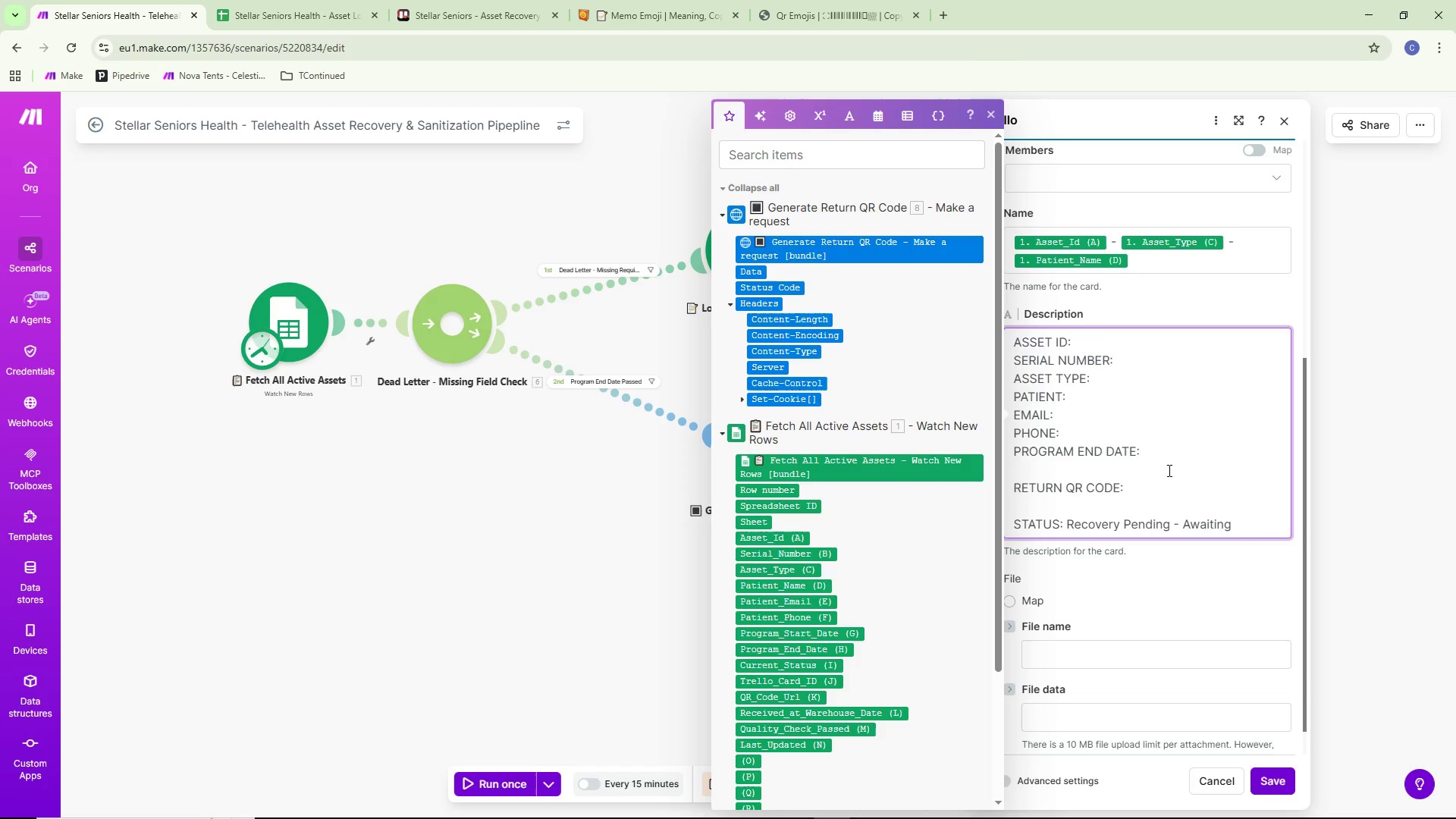 
wait(8.73)
 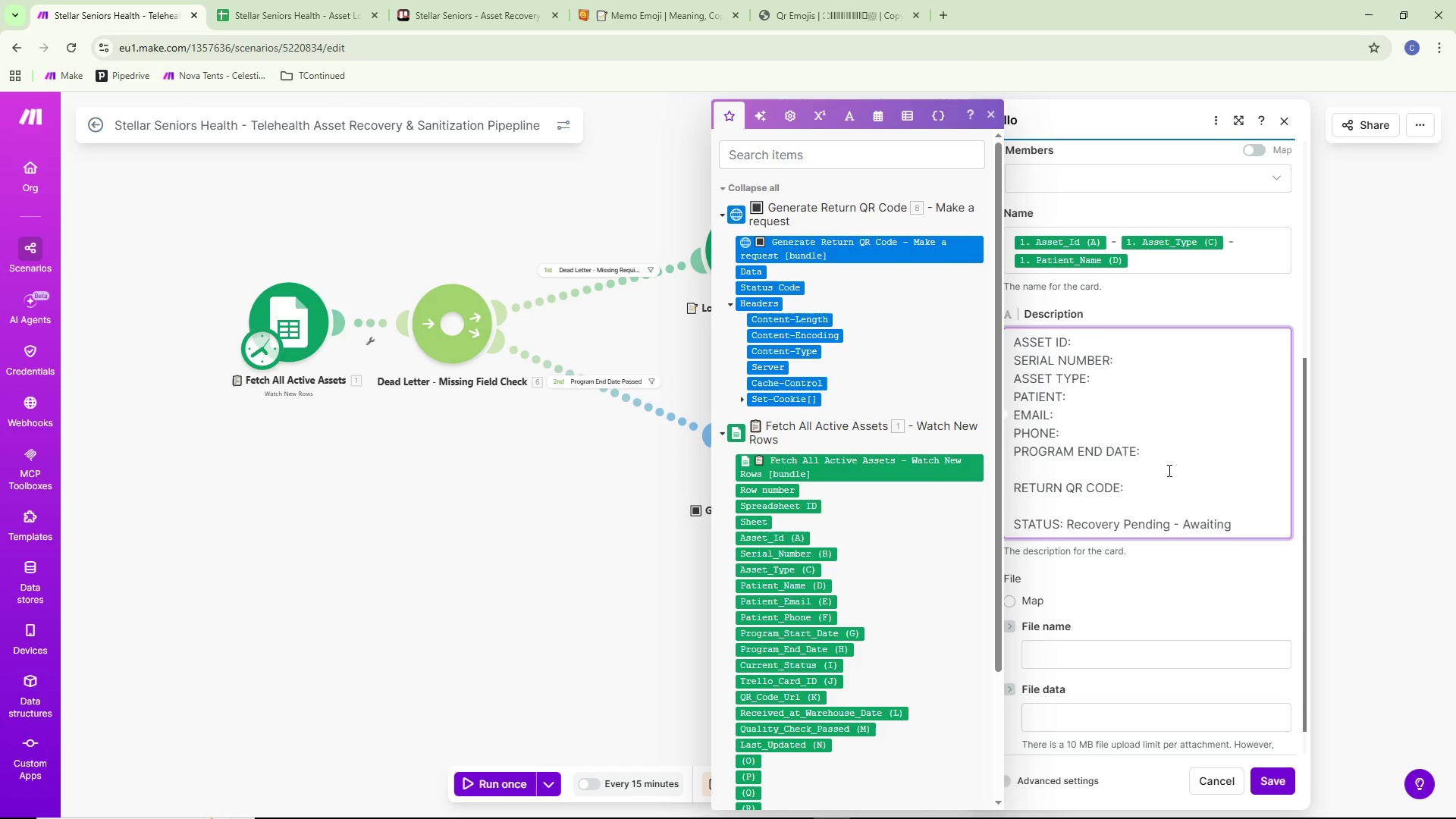 
type(return from patient)
 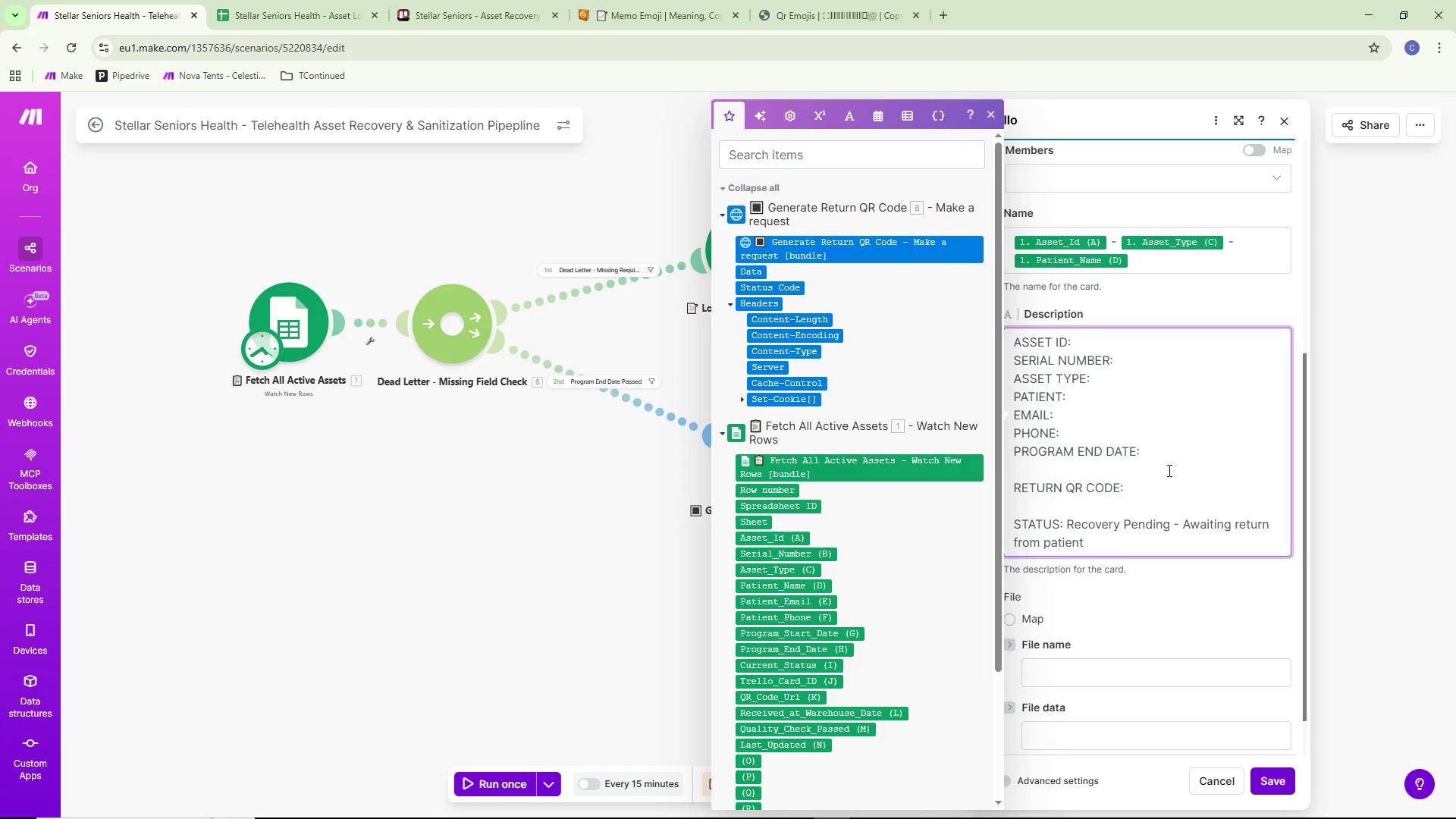 
wait(8.97)
 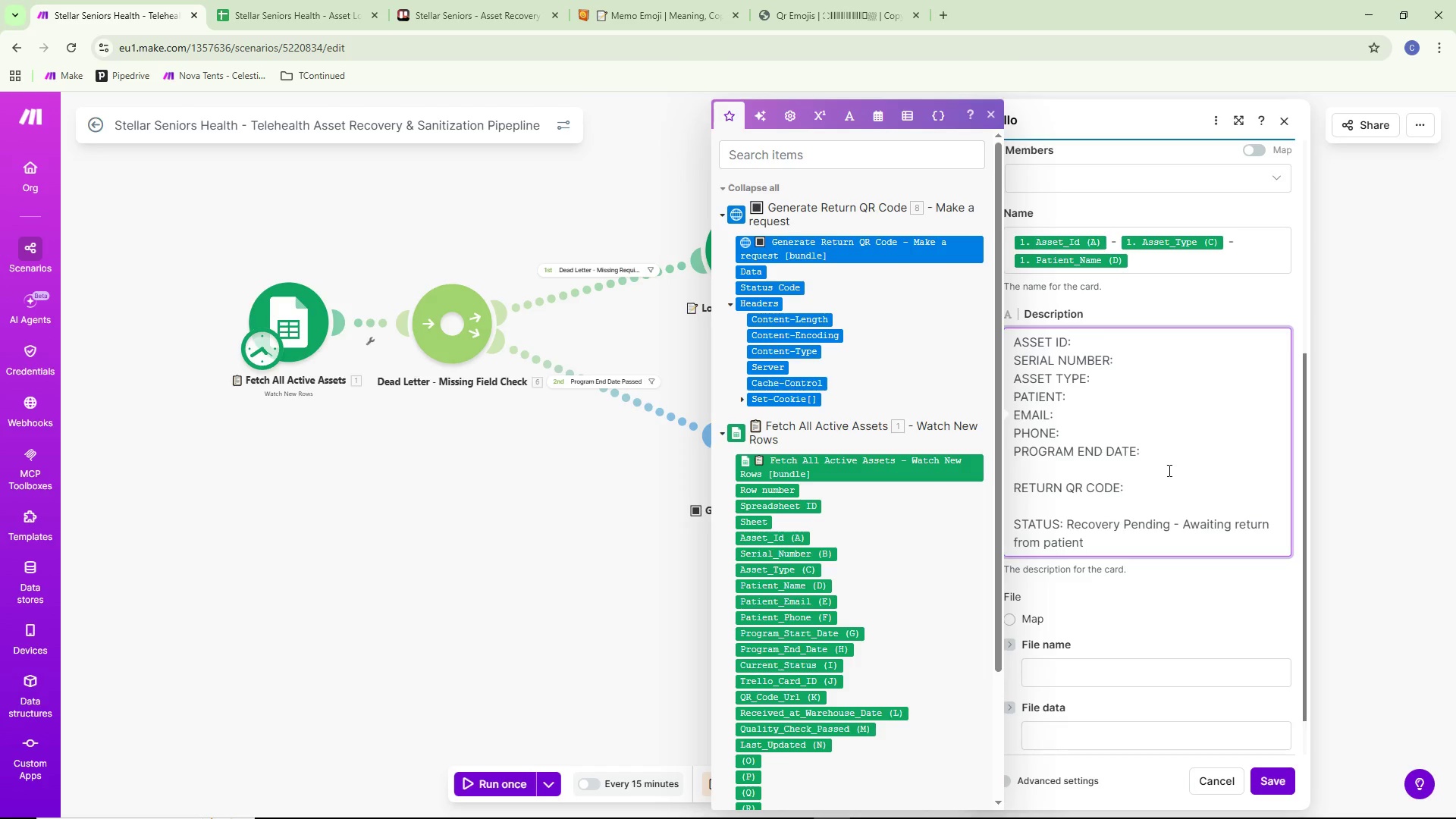 
scroll: coordinate [1168, 466], scroll_direction: up, amount: 4.0
 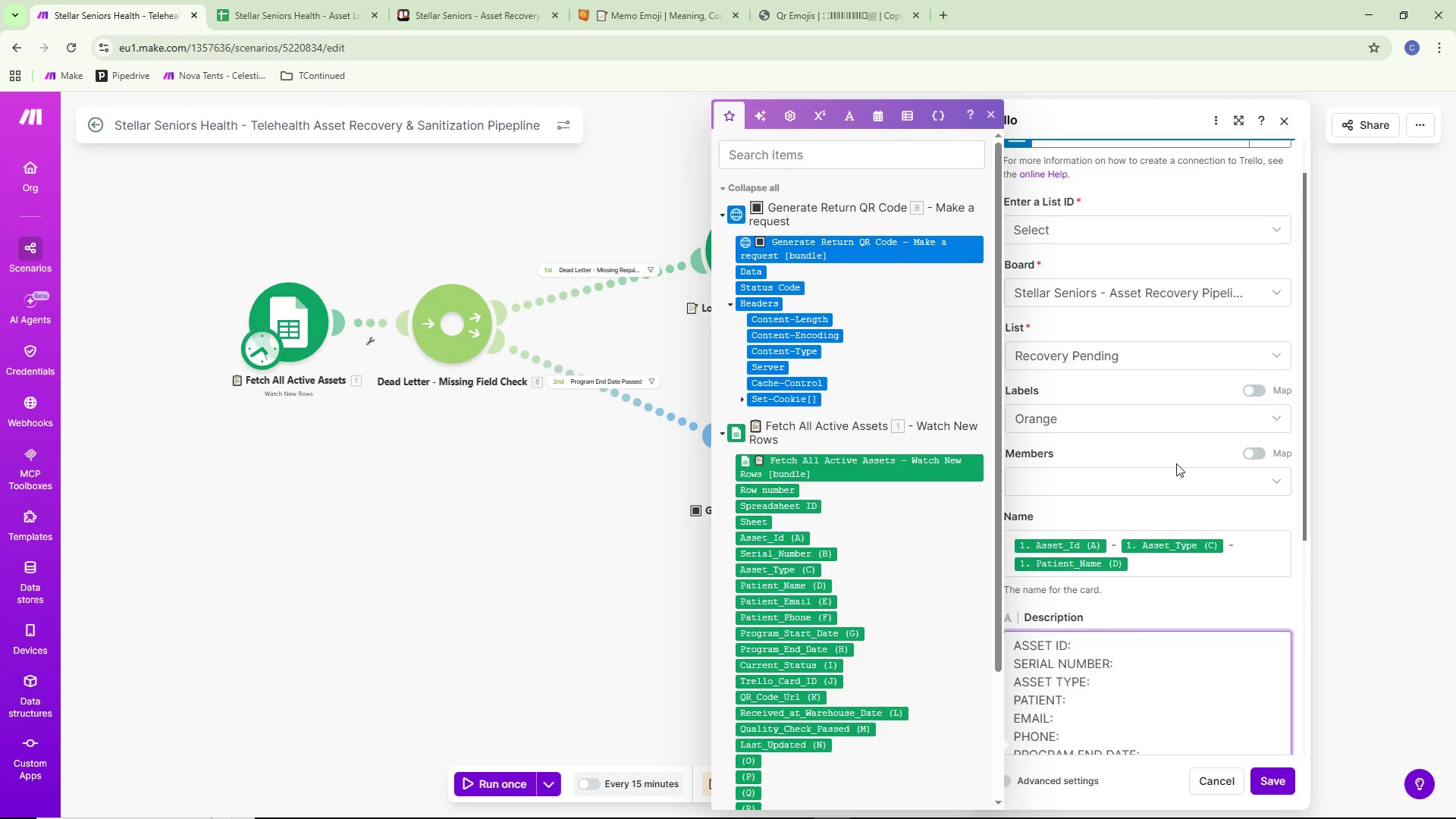 
scroll: coordinate [1208, 504], scroll_direction: down, amount: 2.0
 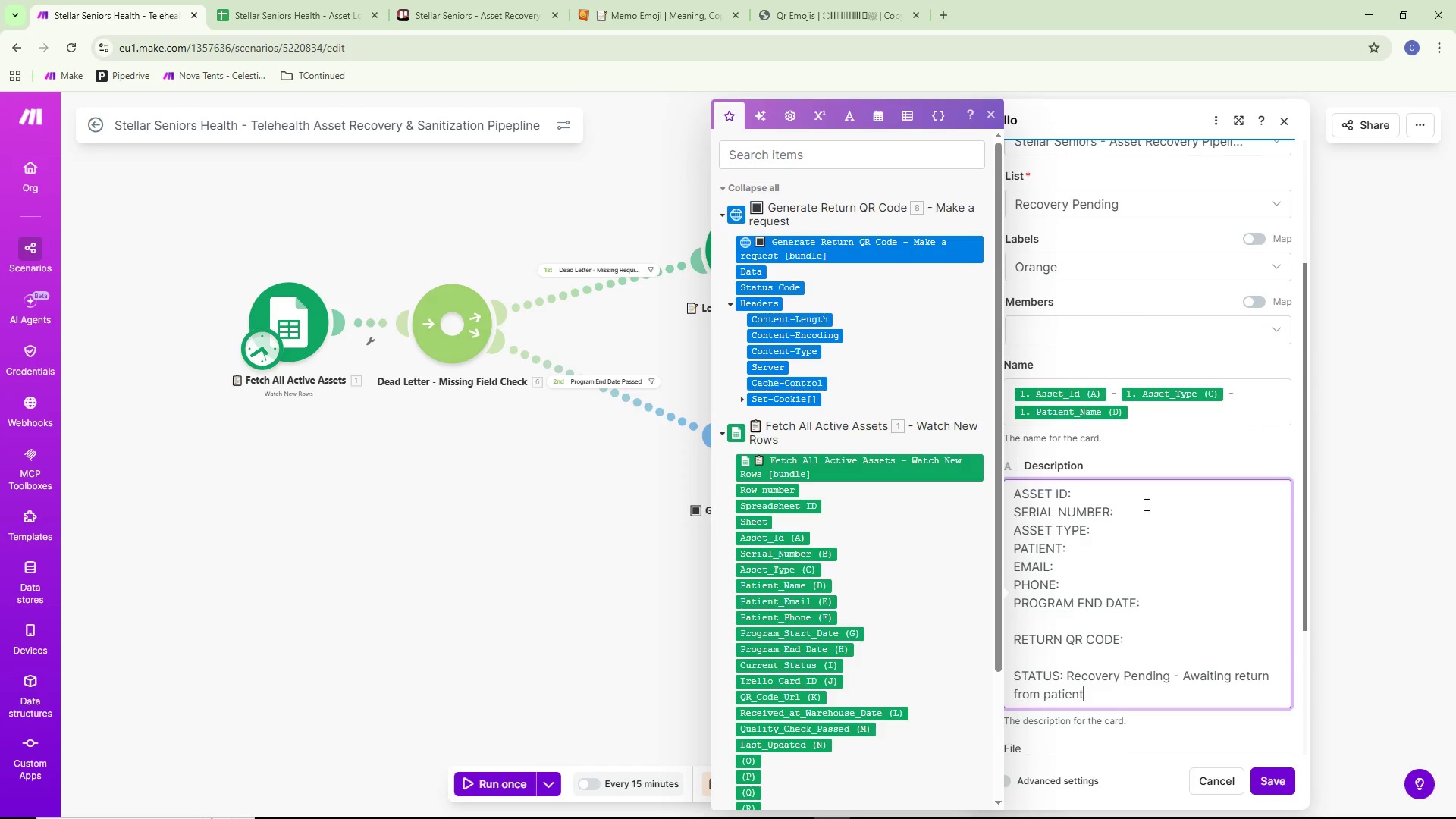 
left_click([1119, 489])
 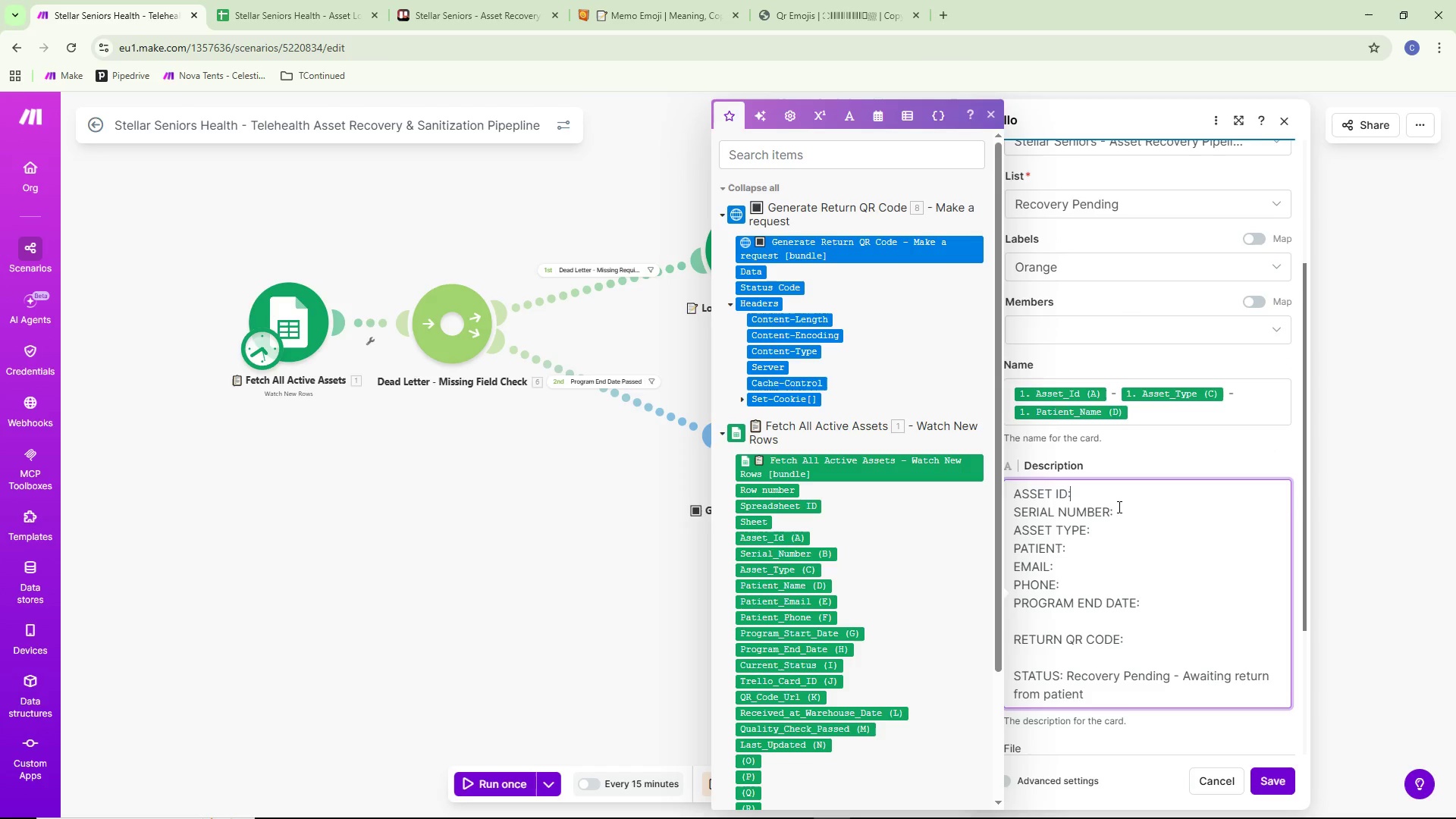 
scroll: coordinate [1117, 526], scroll_direction: up, amount: 1.0
 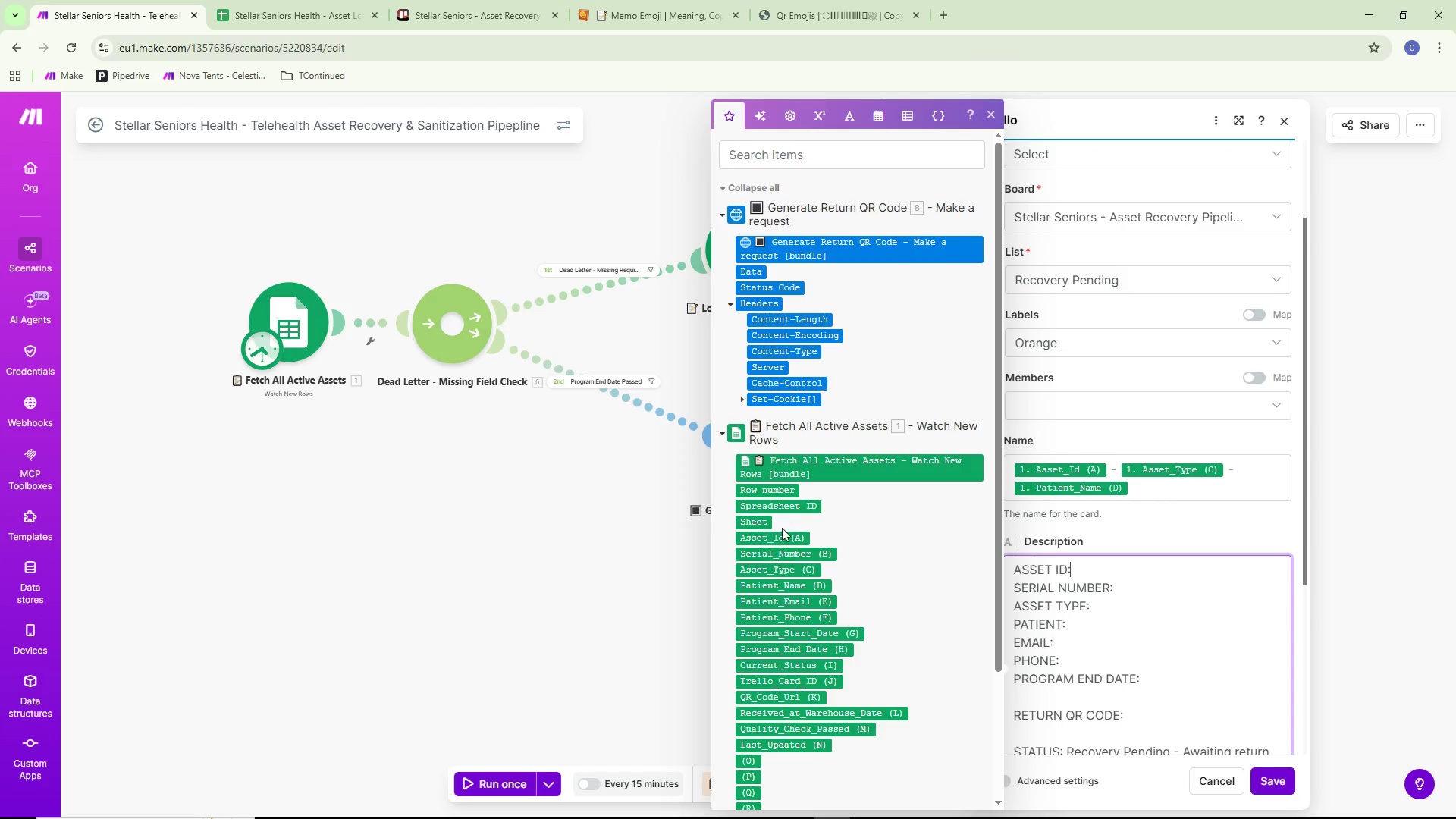 
left_click([777, 535])
 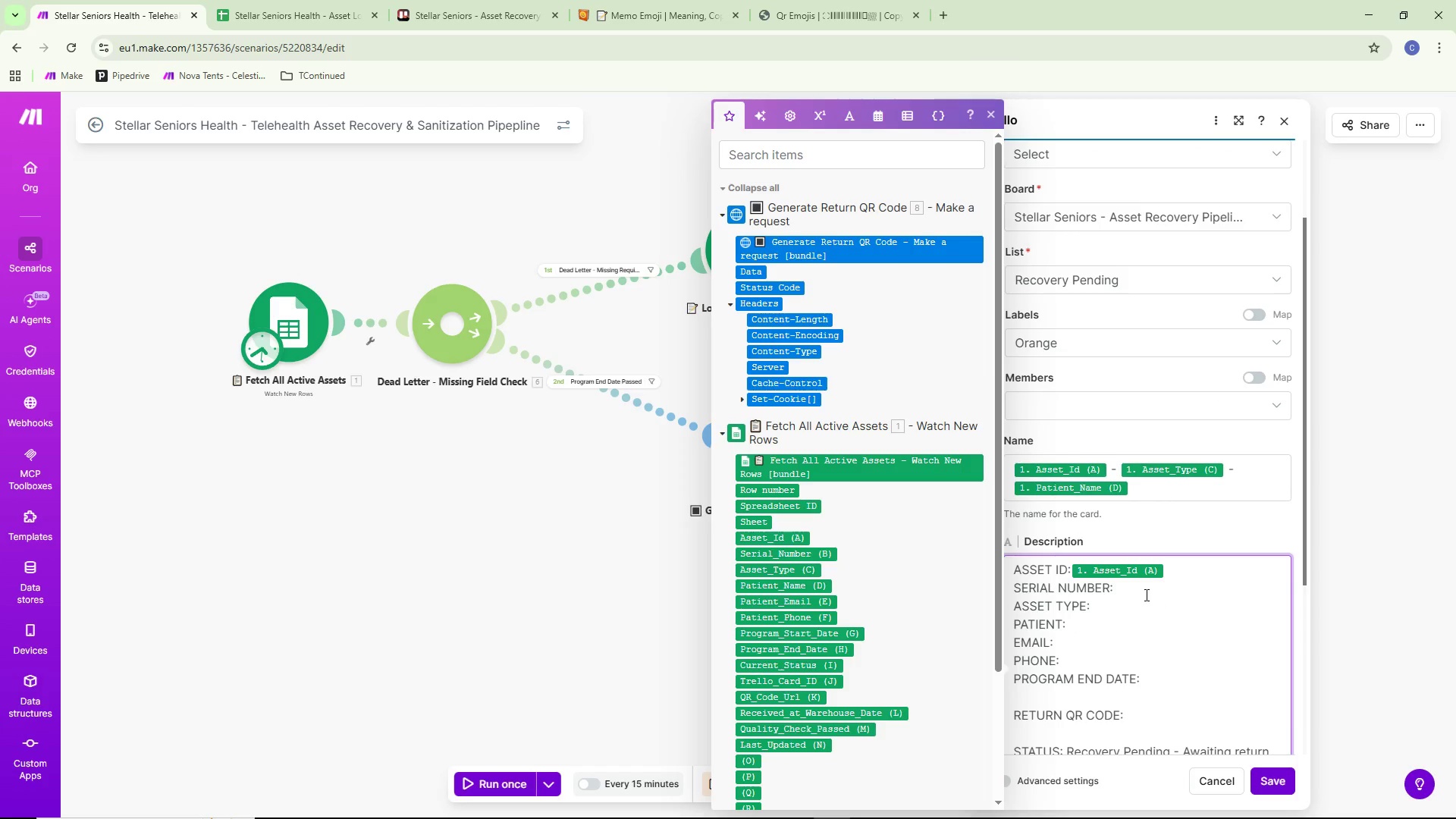 
left_click([1141, 579])
 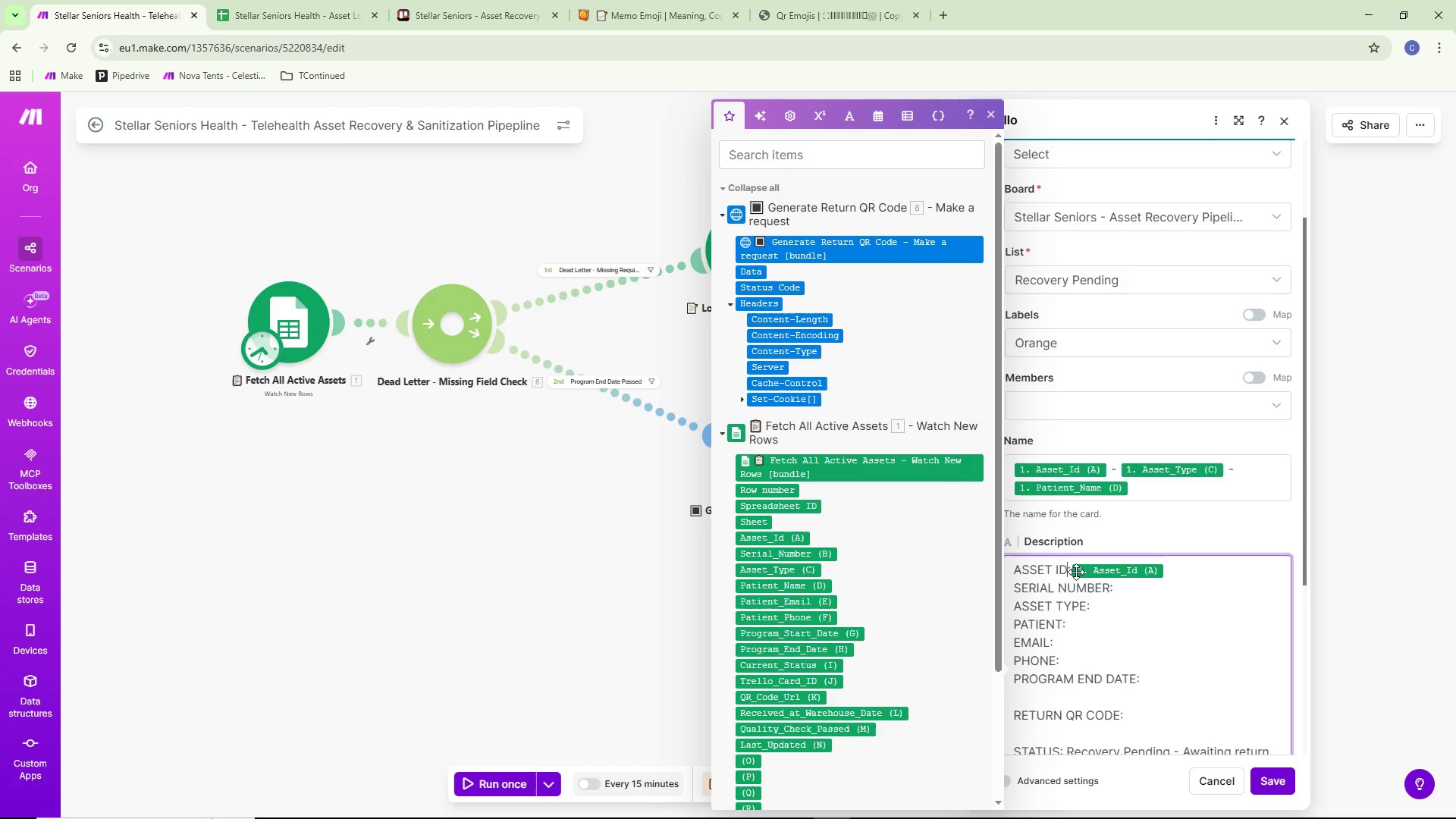 
left_click([1069, 567])
 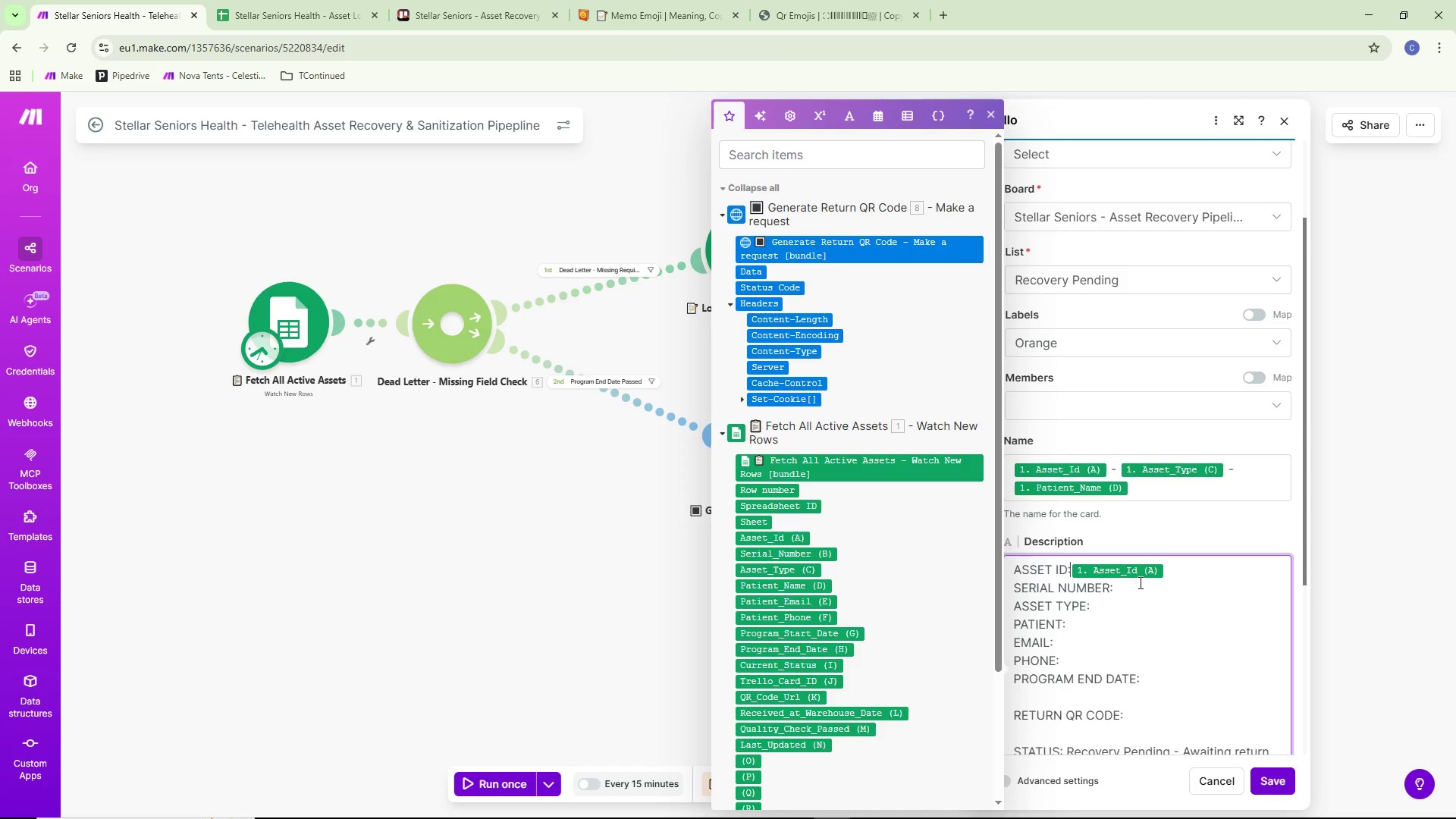 
key(Space)
 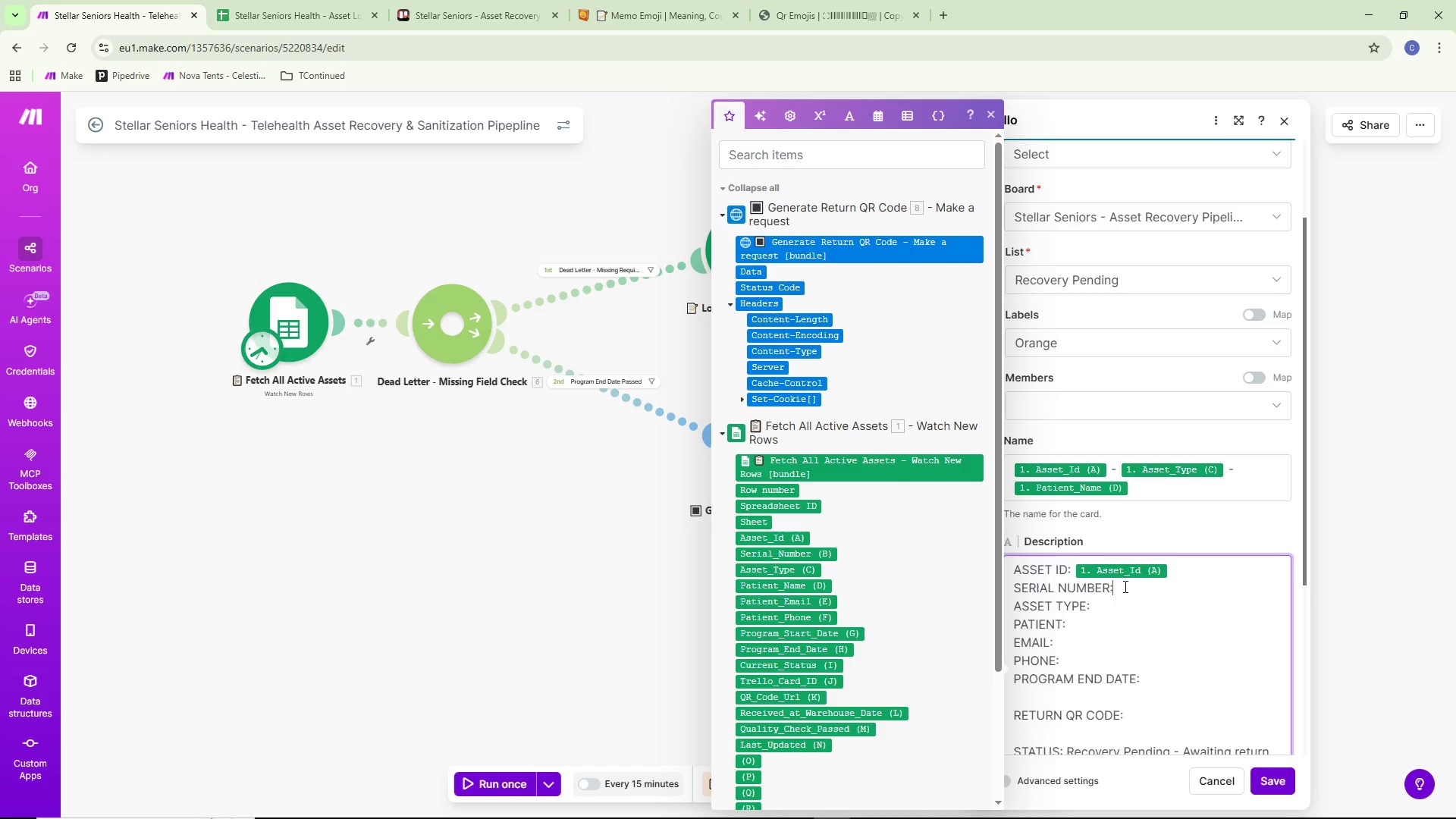 
key(Space)
 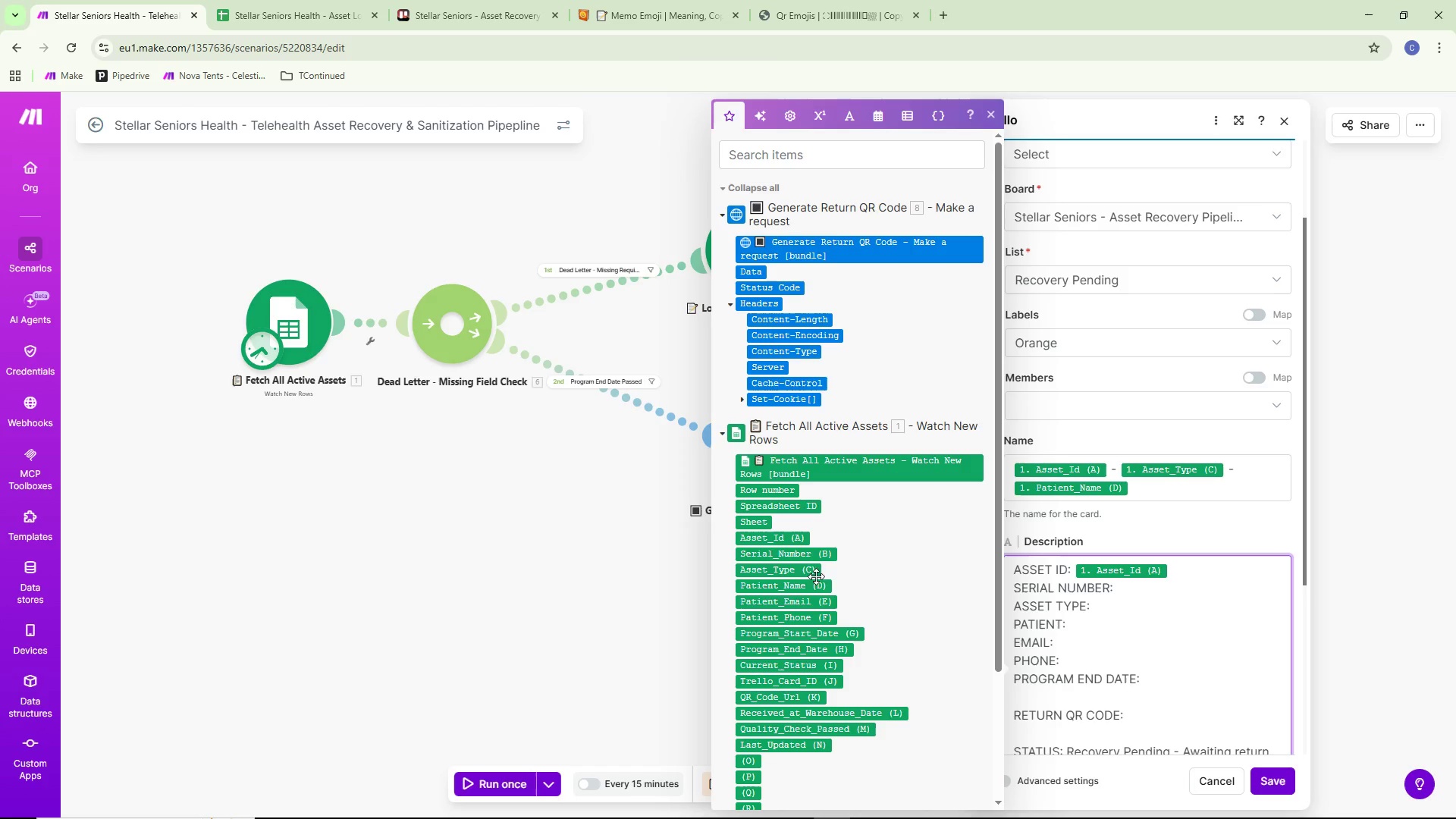 
mouse_move([797, 593])
 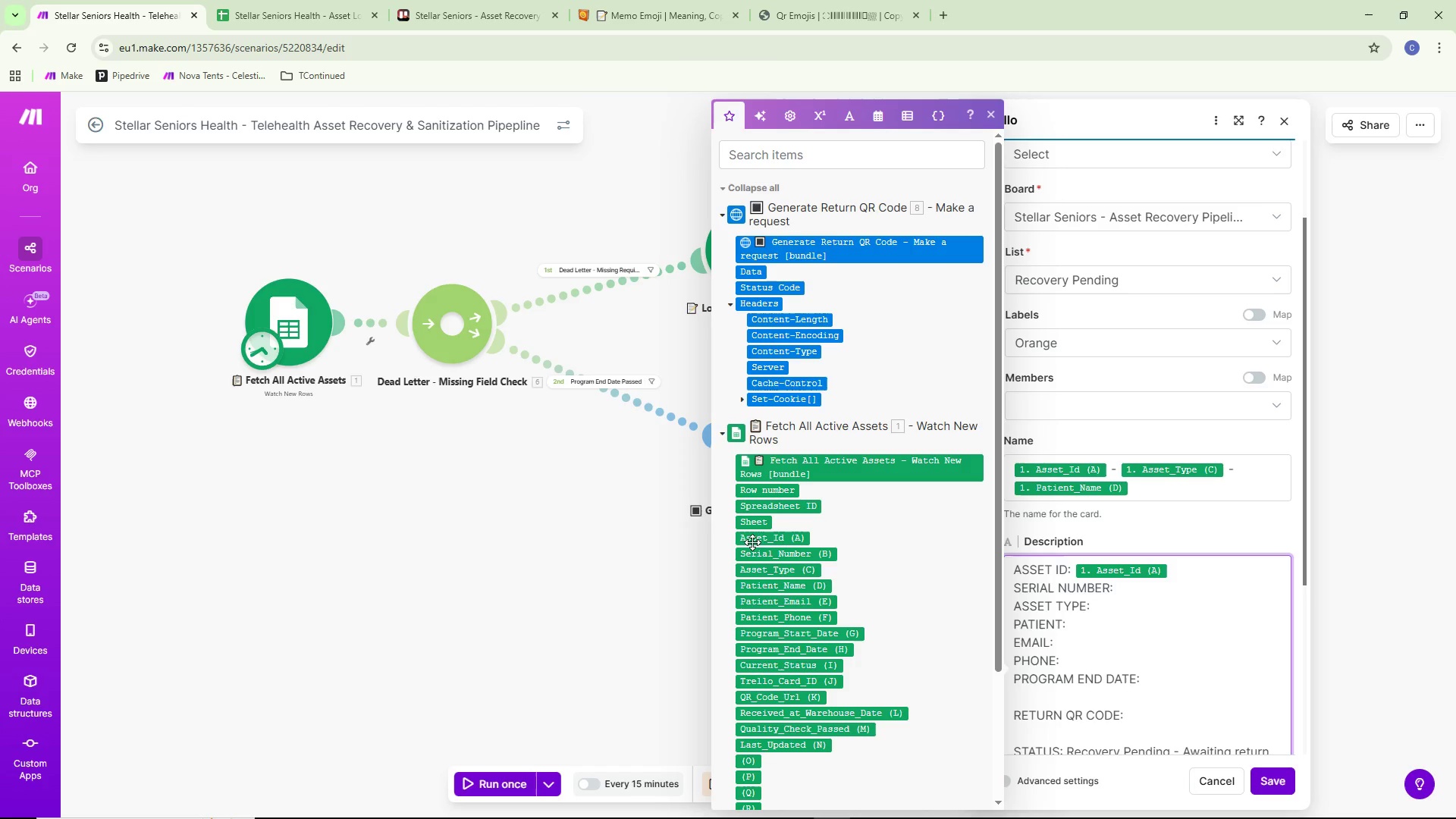 
wait(6.5)
 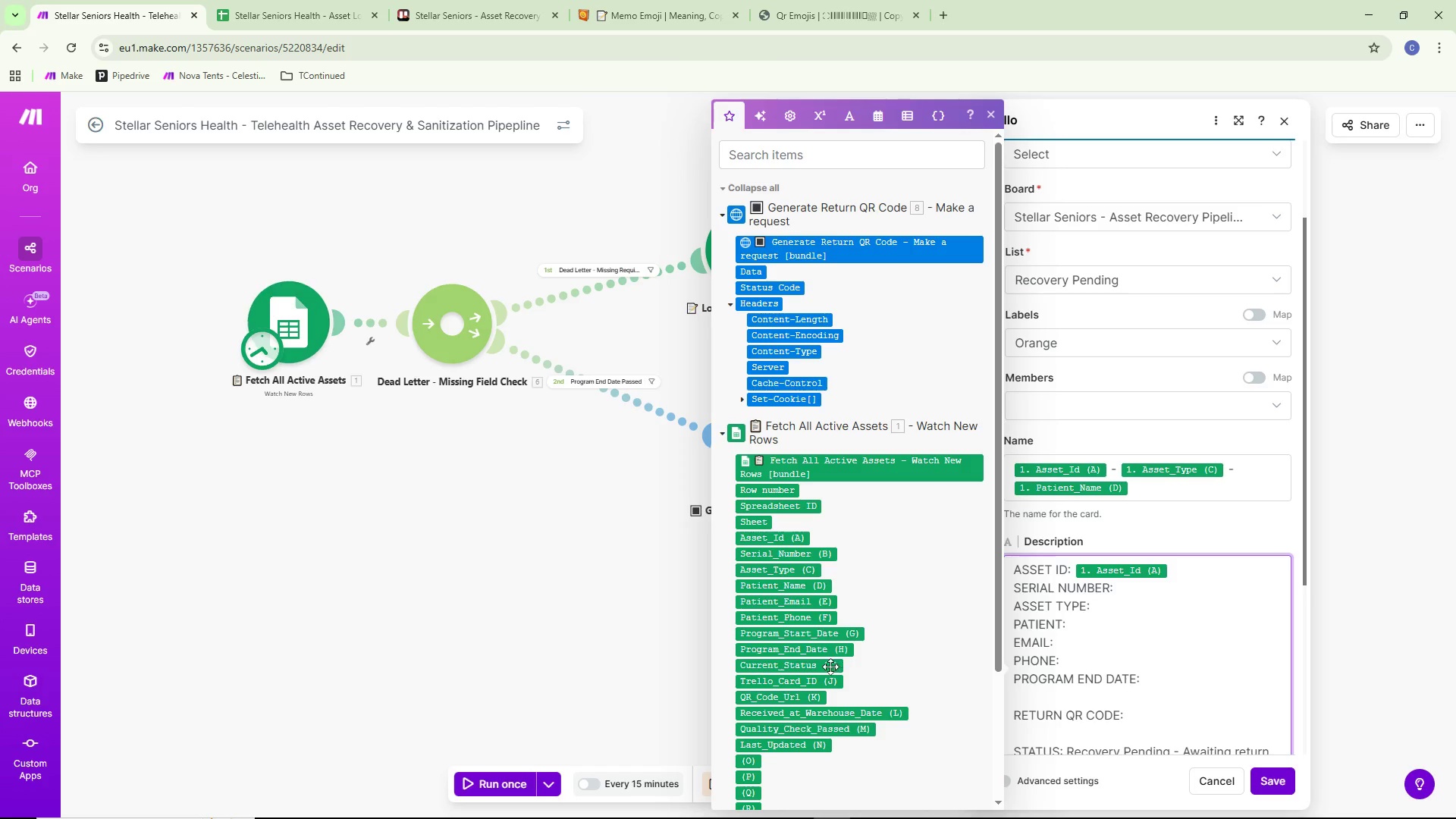 
left_click([1132, 604])
 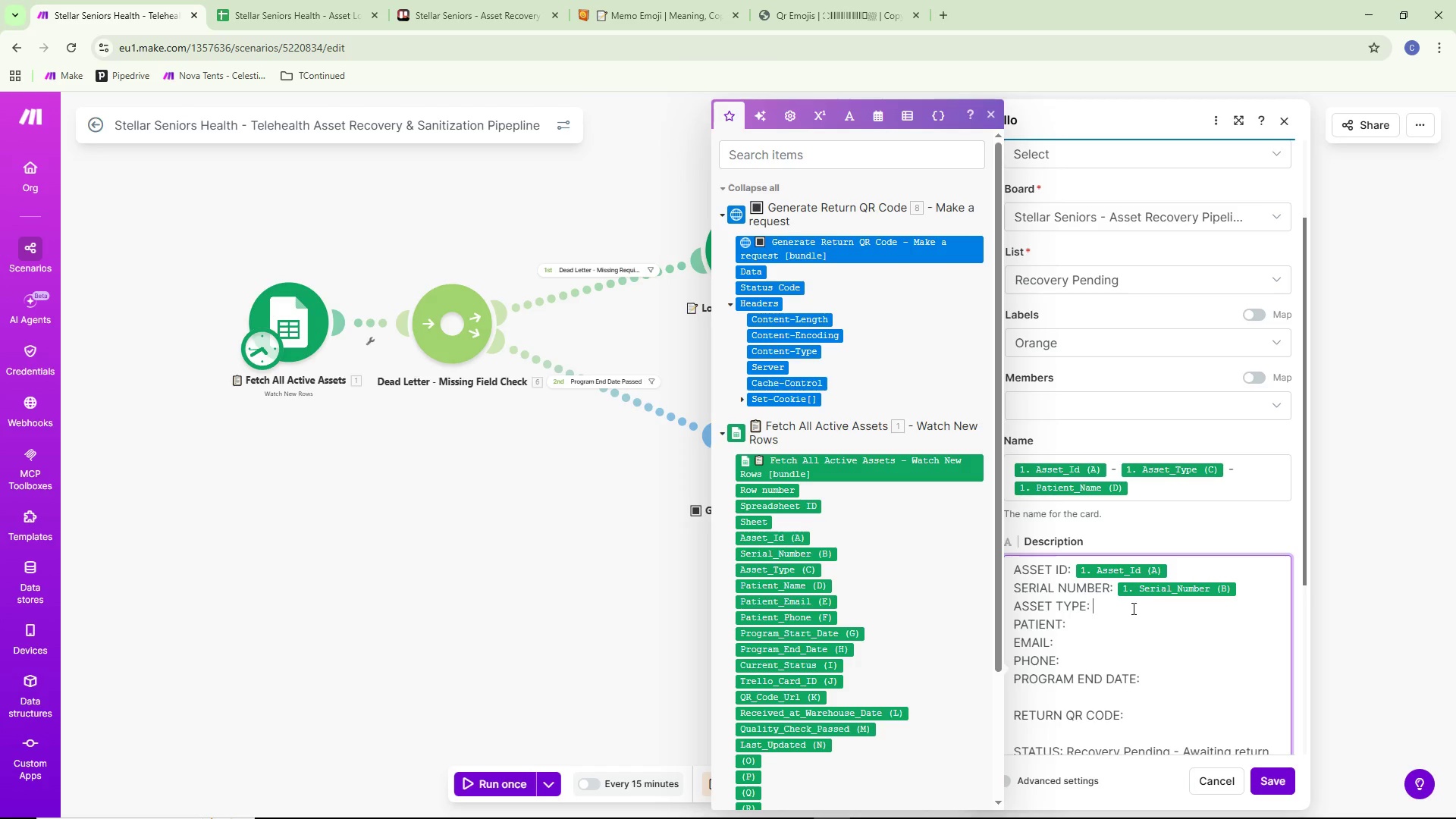 
key(Space)
 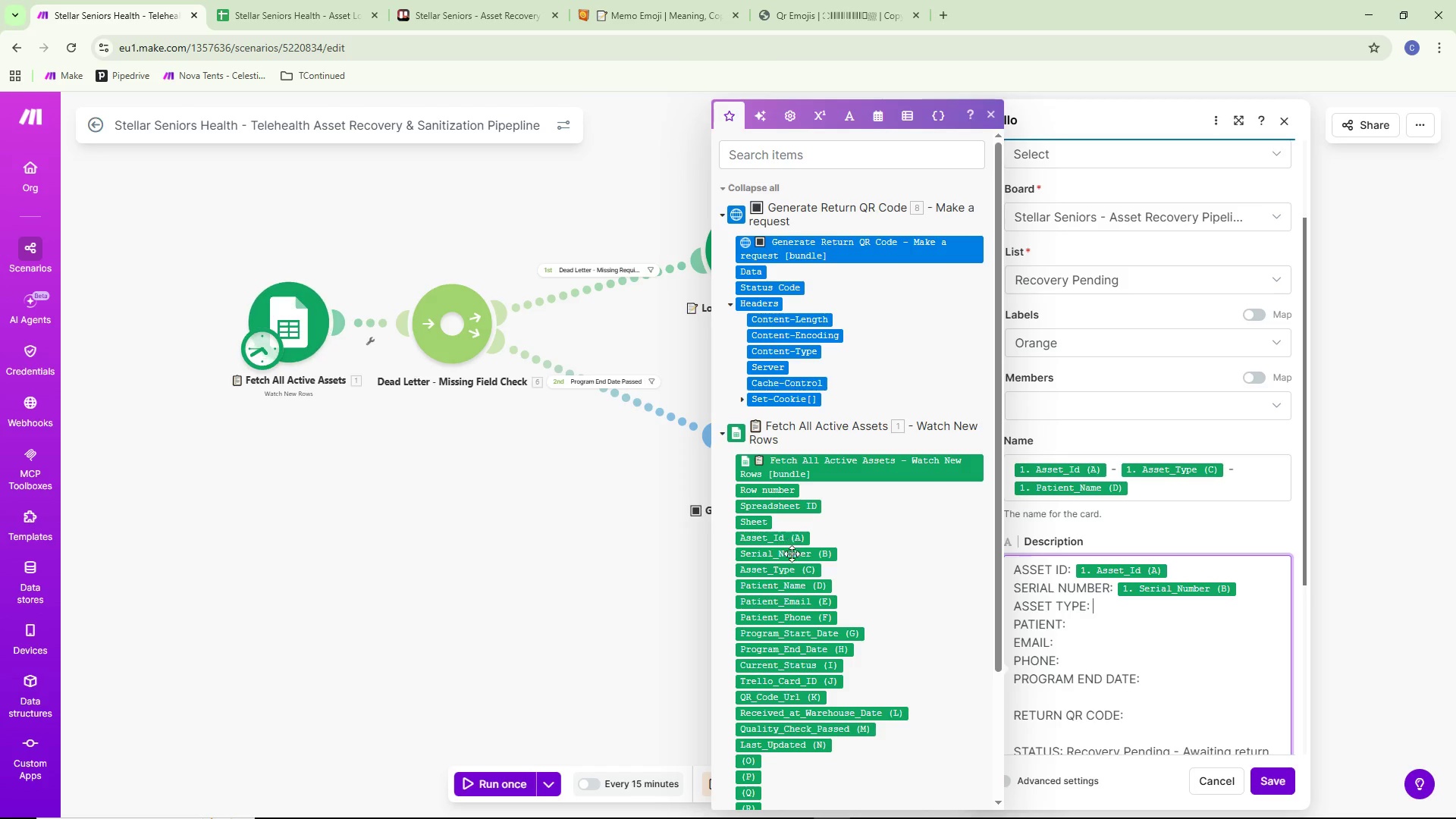 
left_click([789, 572])
 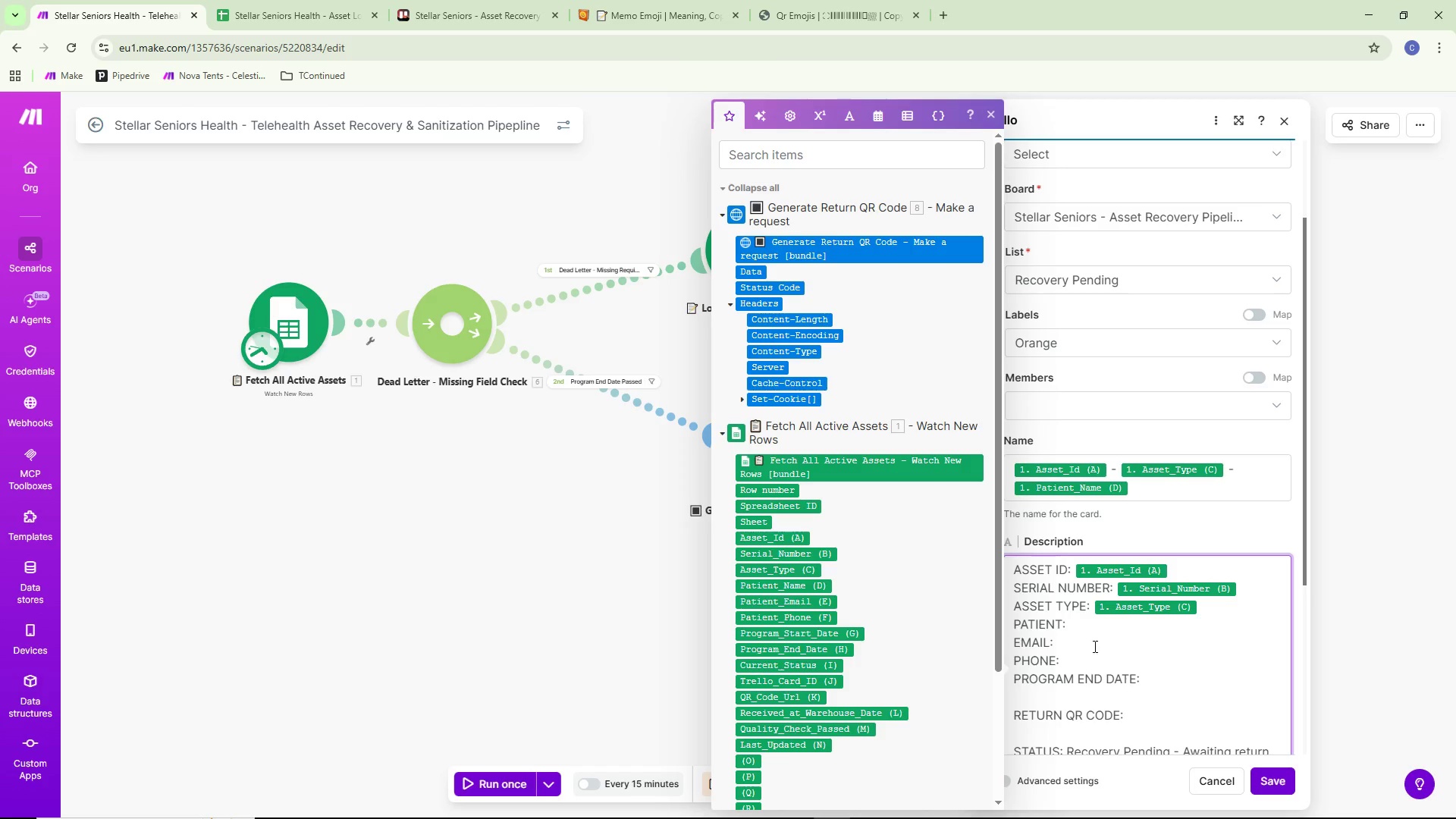 
left_click([1090, 628])
 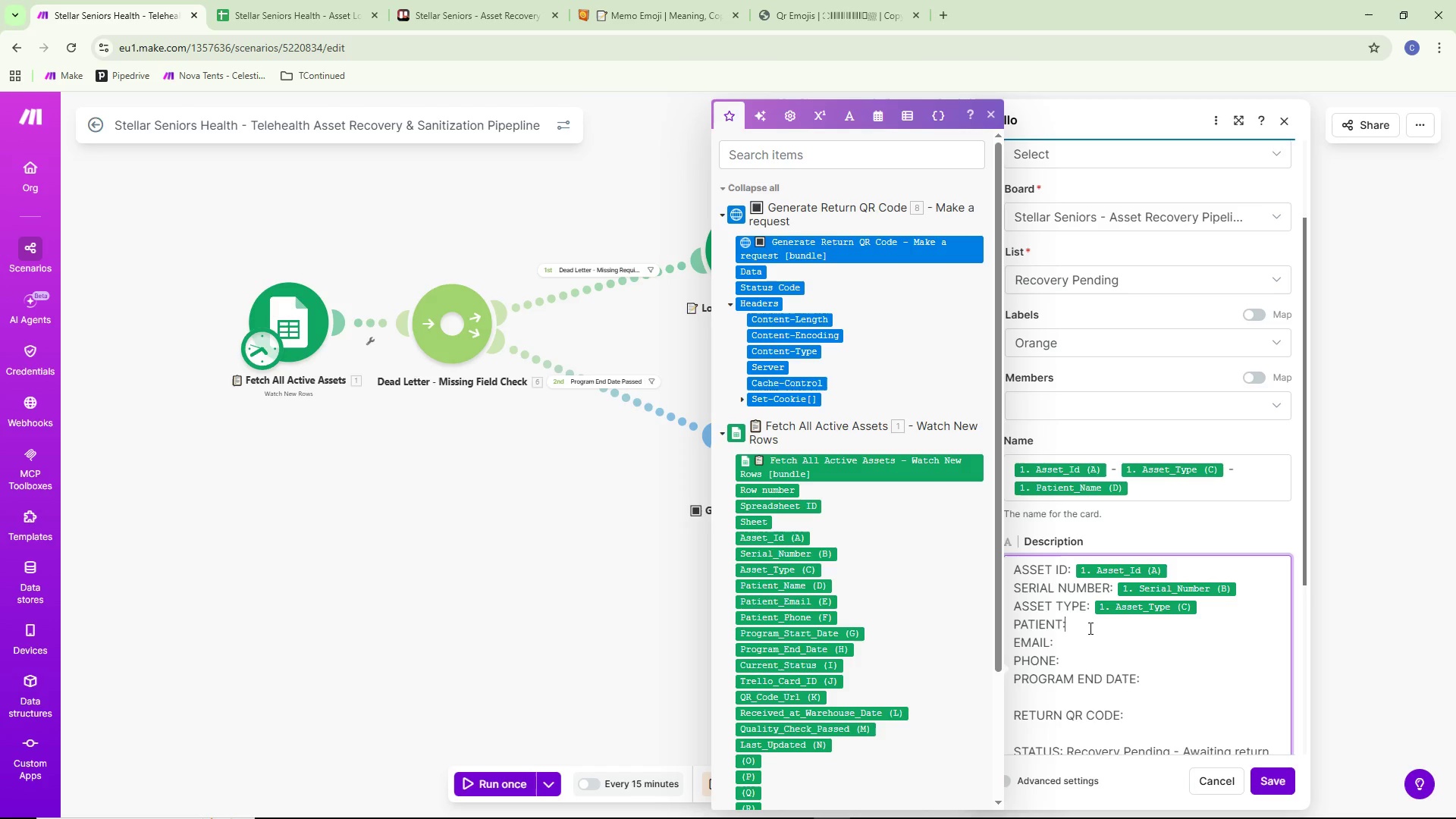 
key(Space)
 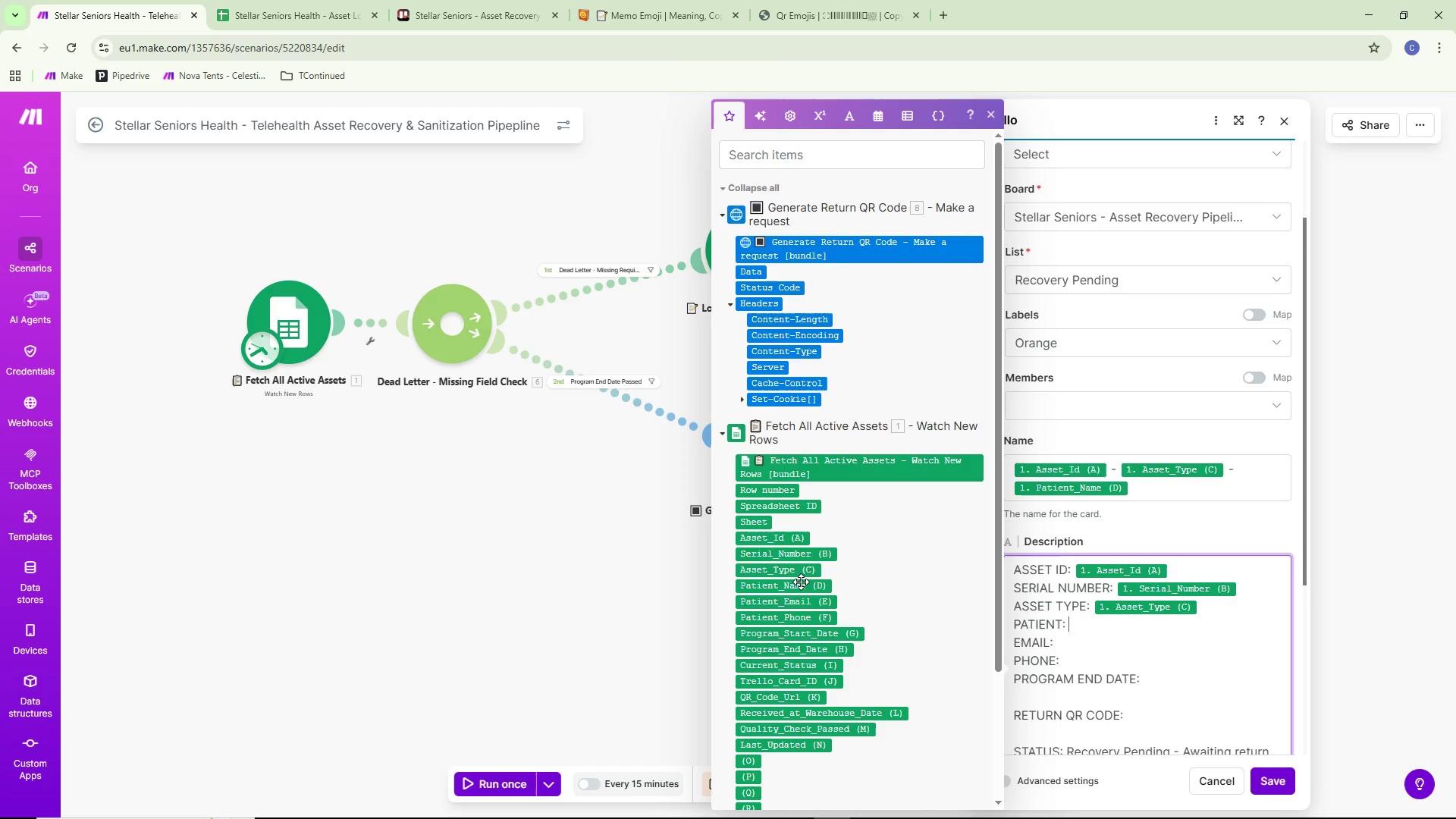 
left_click([799, 584])
 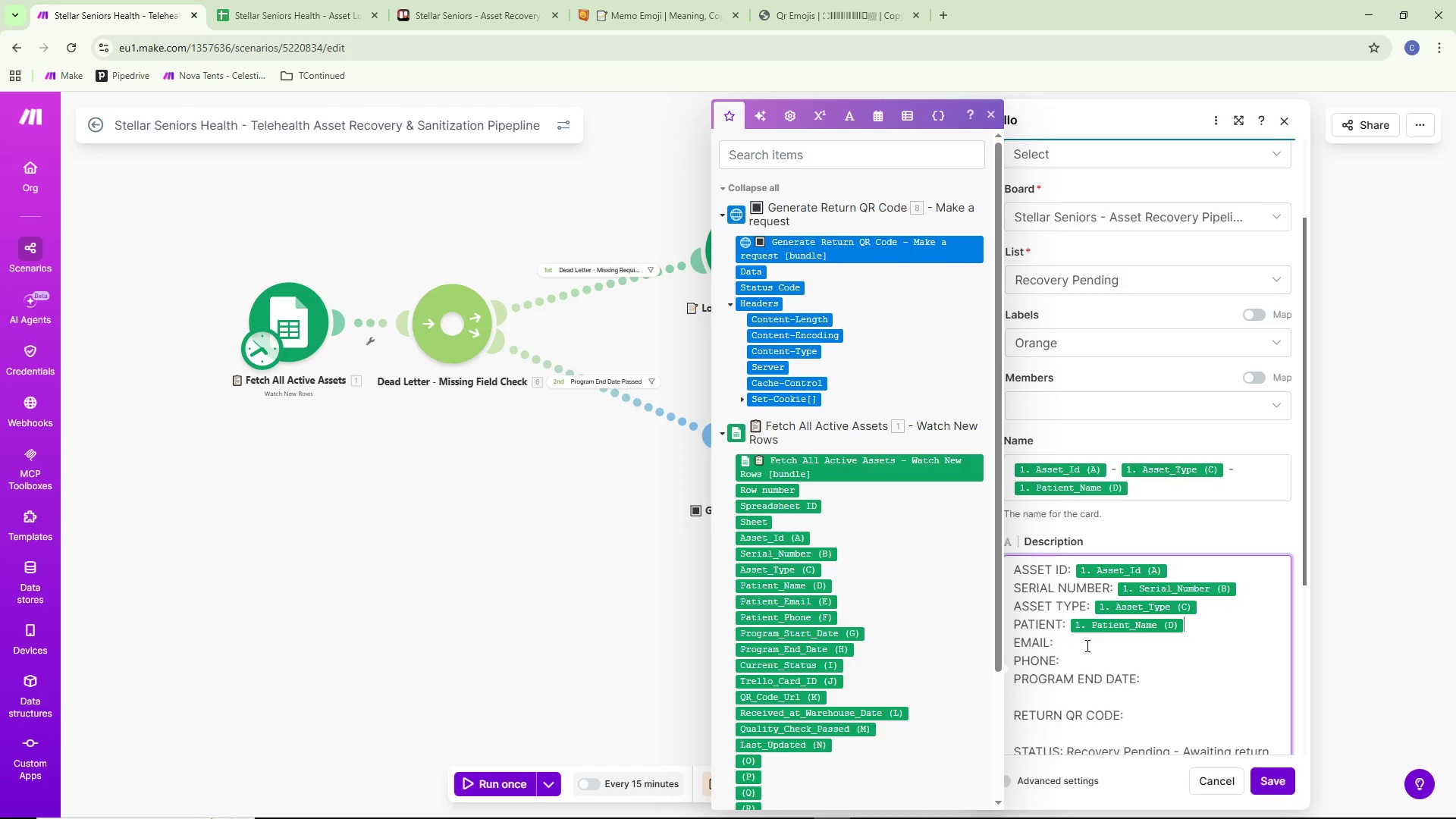 
left_click([1086, 645])
 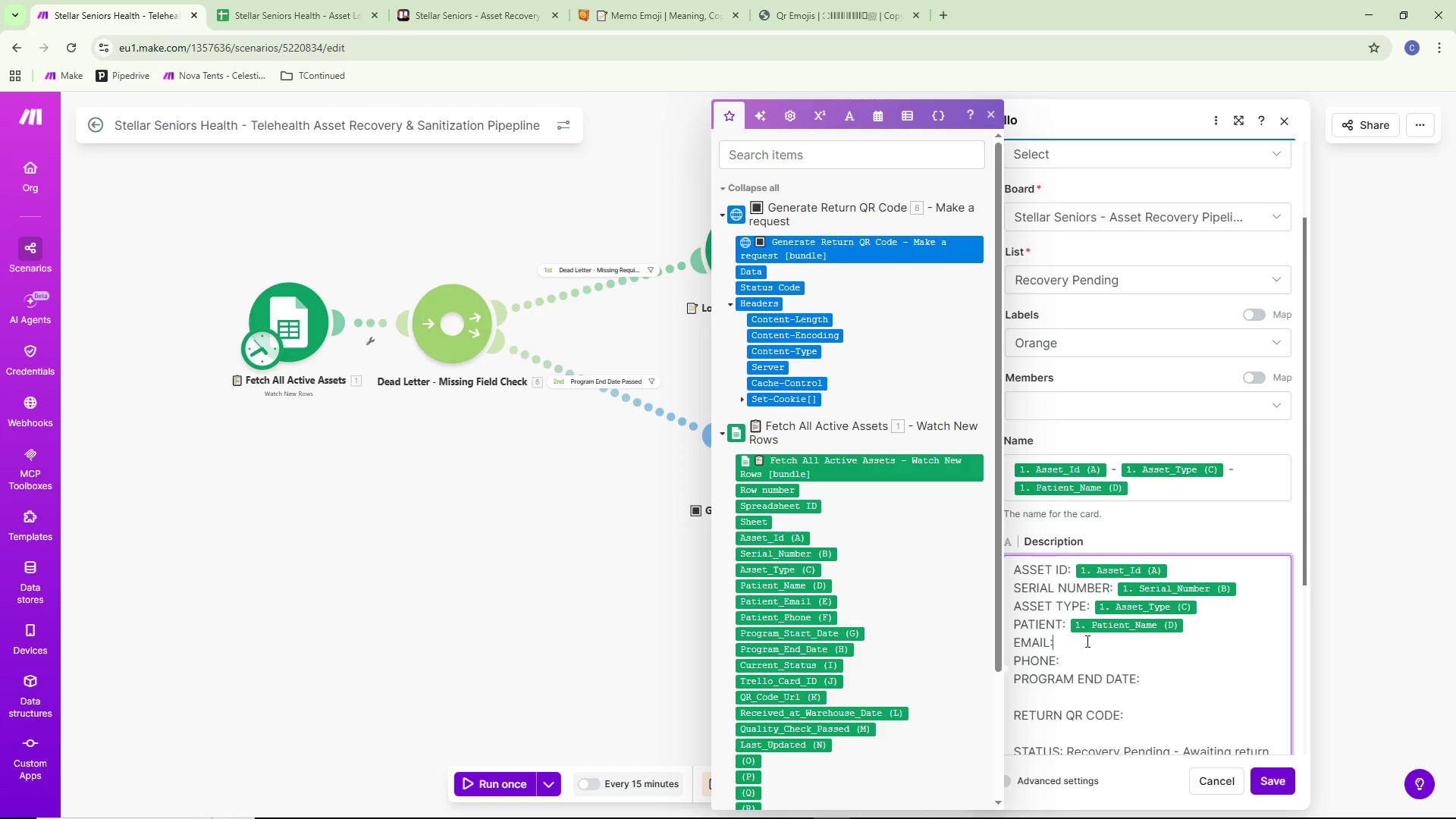 
key(Space)
 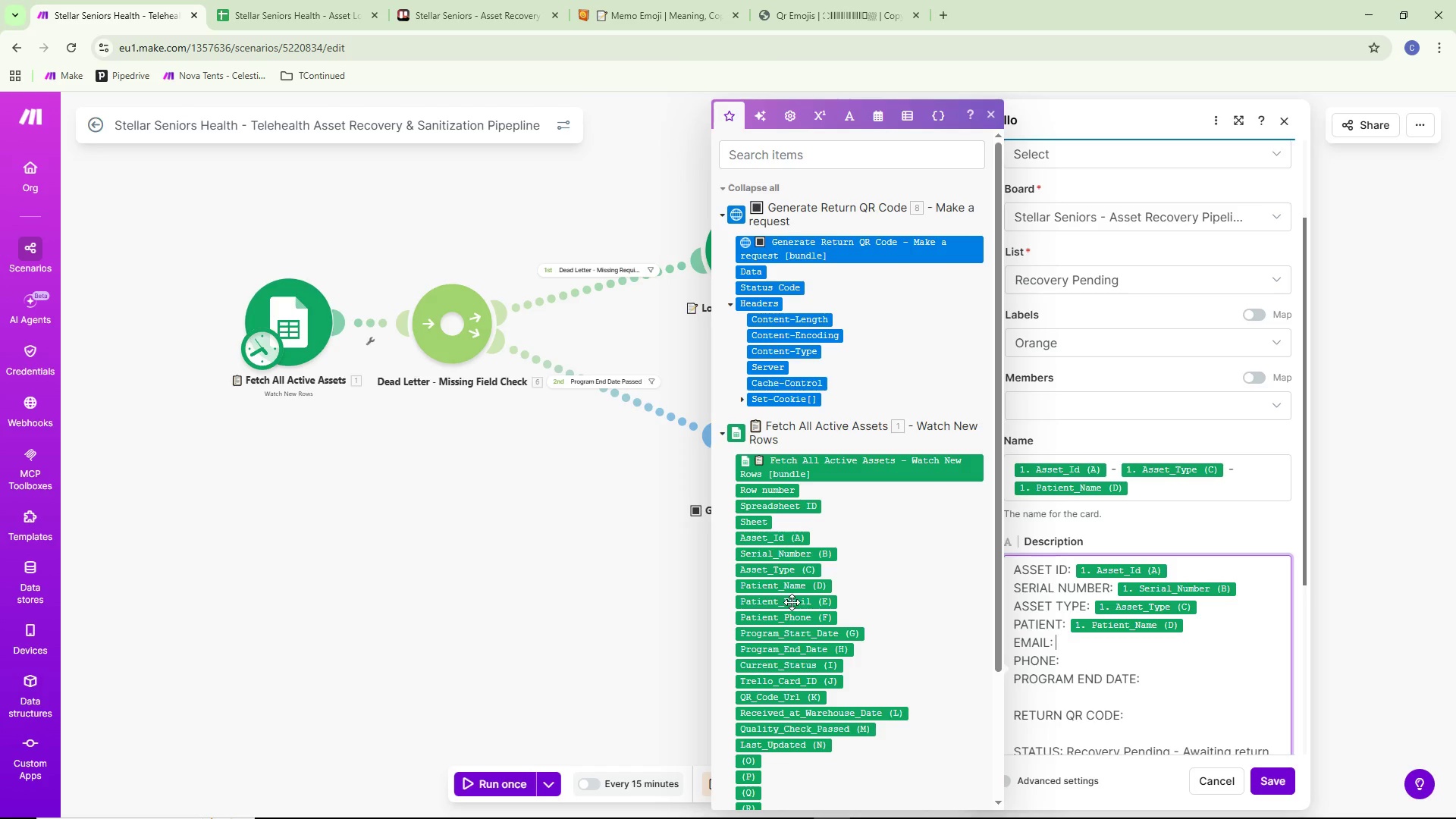 
left_click([791, 602])
 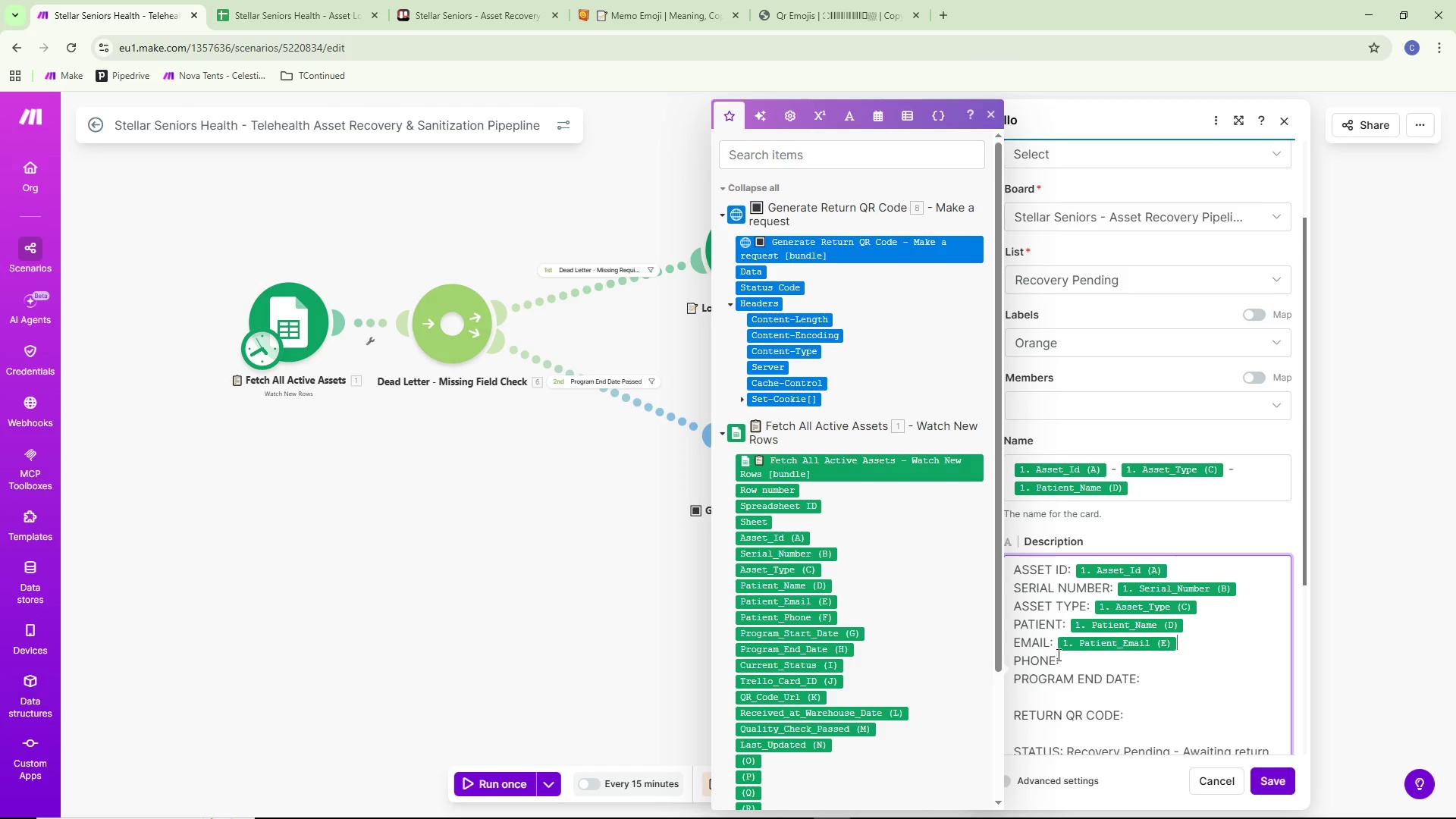 
left_click([1080, 661])
 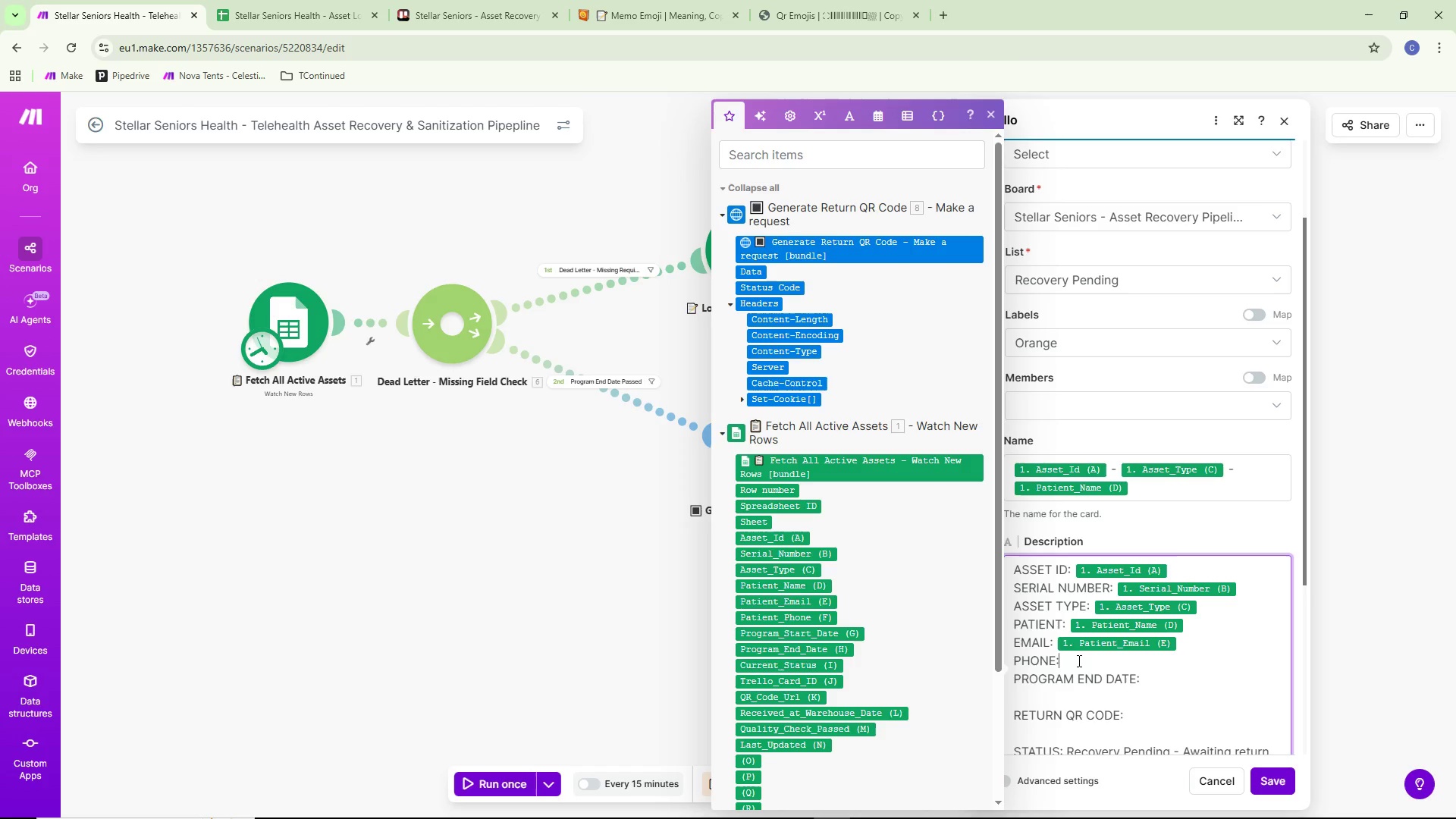 
key(Space)
 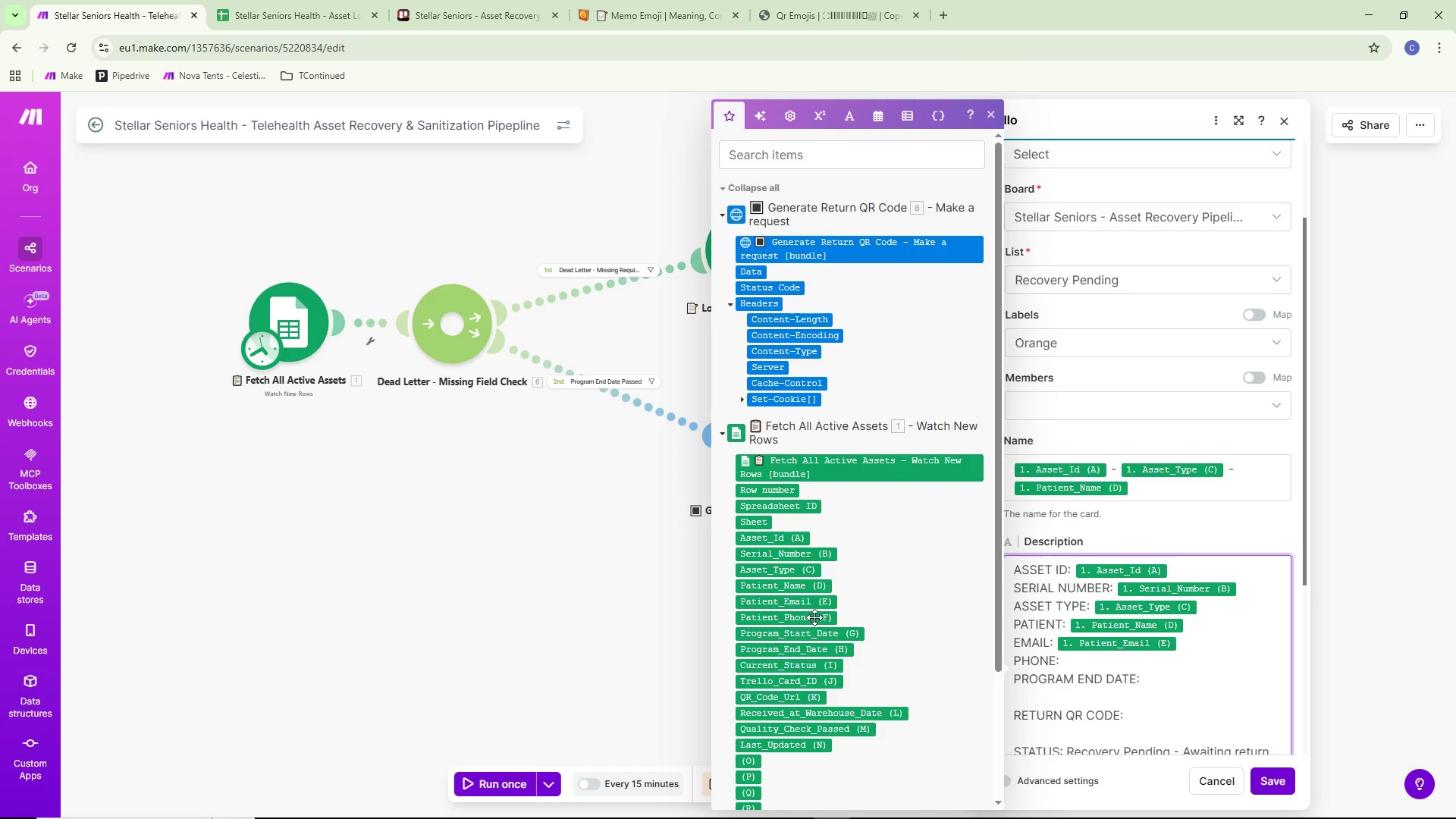 
left_click([814, 617])
 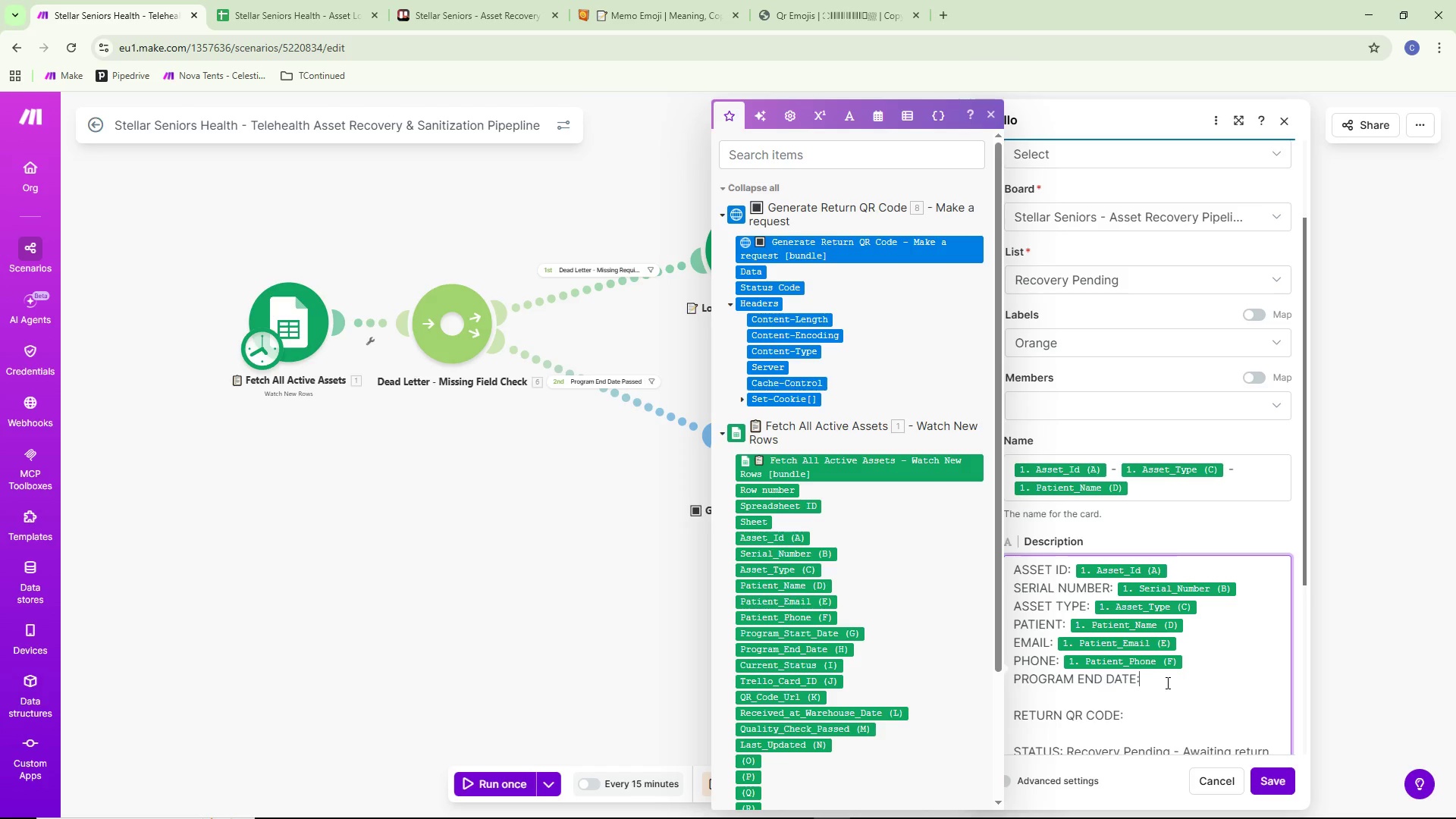 
key(Space)
 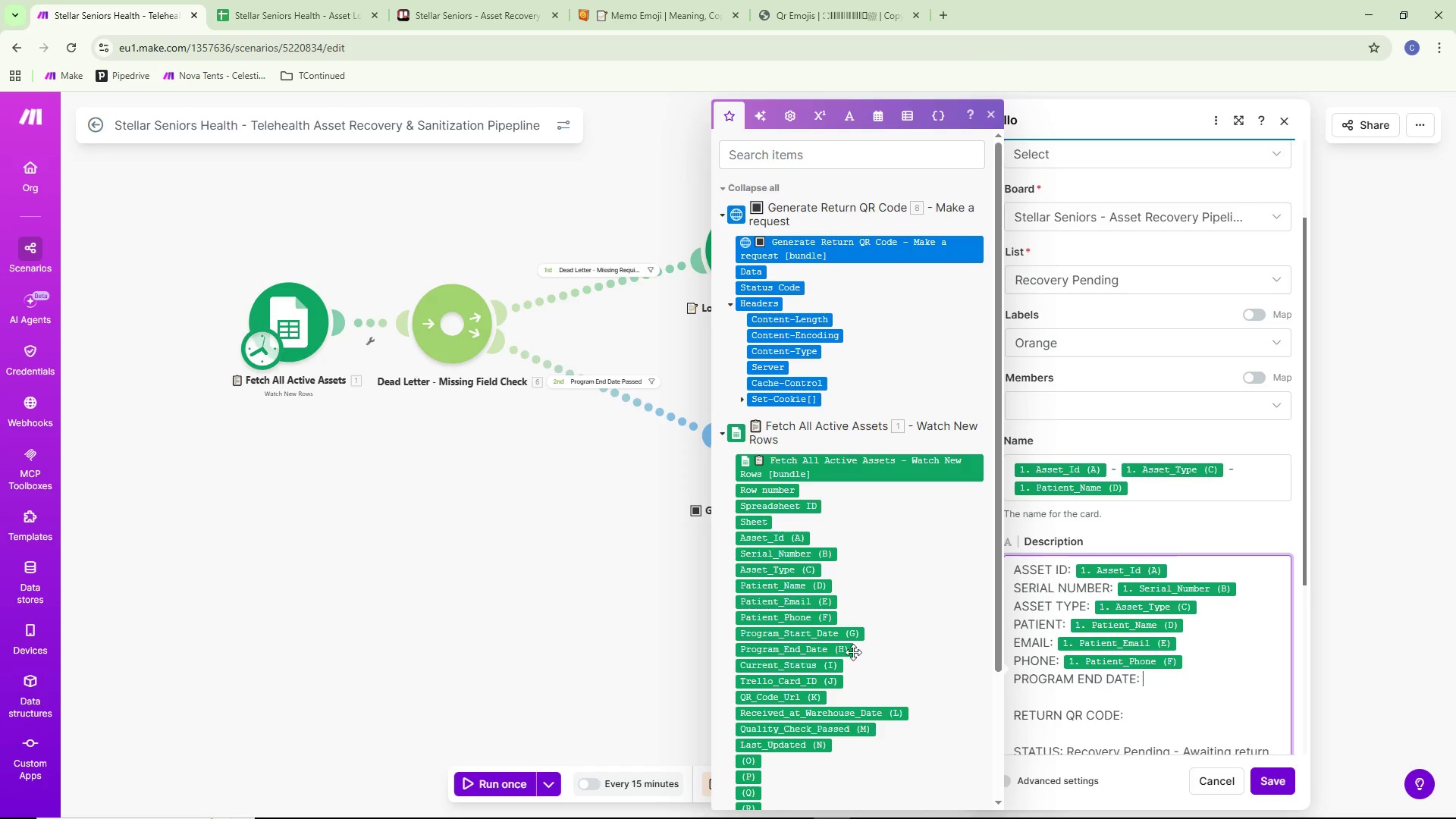 
left_click([833, 652])
 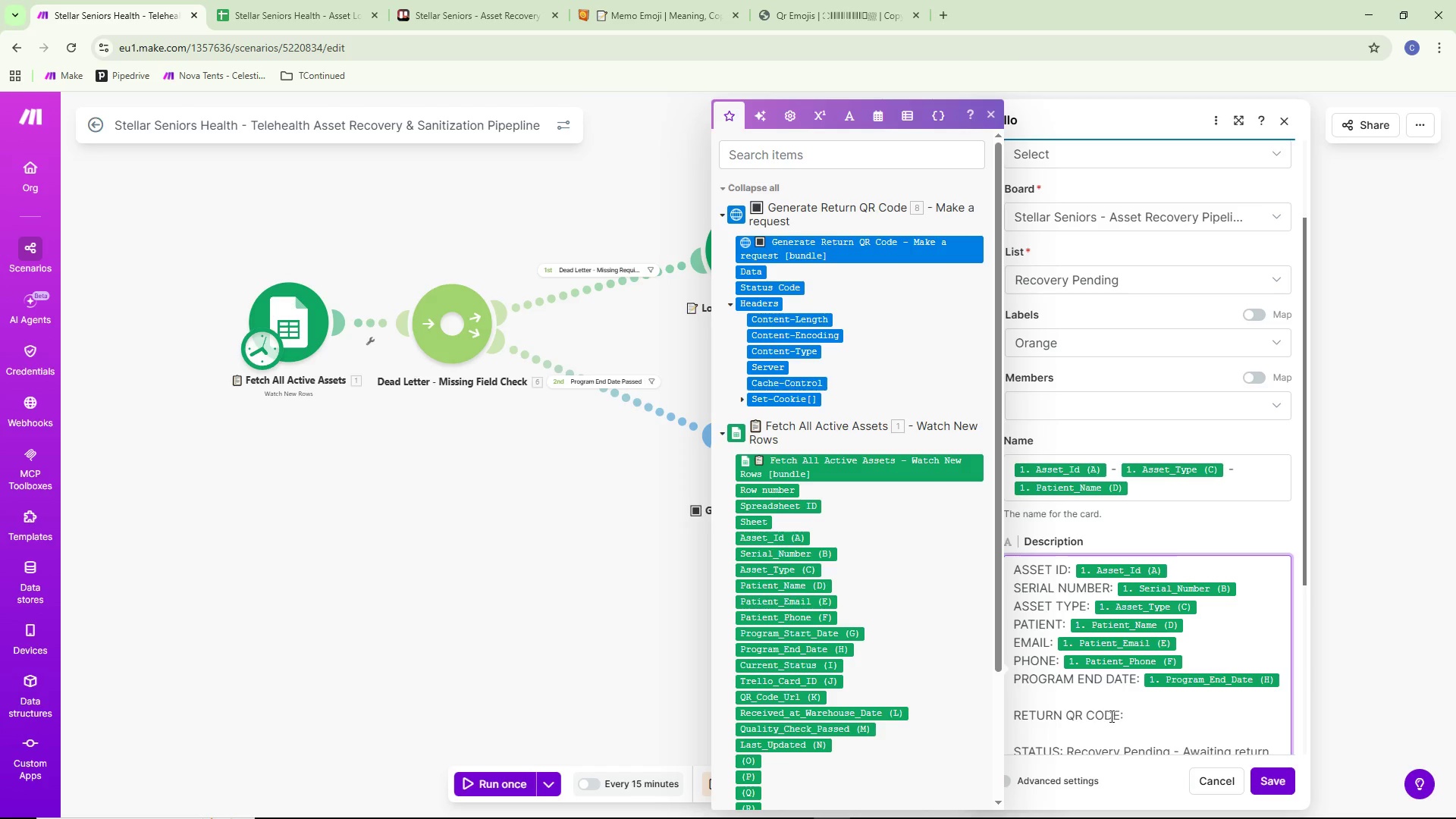 
scroll: coordinate [1112, 716], scroll_direction: down, amount: 1.0
 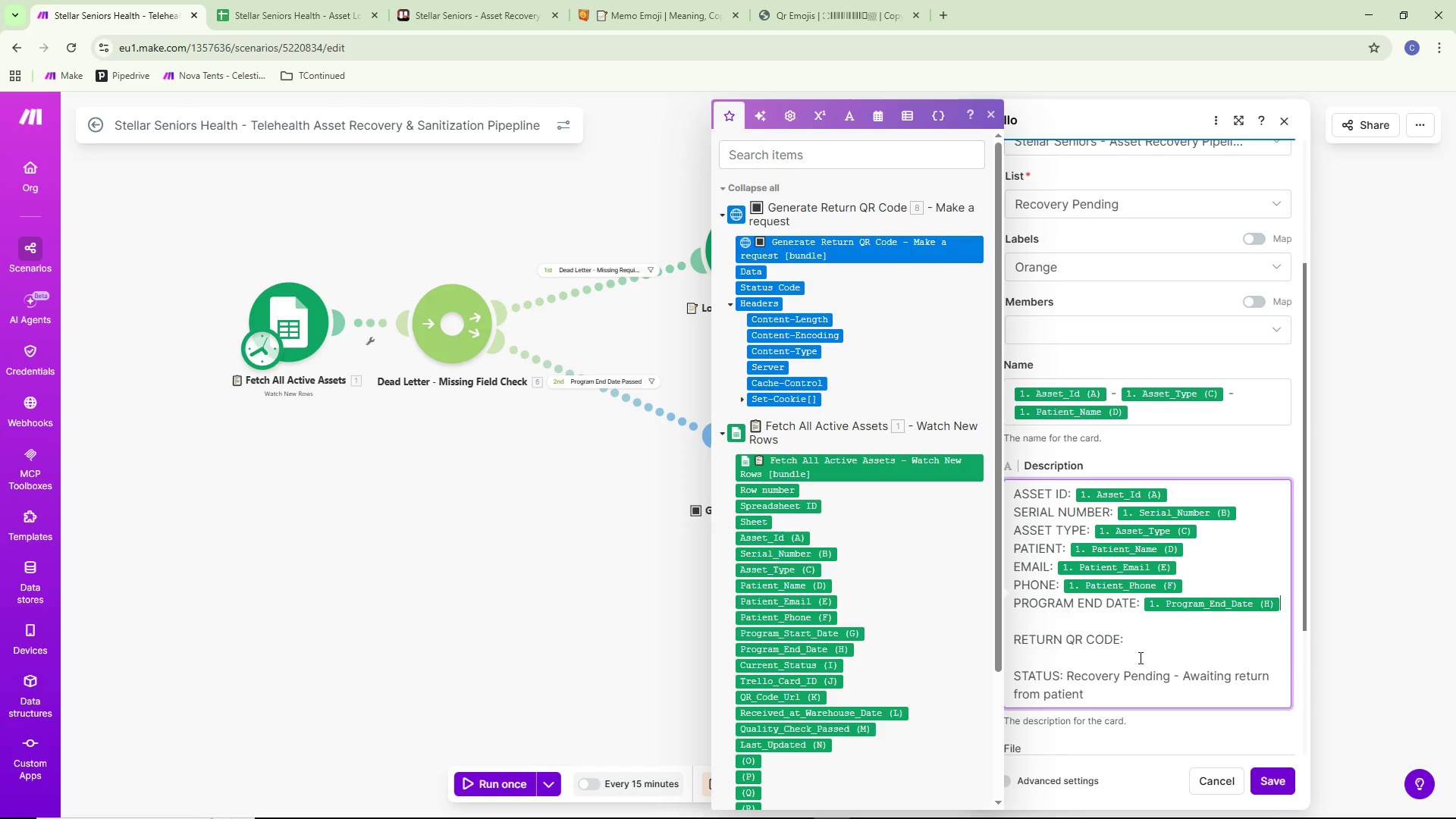 
left_click([1144, 640])
 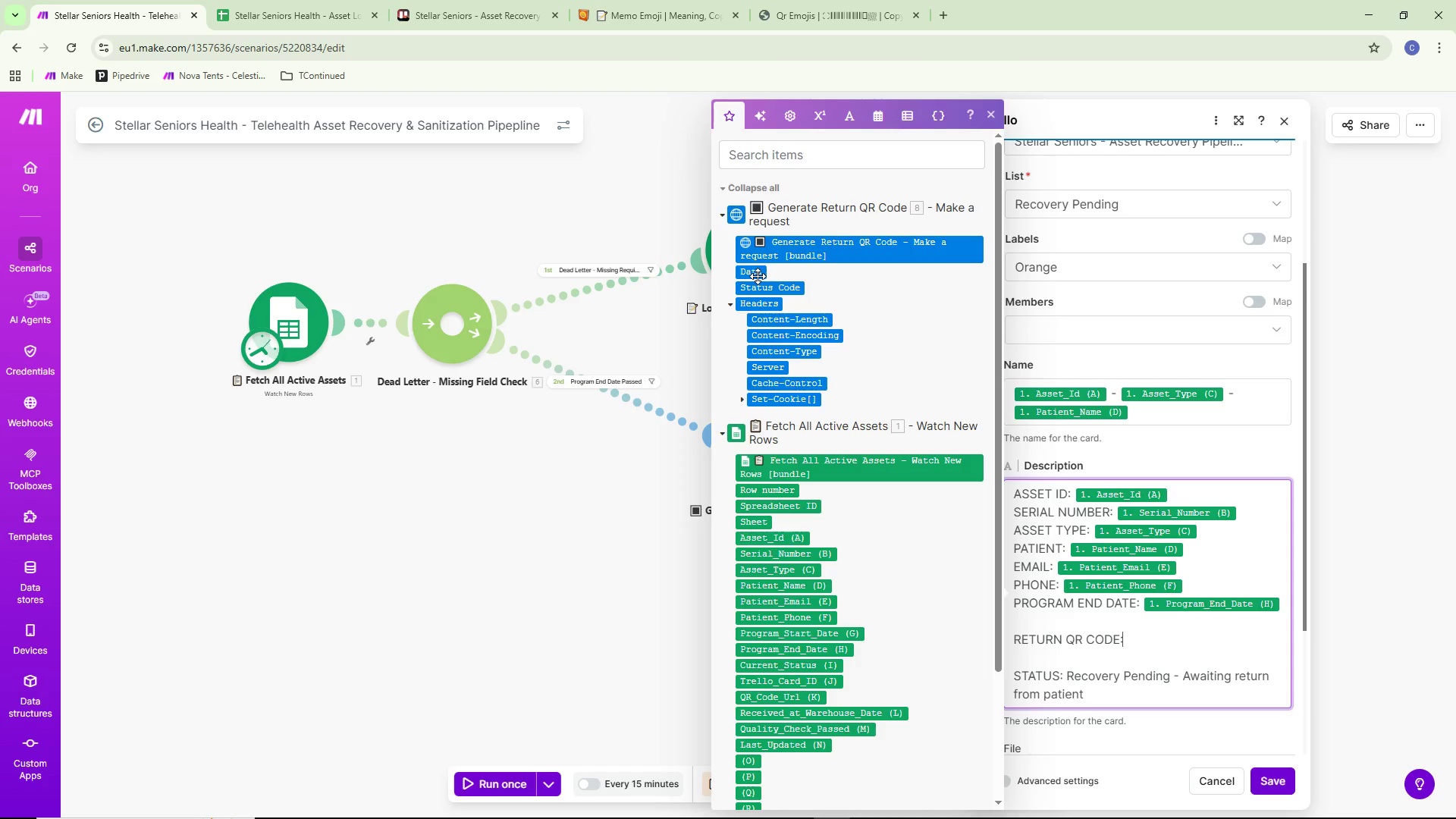 
left_click([752, 271])
 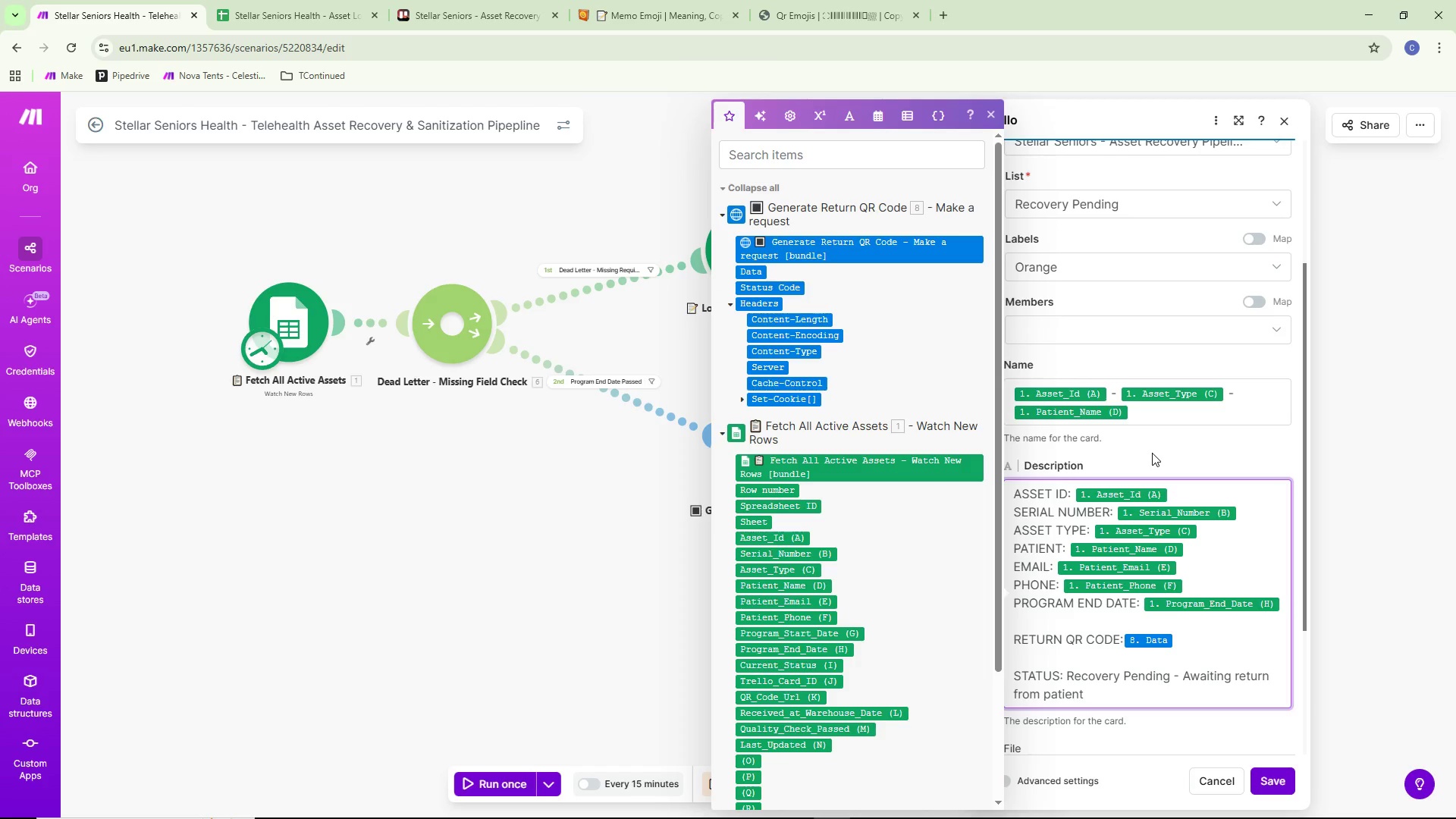 
key(Backspace)
 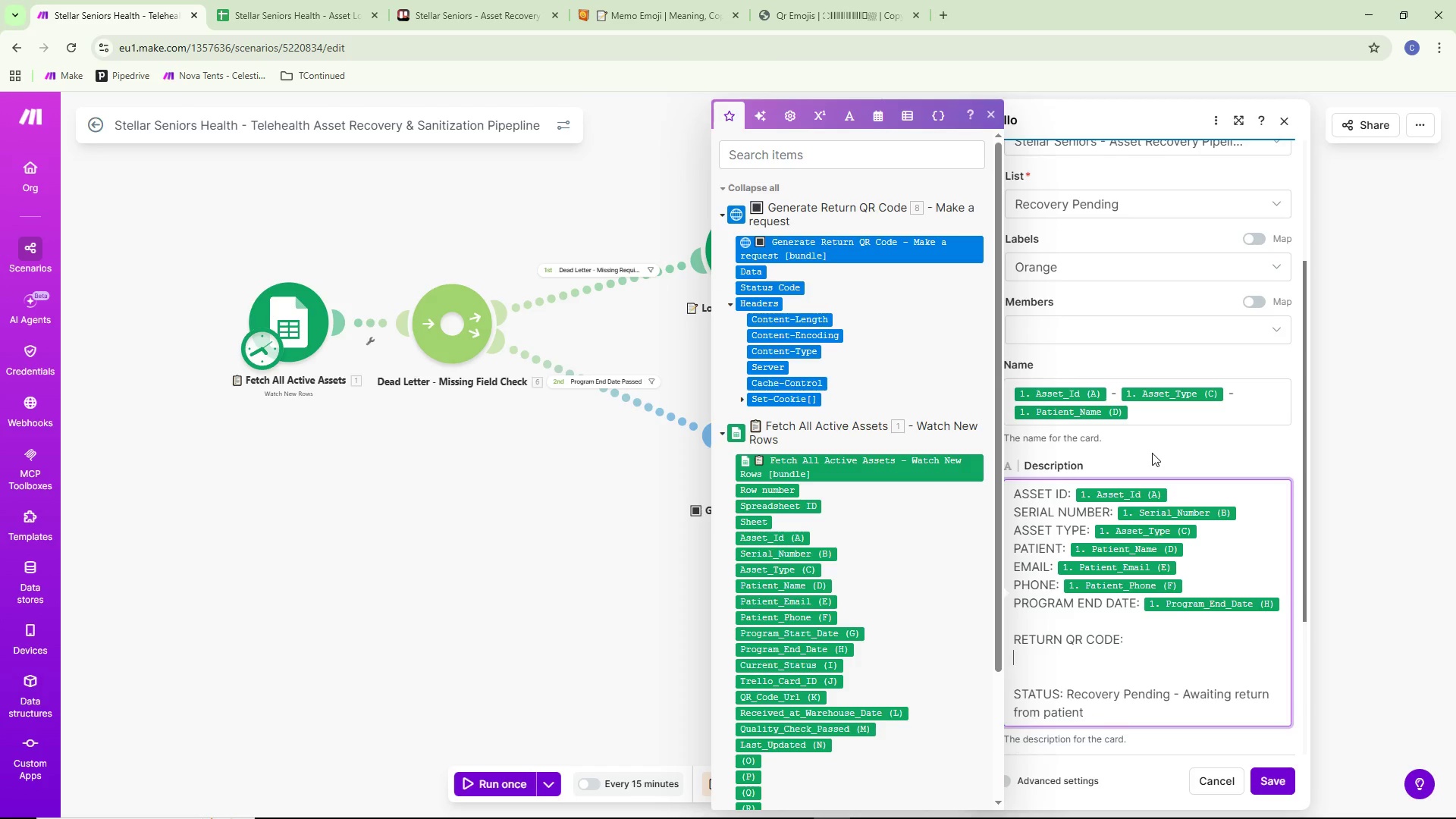 
key(Enter)
 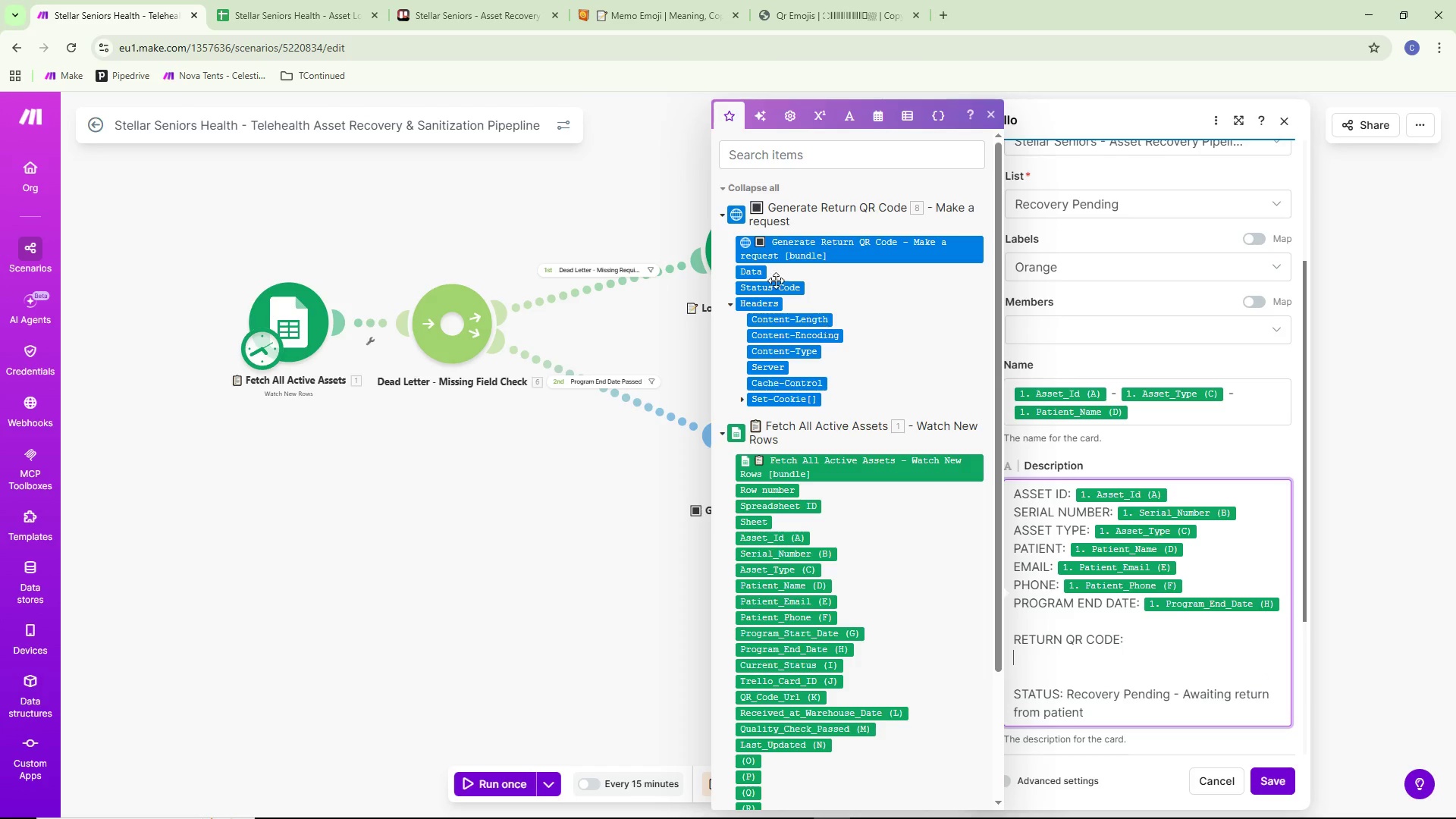 
left_click([745, 270])
 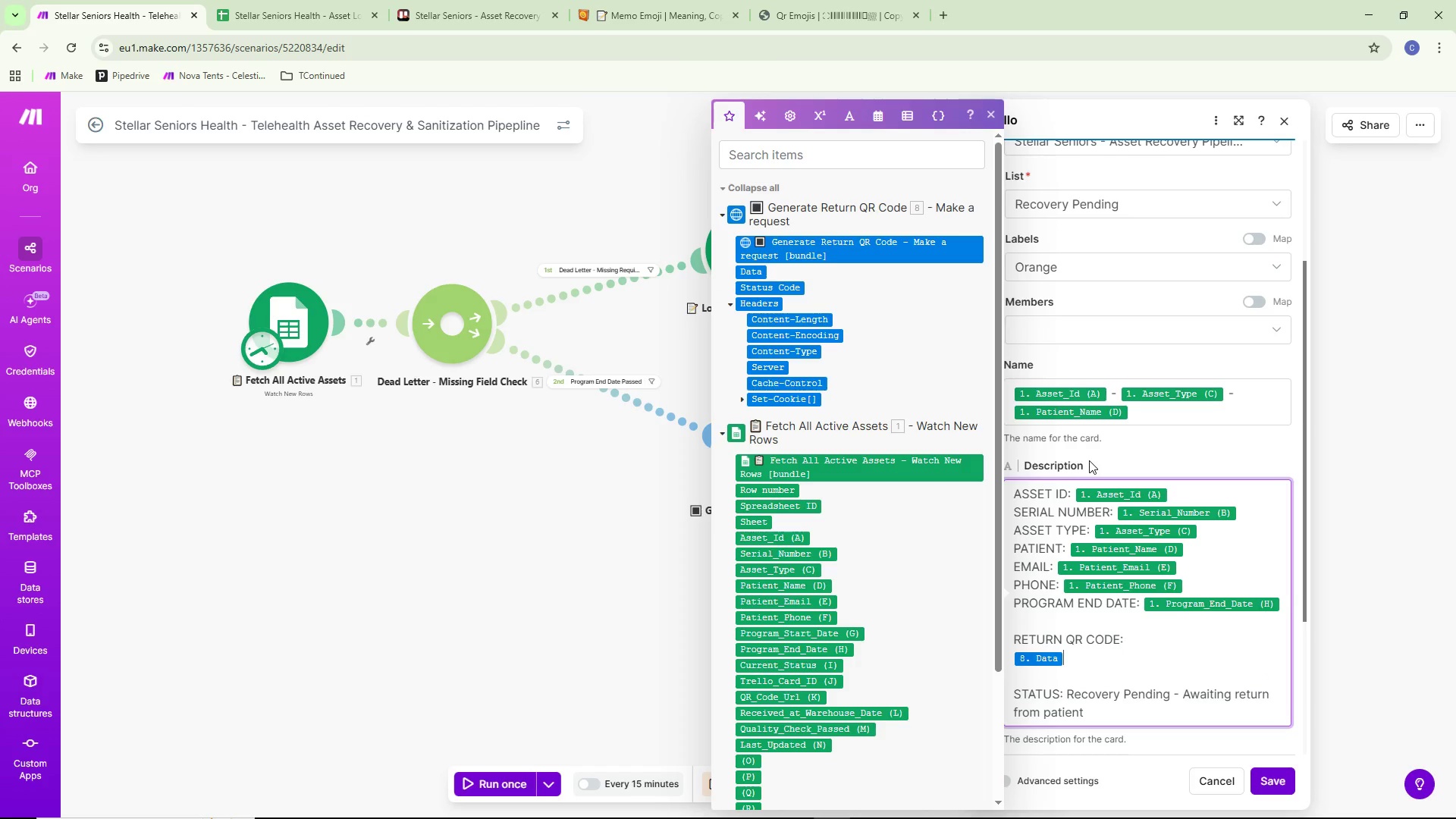 
scroll: coordinate [1091, 473], scroll_direction: down, amount: 4.0
 